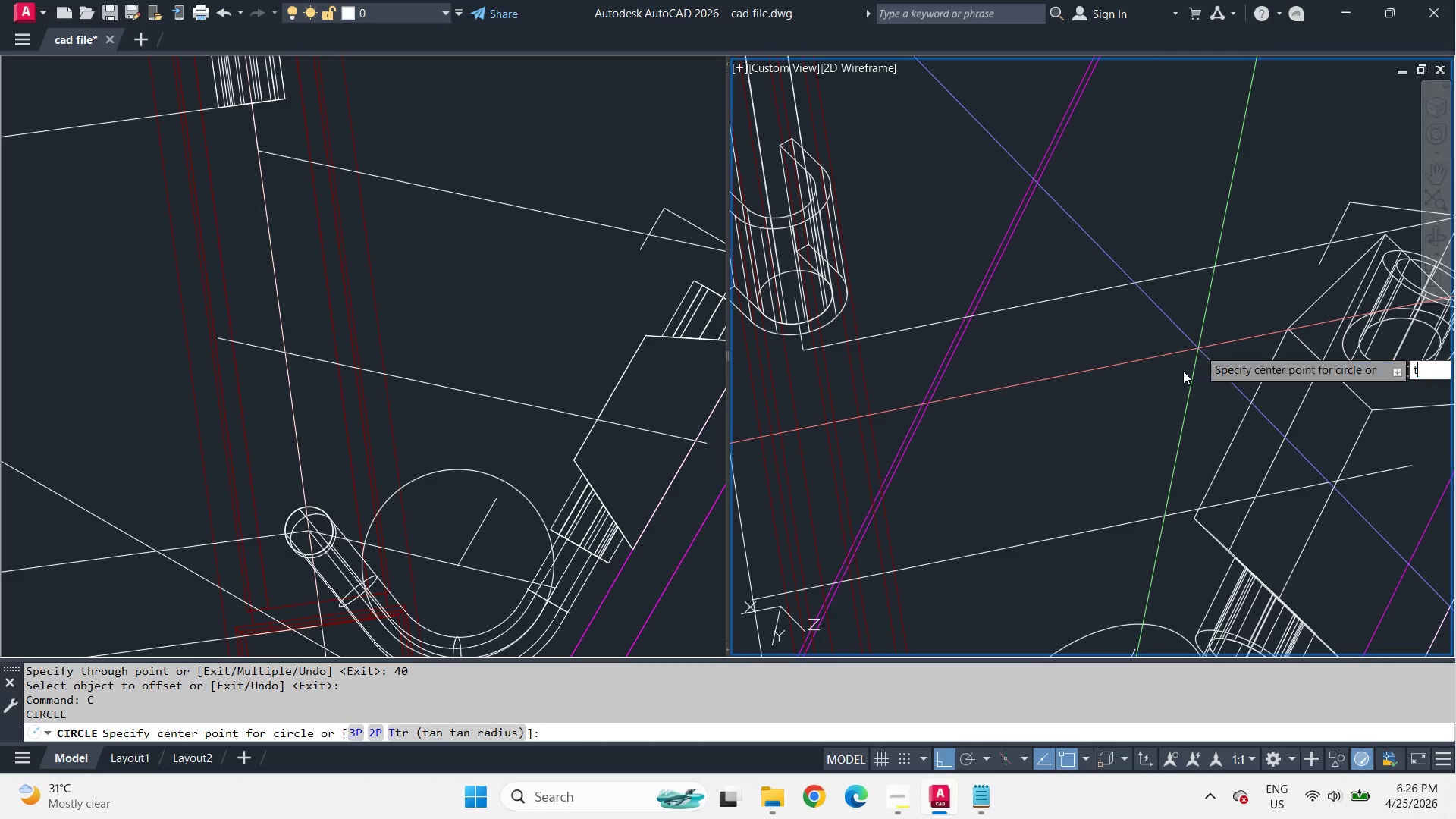 
key(Space)
 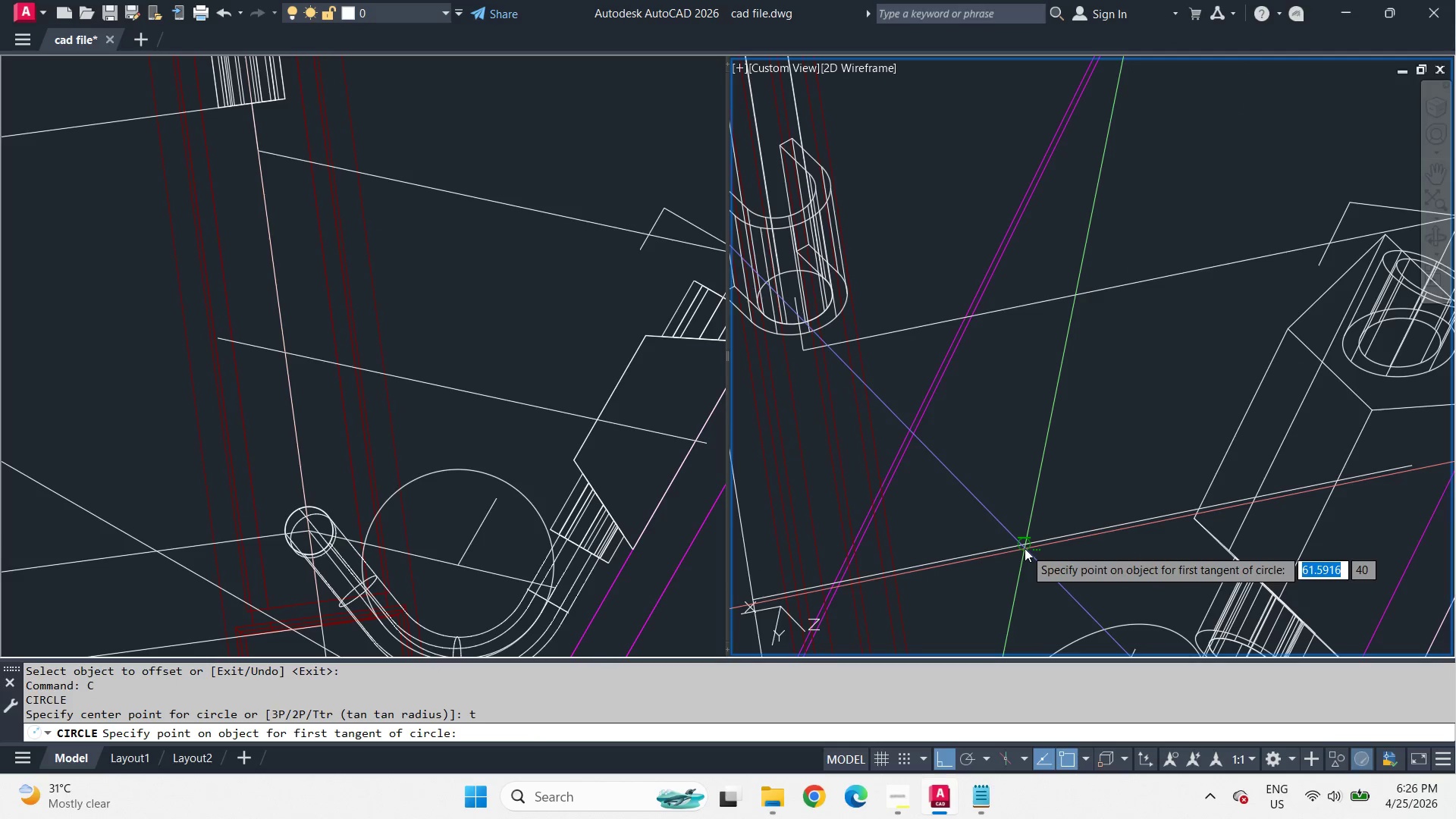 
left_click_drag(start_coordinate=[1025, 548], to_coordinate=[1028, 548])
 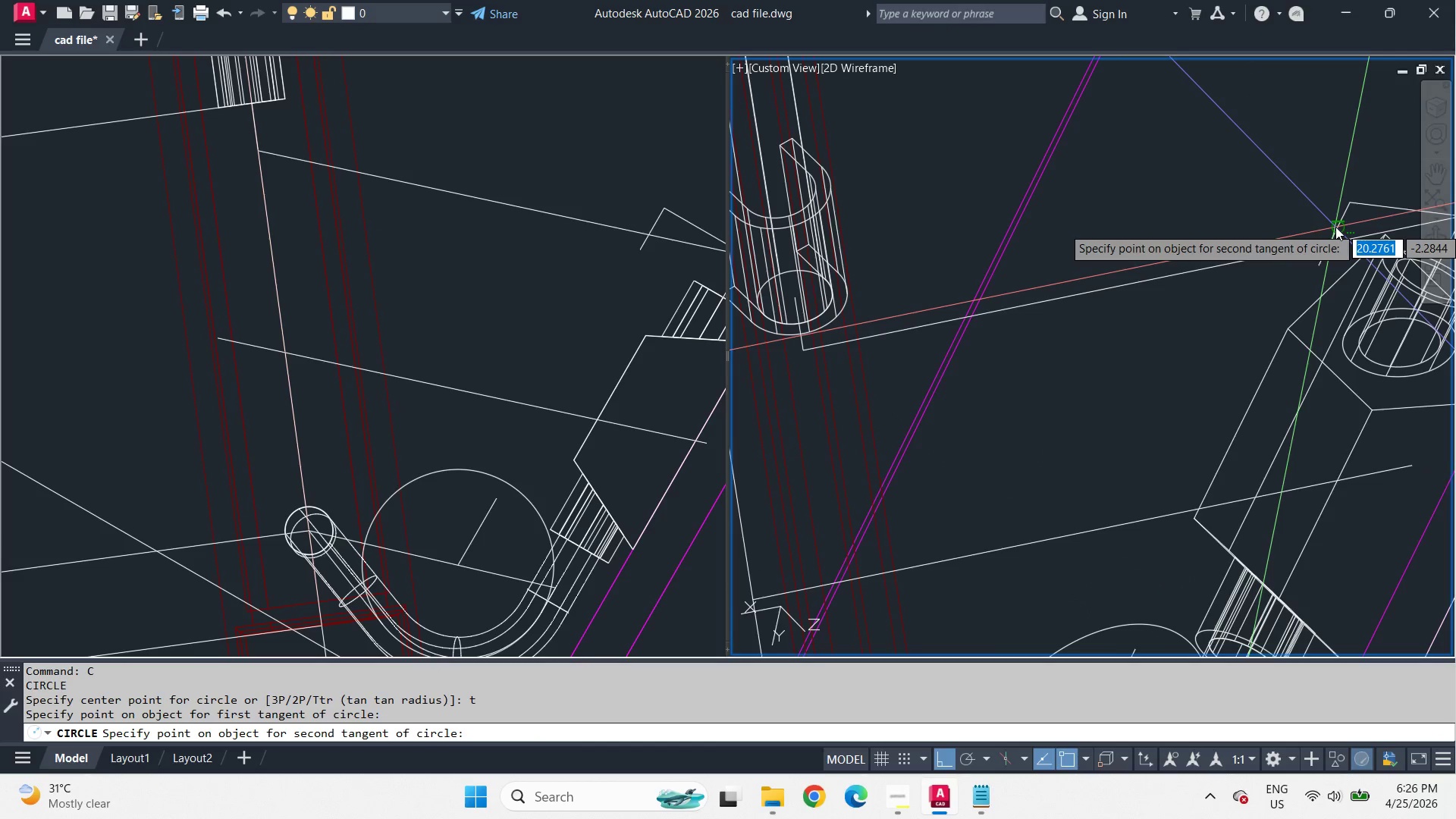 
left_click([1335, 227])
 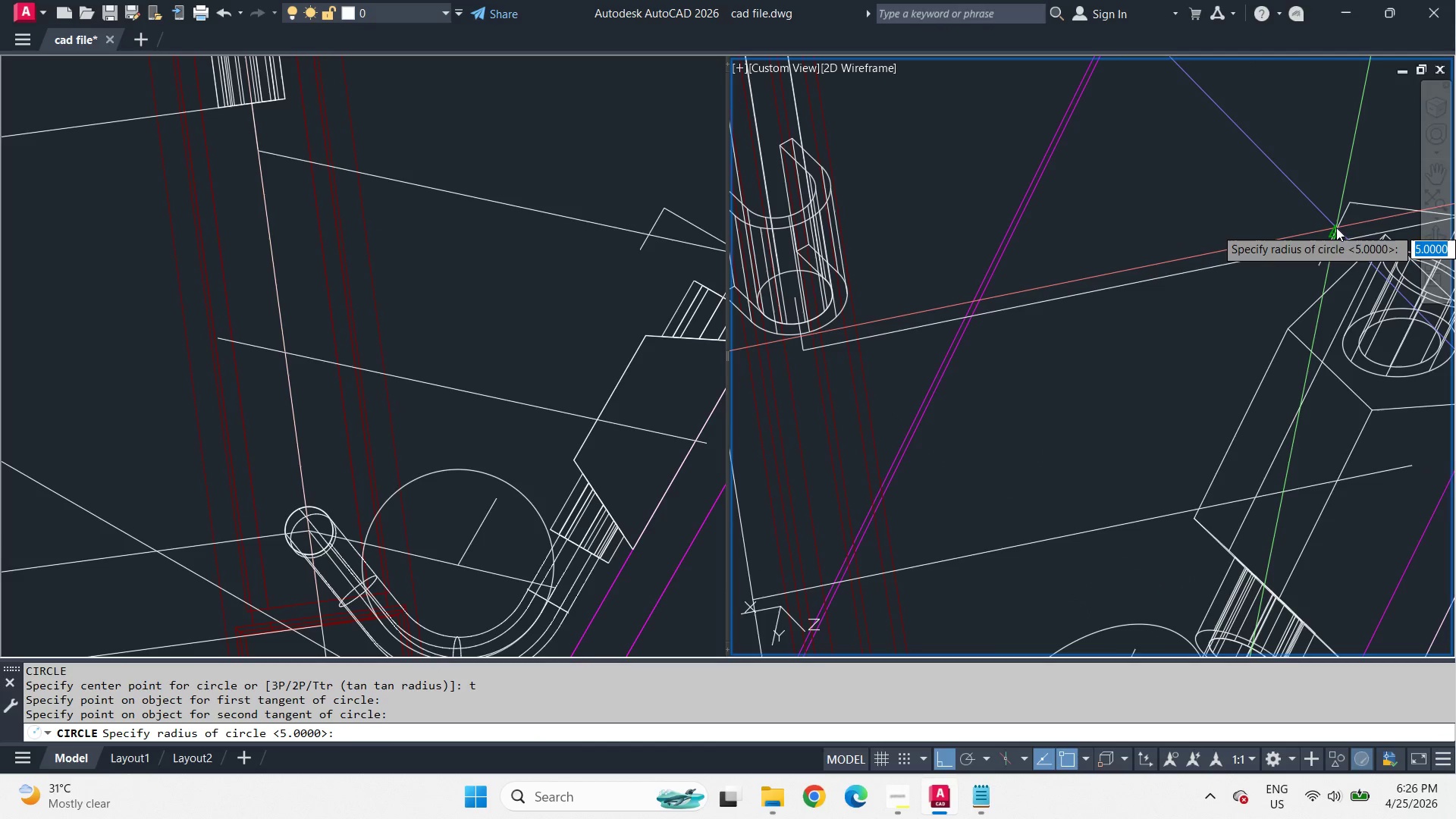 
key(Numpad4)
 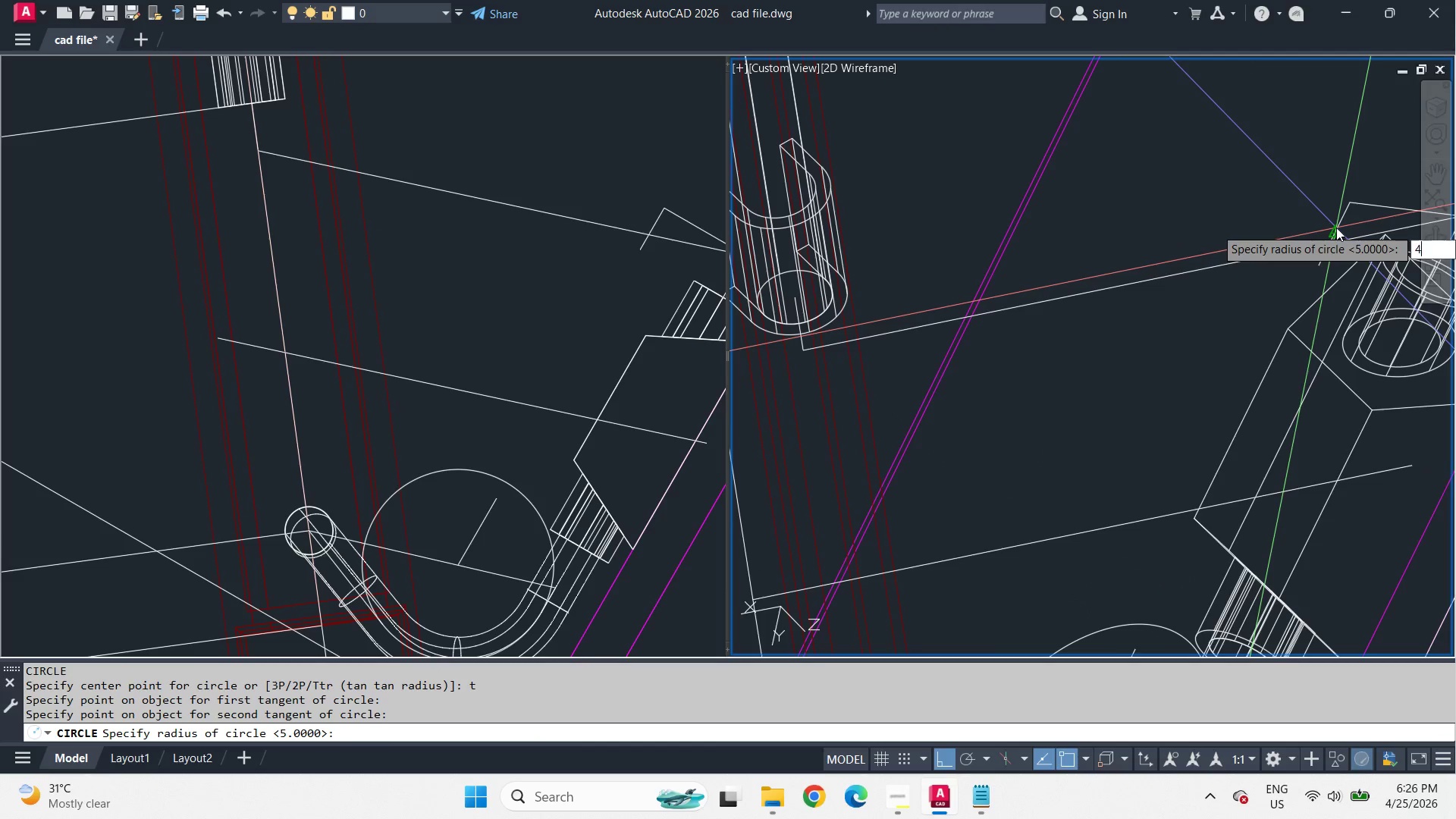 
key(Numpad0)
 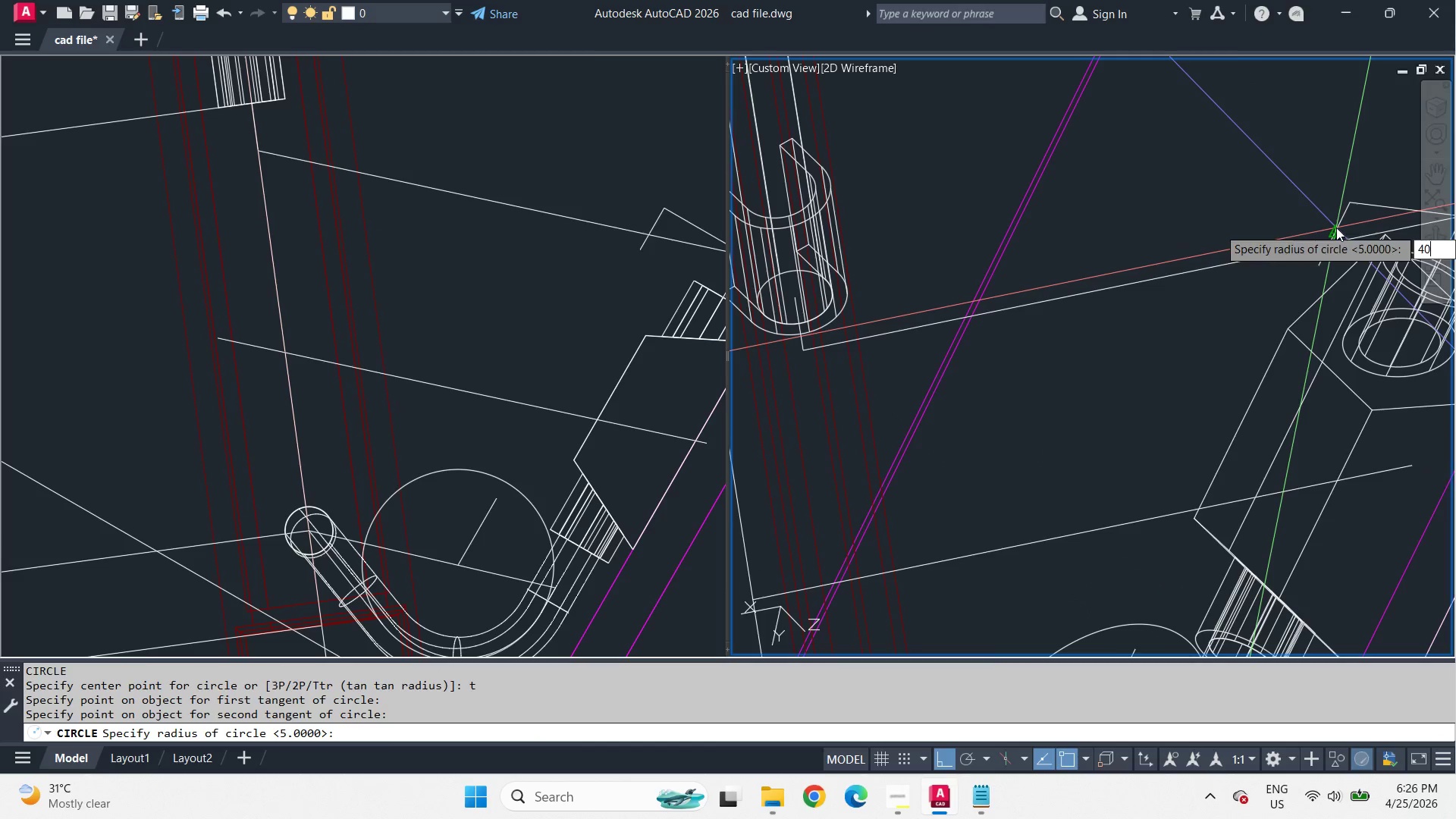 
key(Space)
 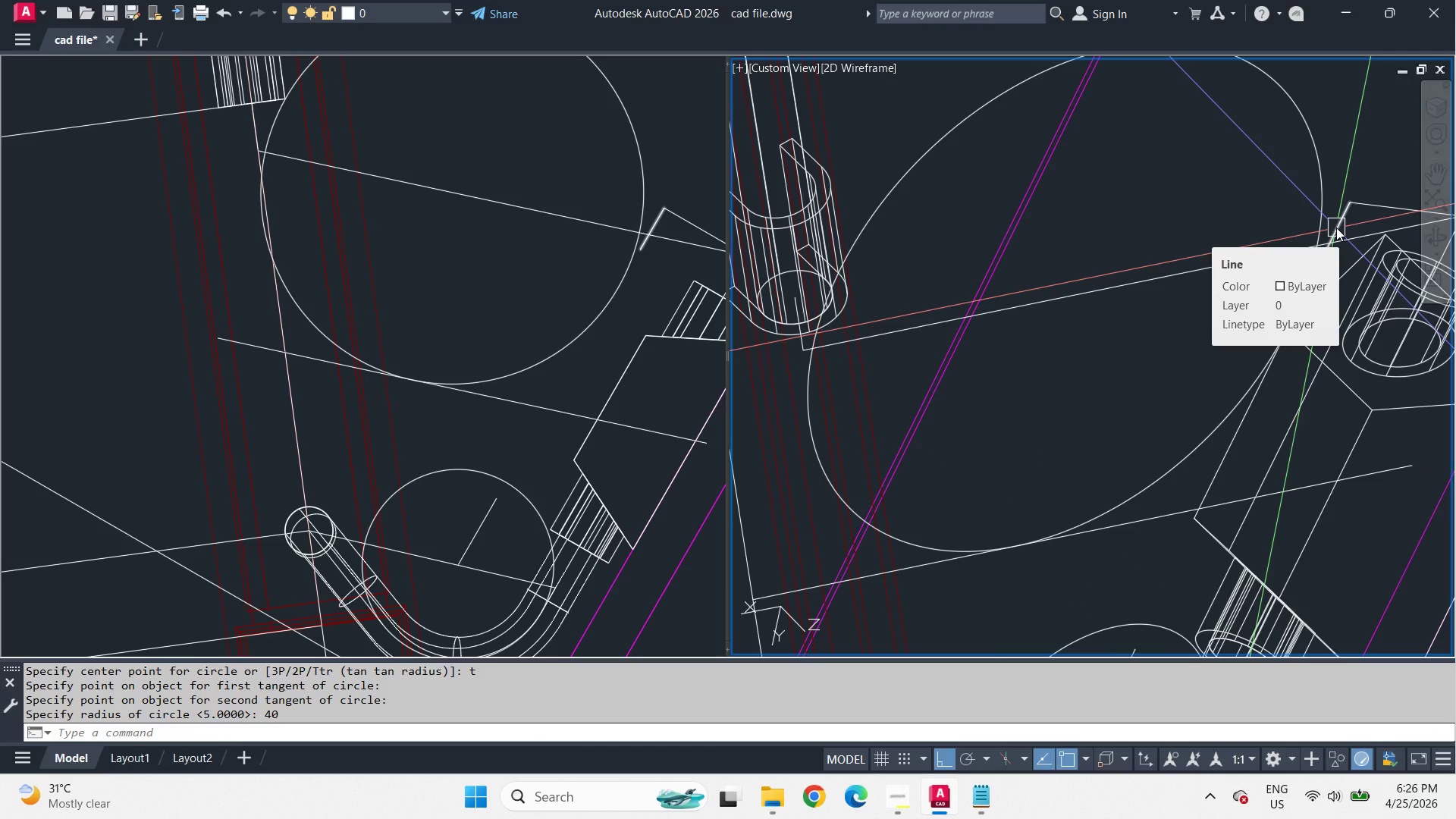 
wait(7.8)
 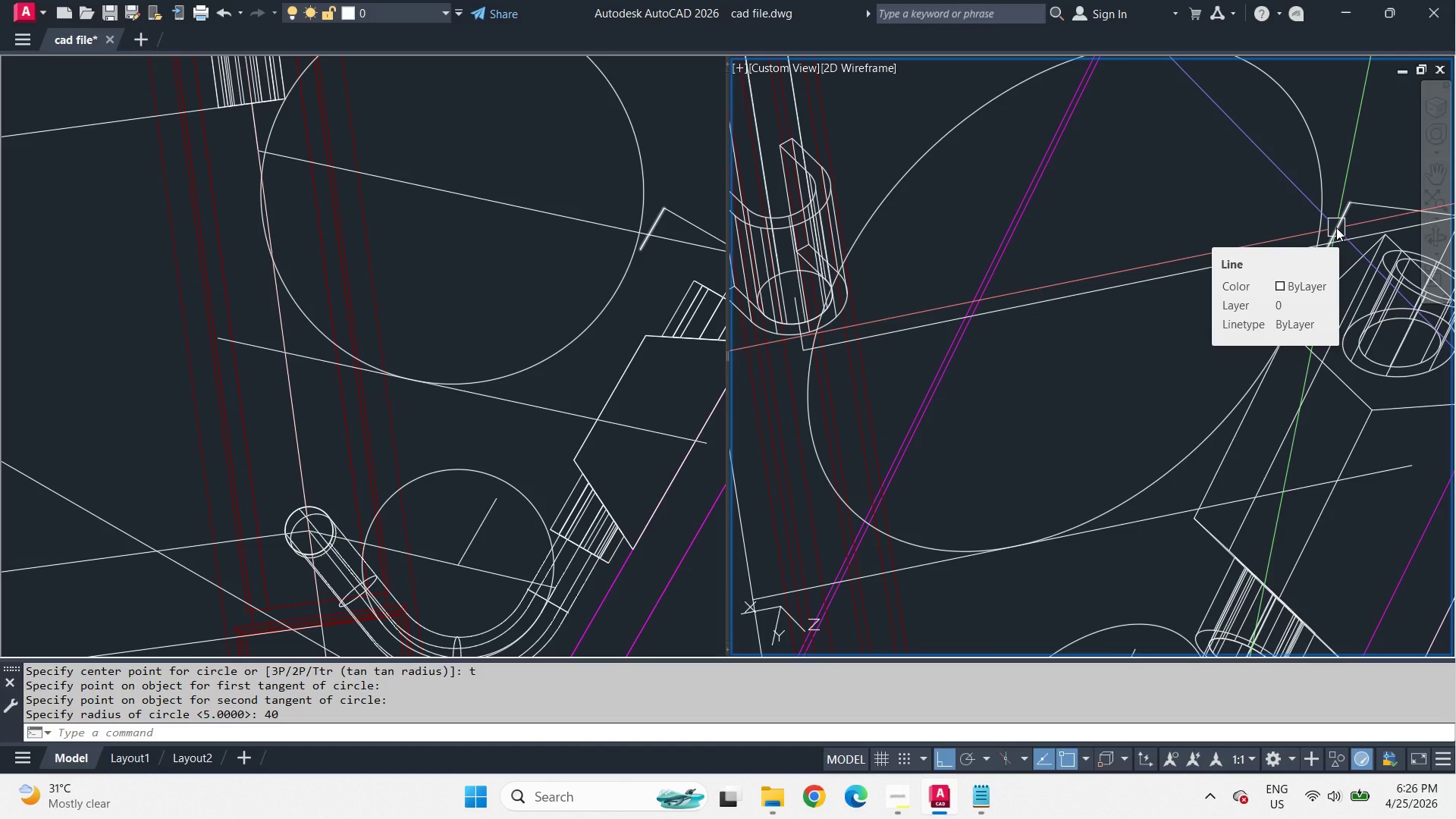 
left_click([1173, 472])
 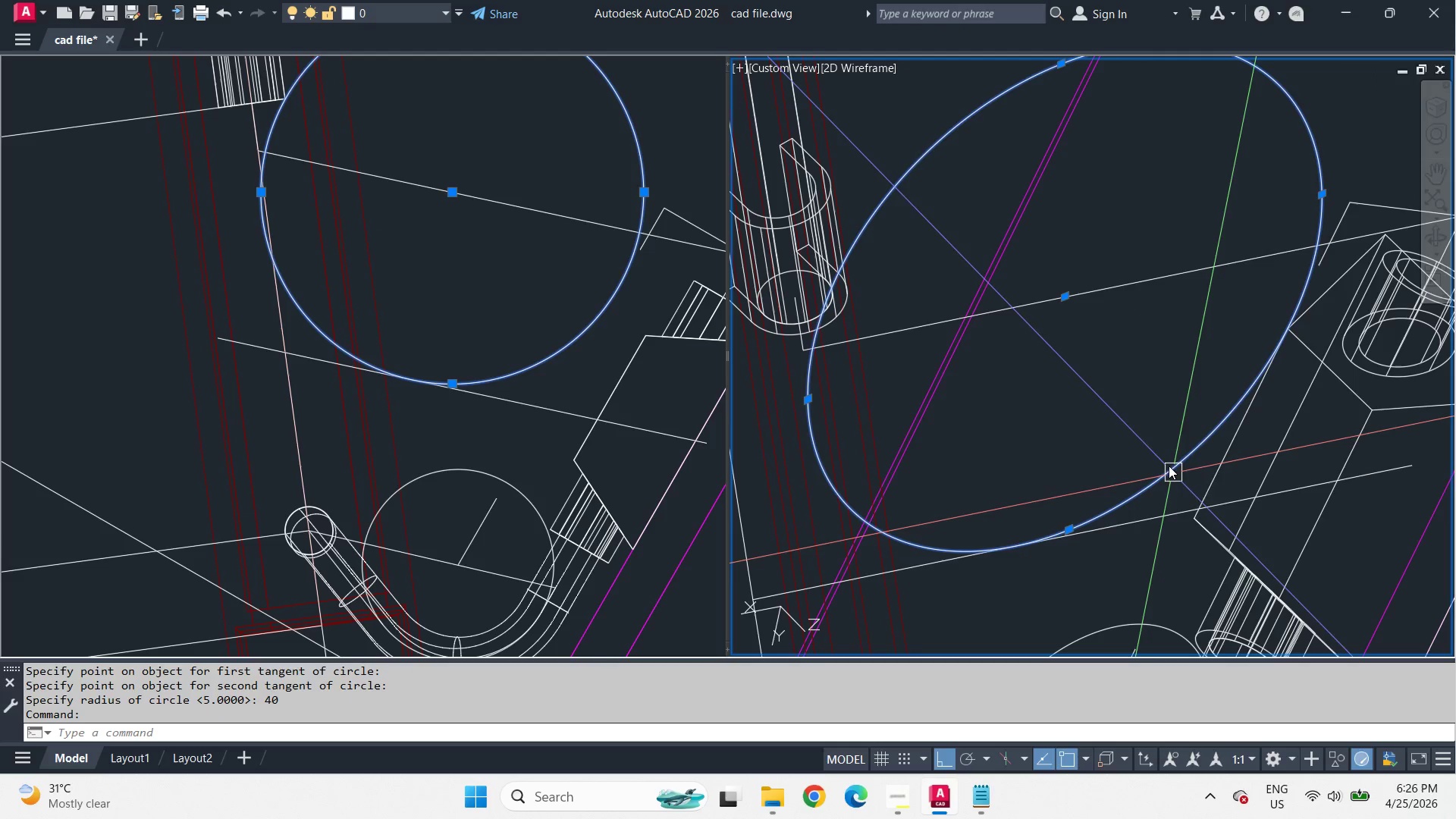 
key(E)
 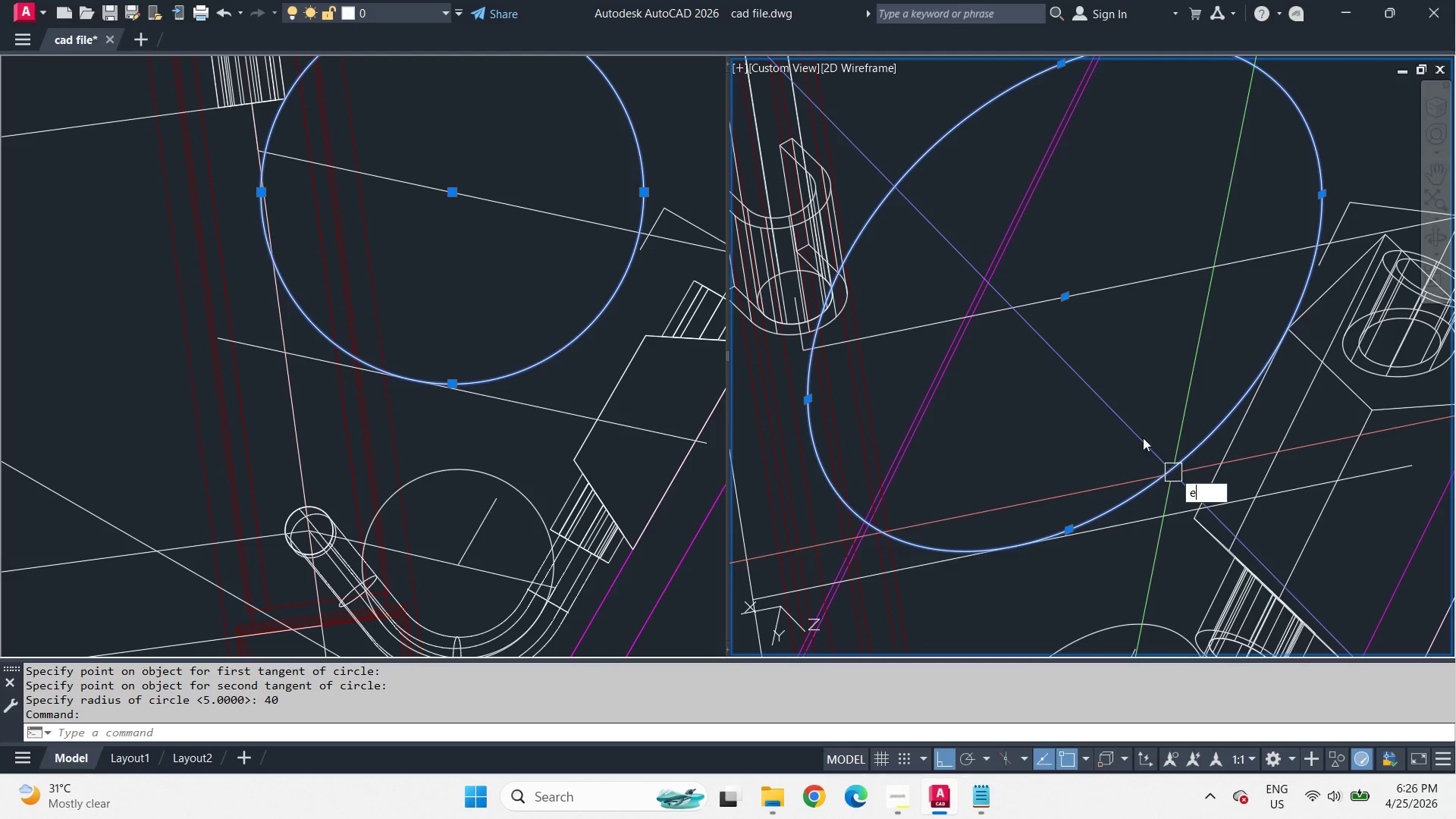 
key(Space)
 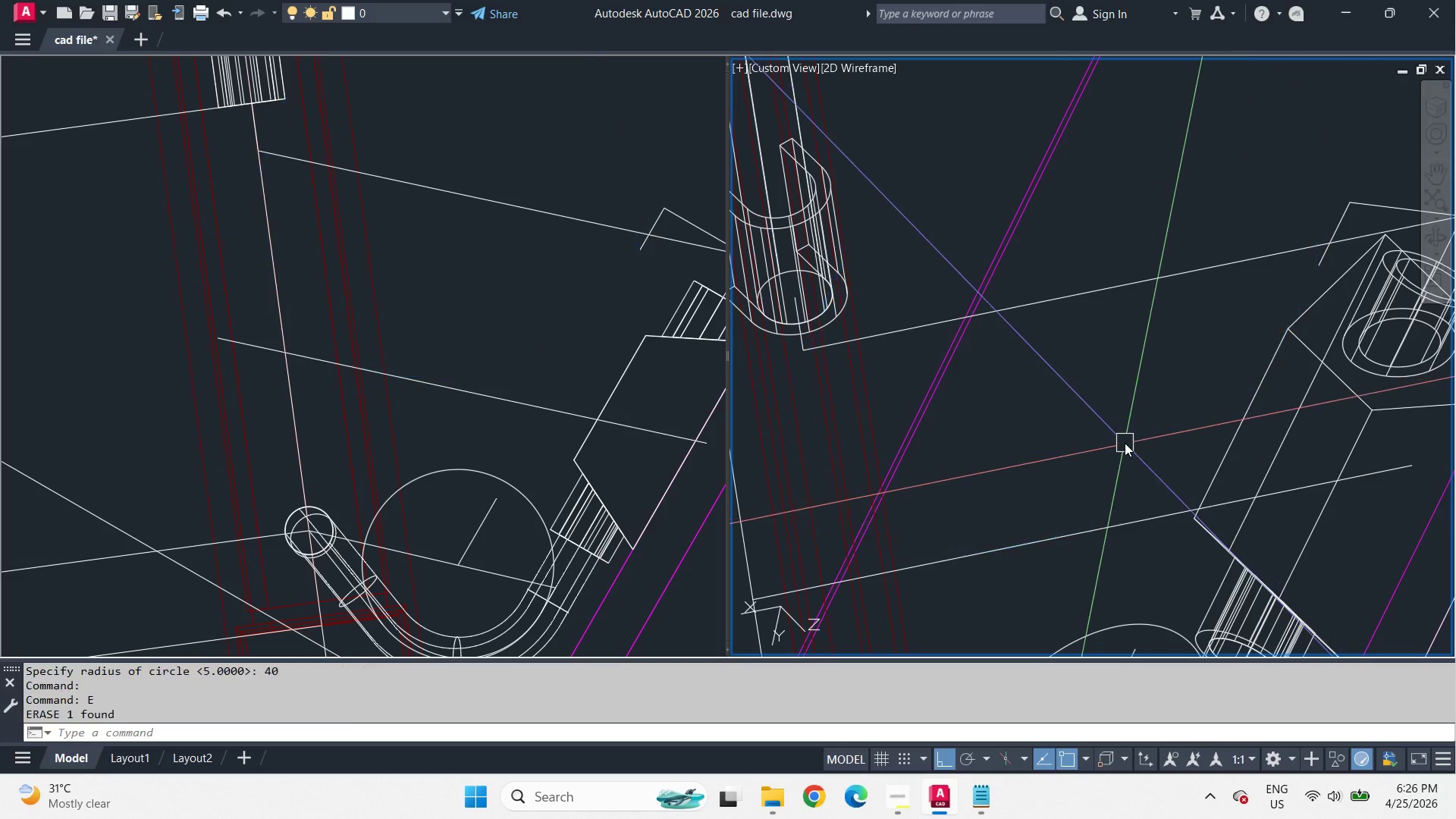 
key(C)
 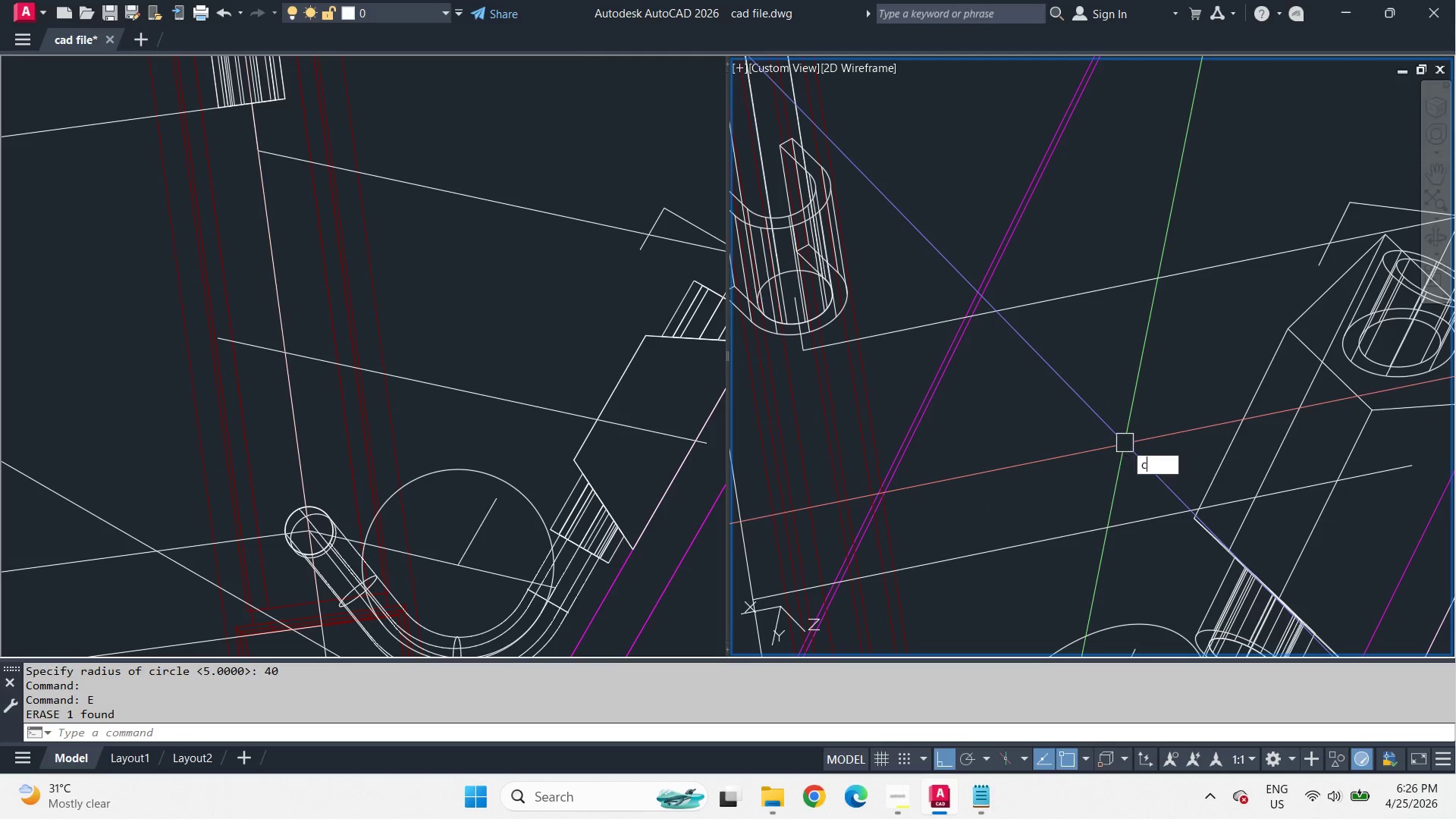 
key(Space)
 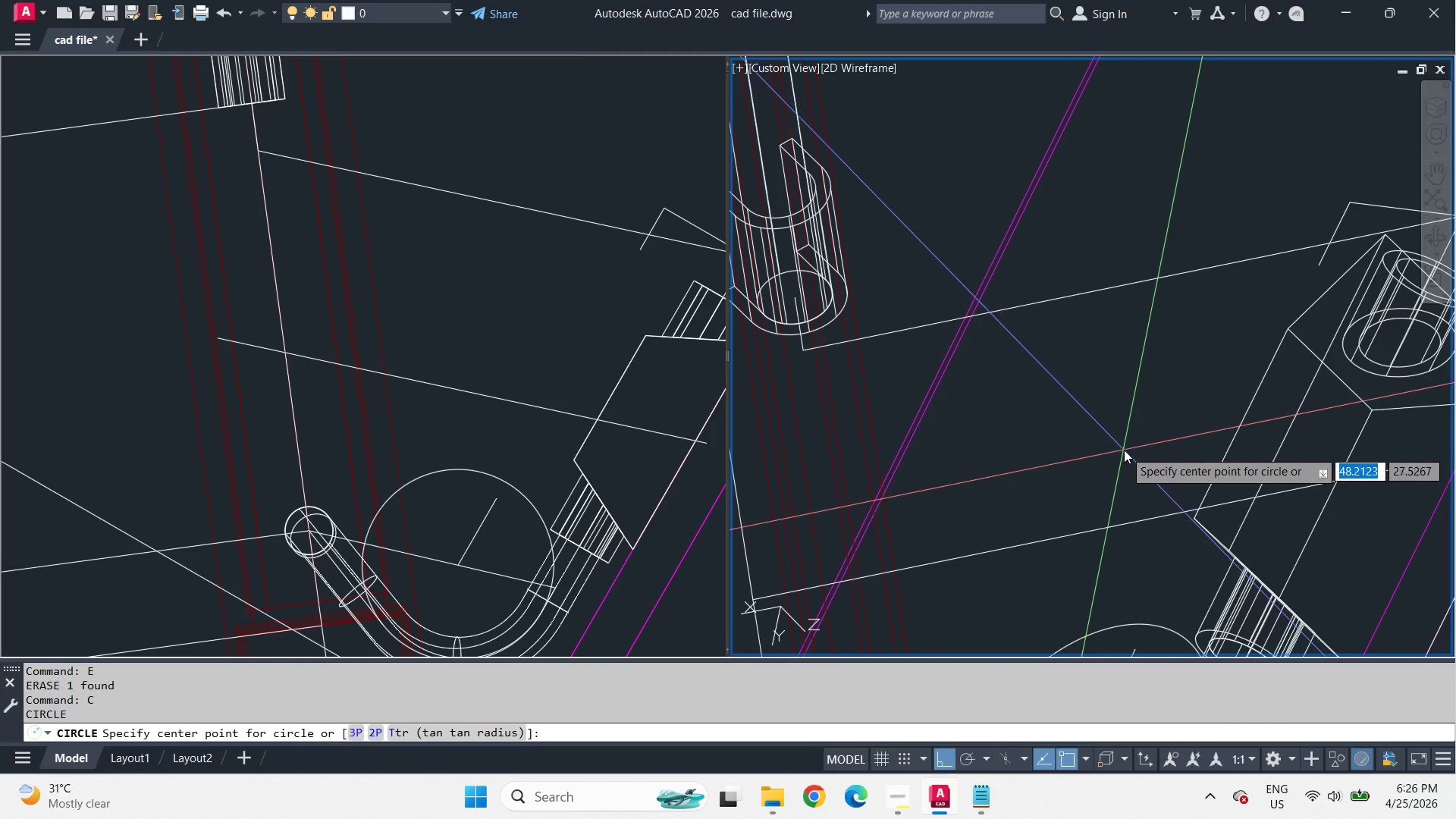 
key(T)
 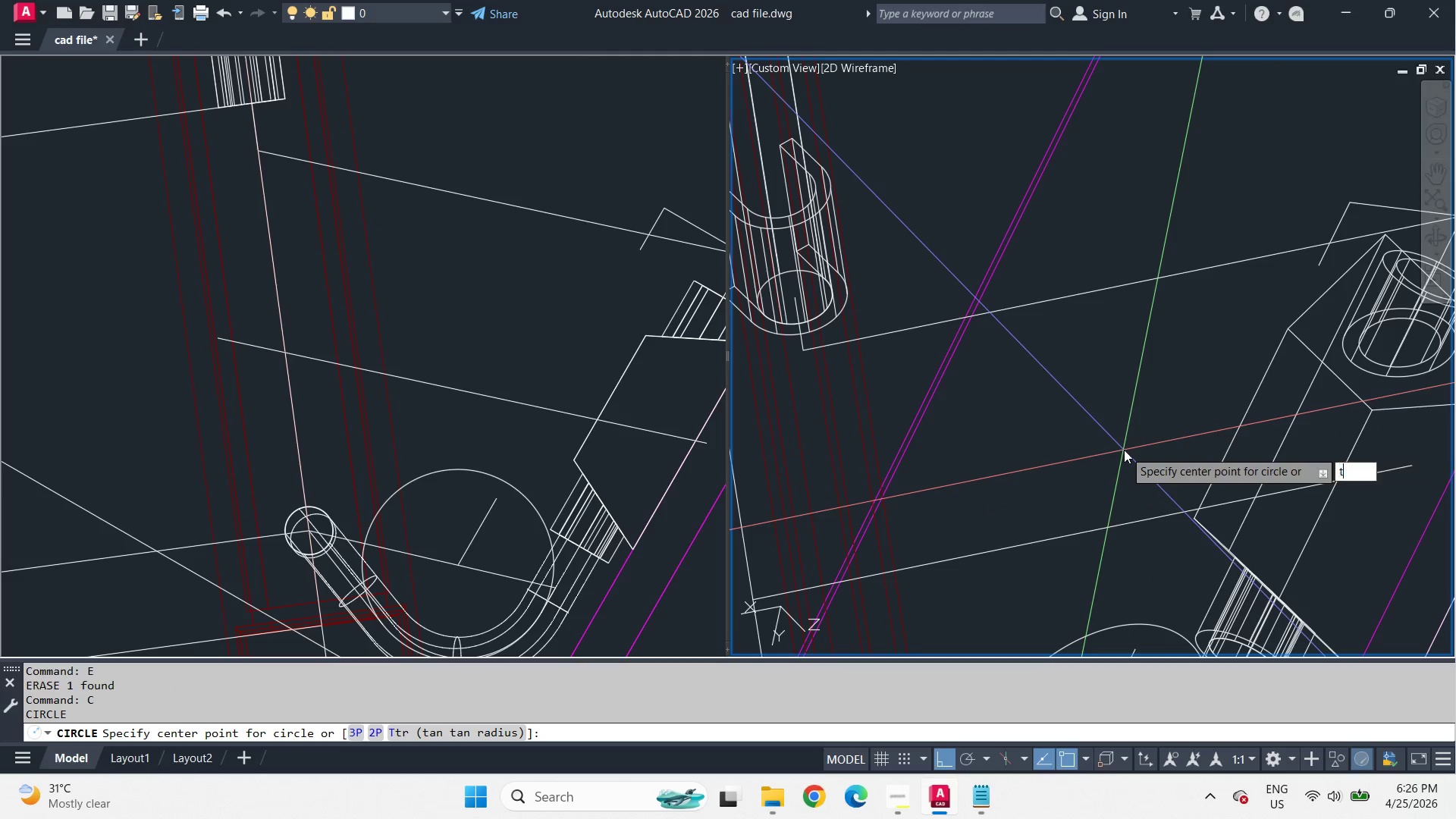 
key(Space)
 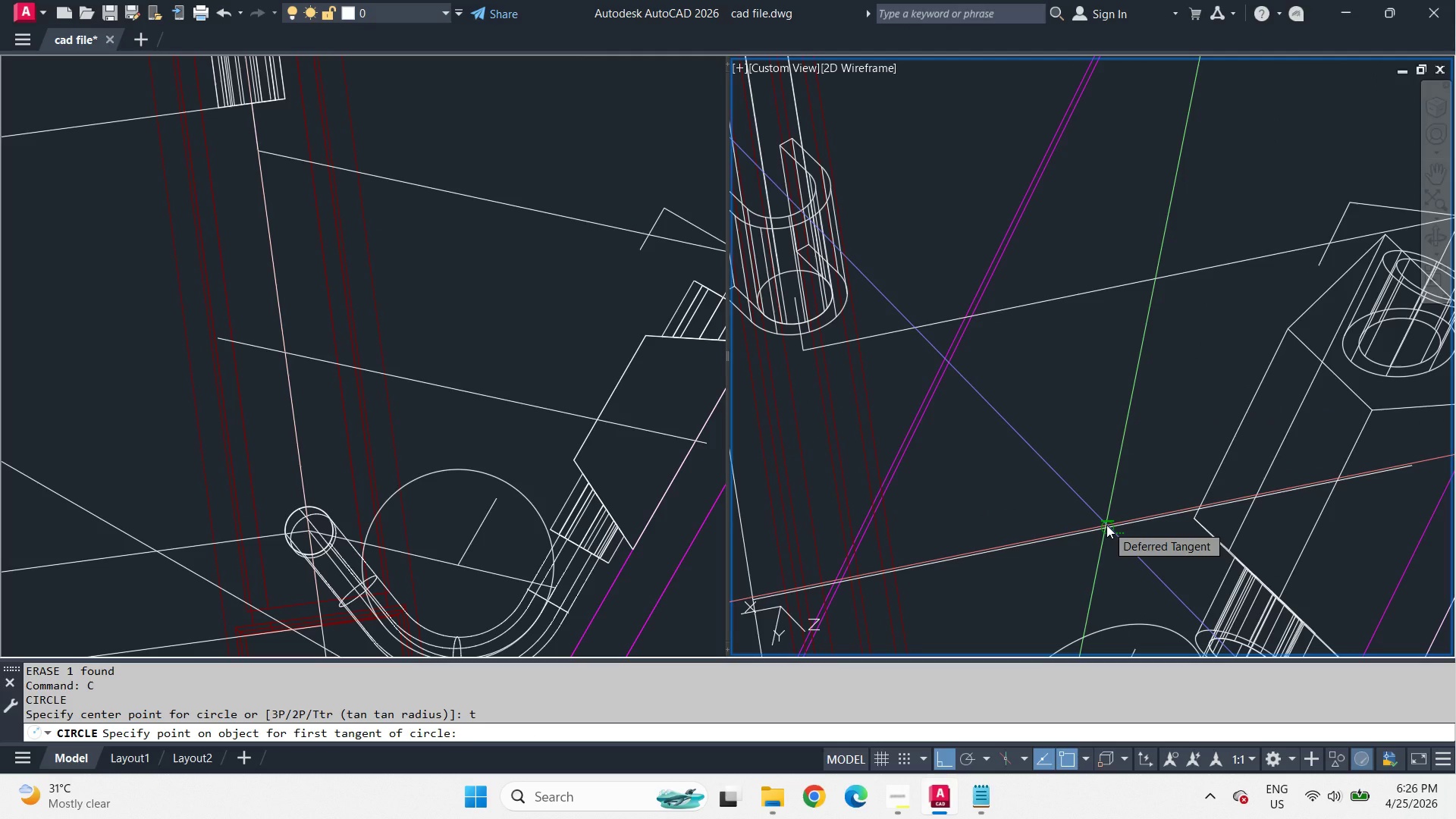 
key(Escape)
 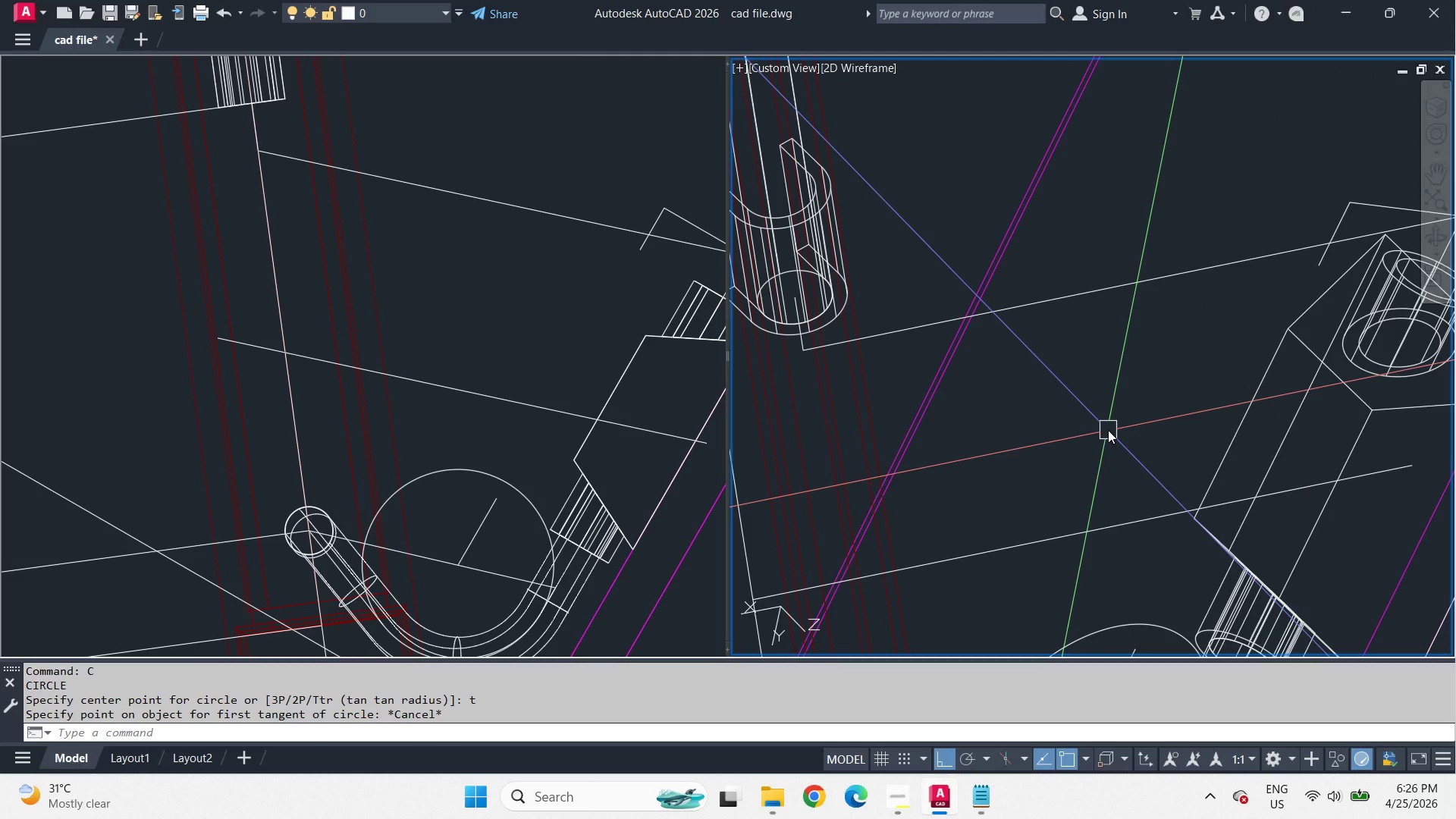 
type(l end)
 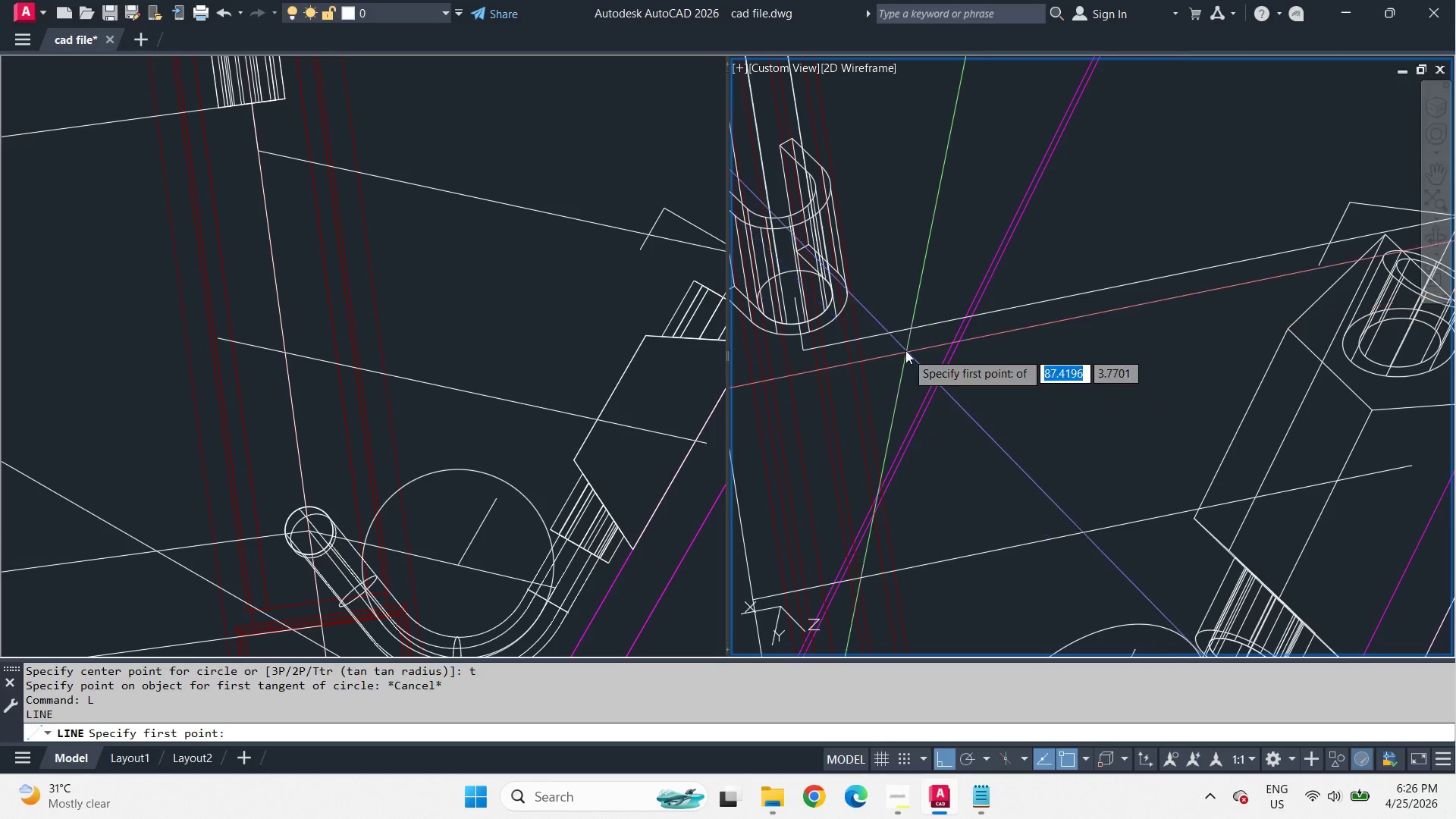 
key(Space)
 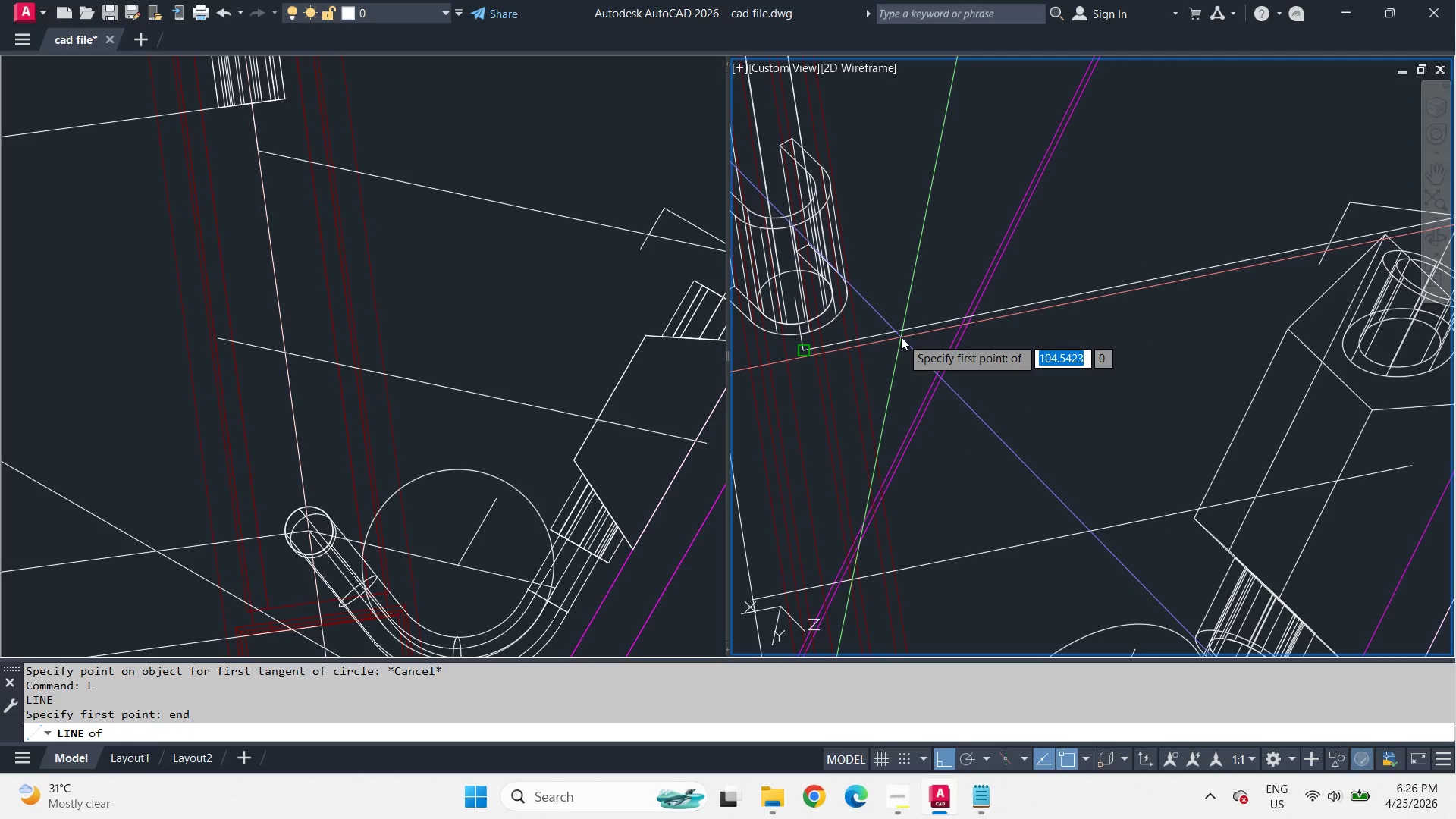 
left_click([901, 337])
 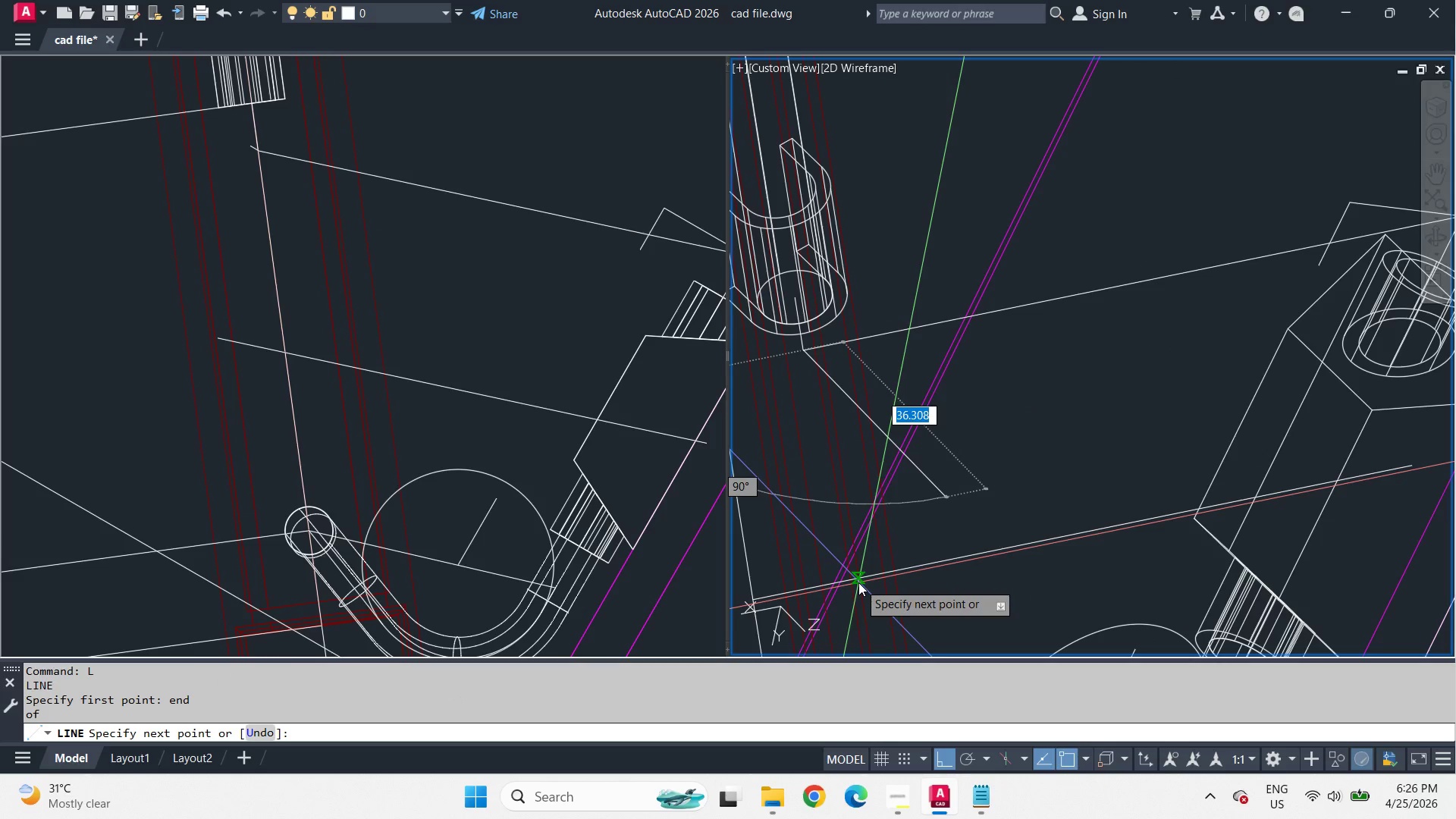 
type(per )
 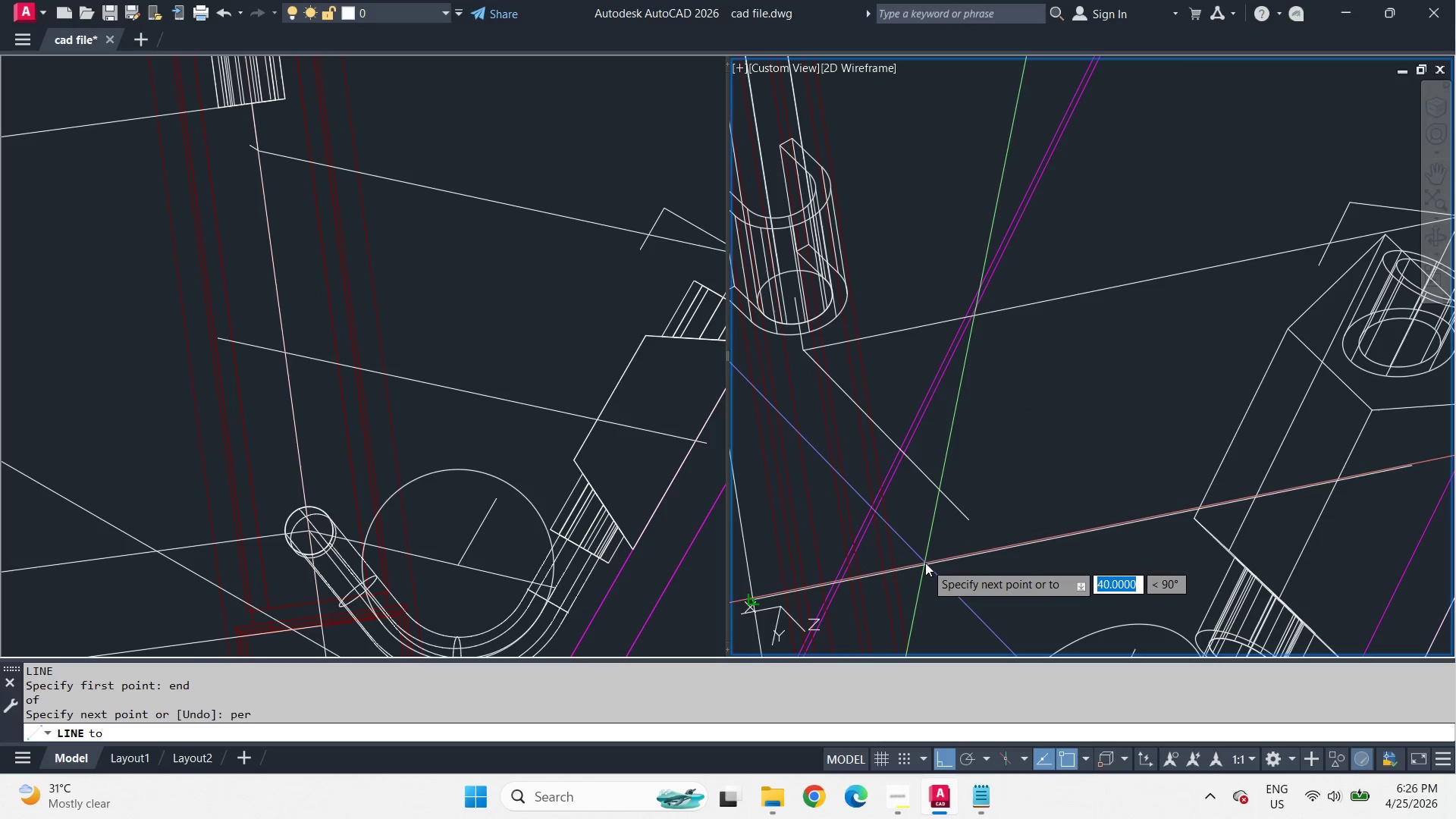 
left_click([925, 563])
 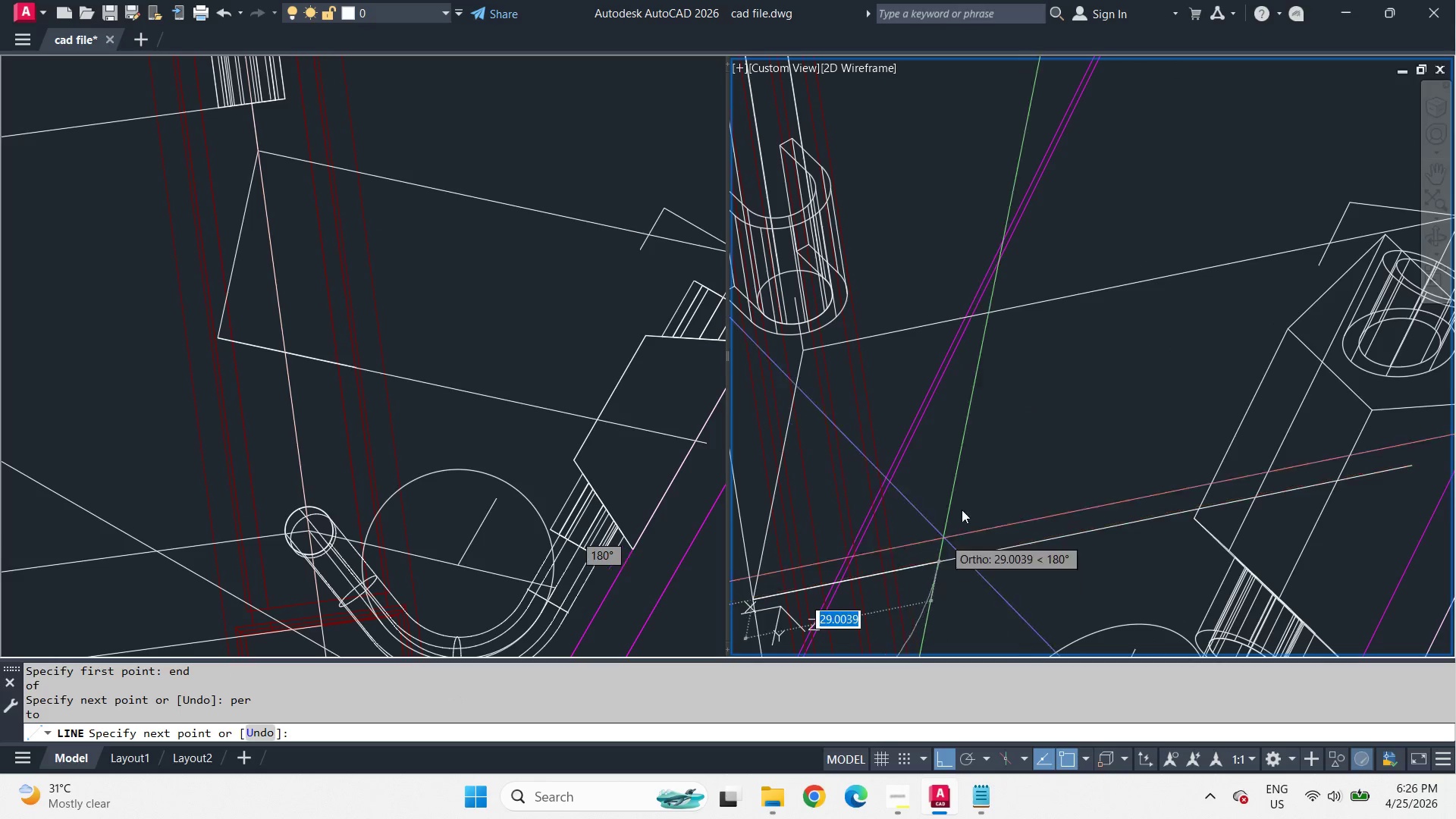 
key(Space)
 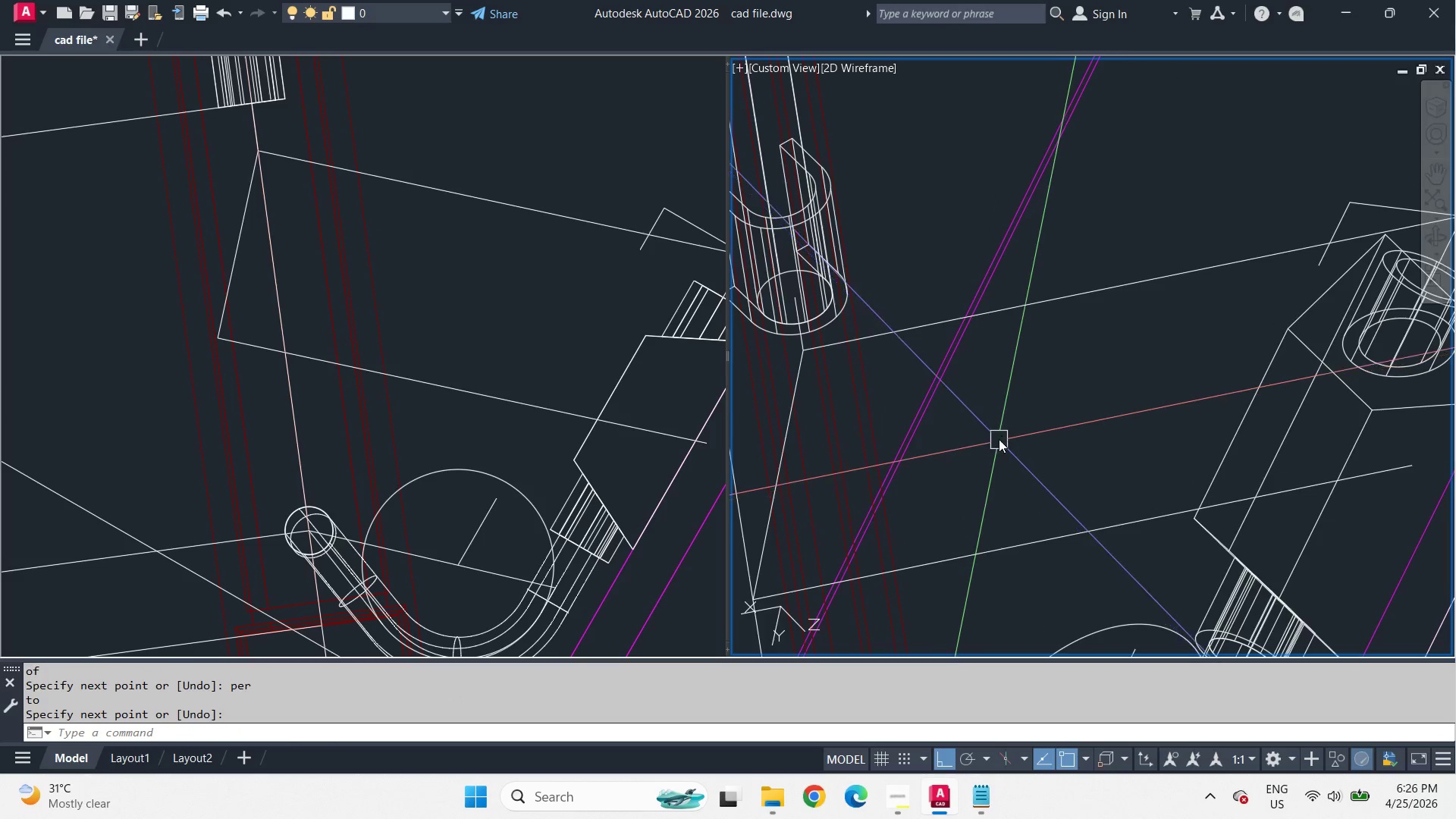 
scroll: coordinate [999, 439], scroll_direction: down, amount: 1.0
 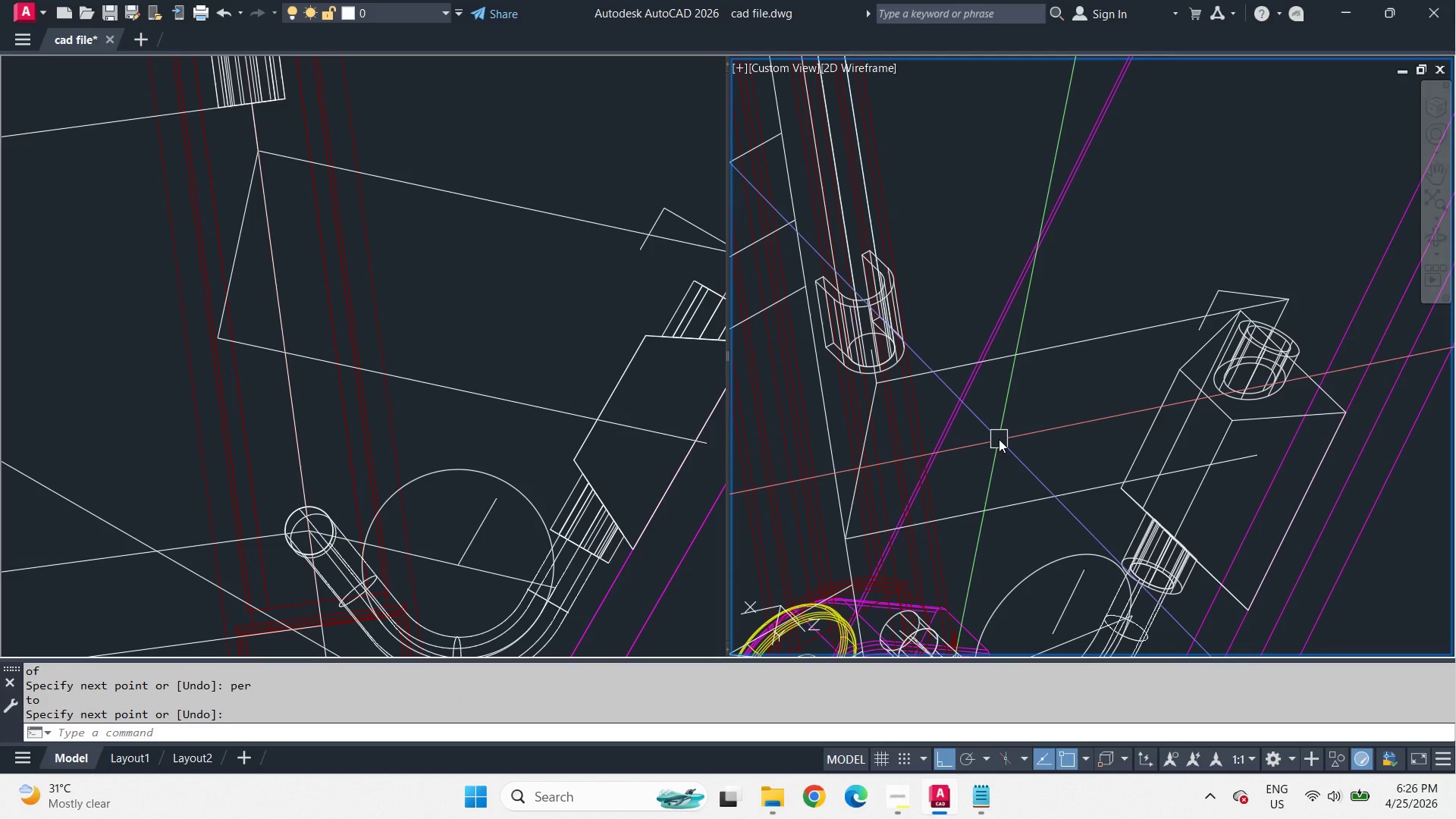 
scroll: coordinate [999, 439], scroll_direction: up, amount: 1.0
 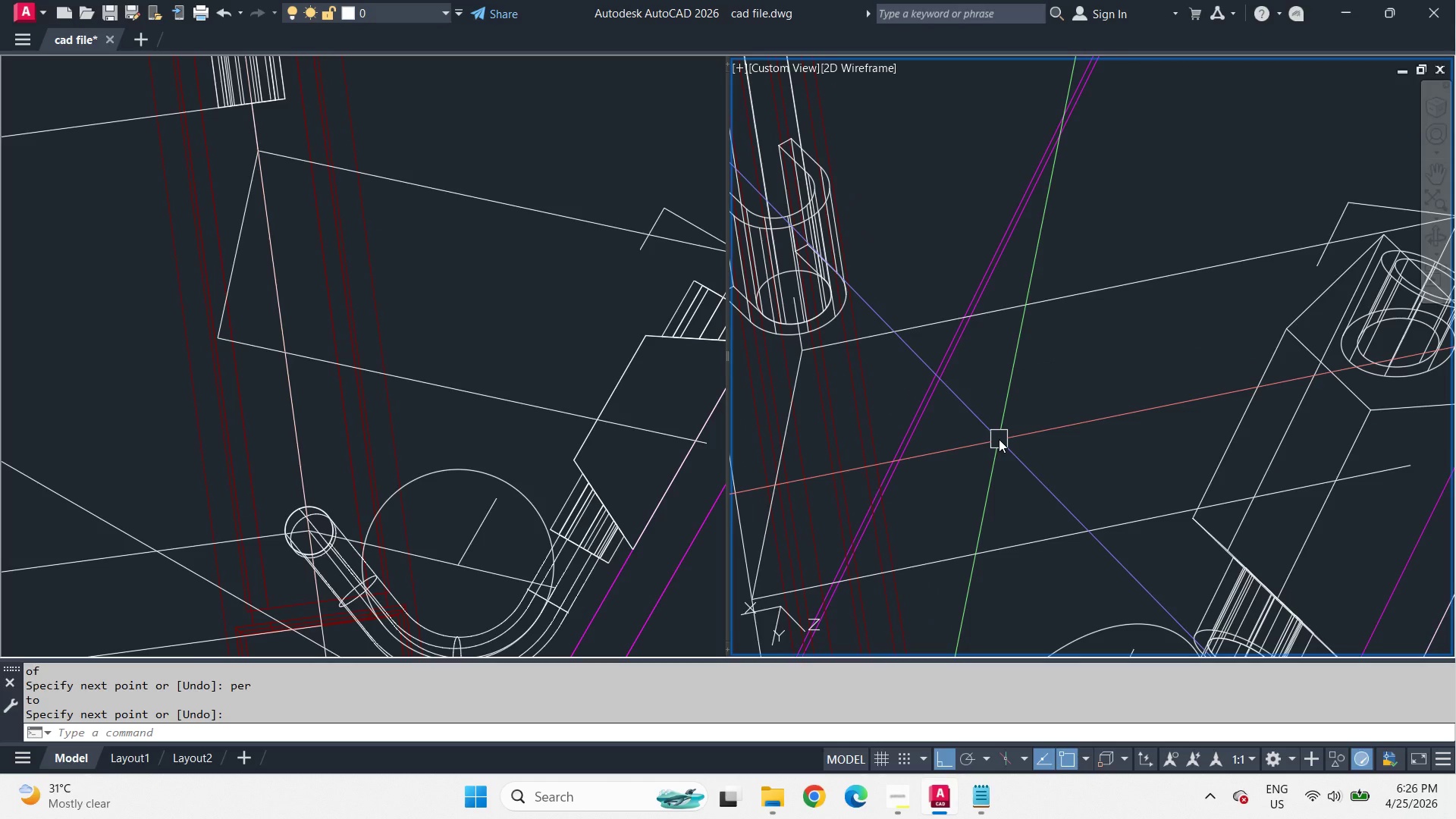 
wait(7.21)
 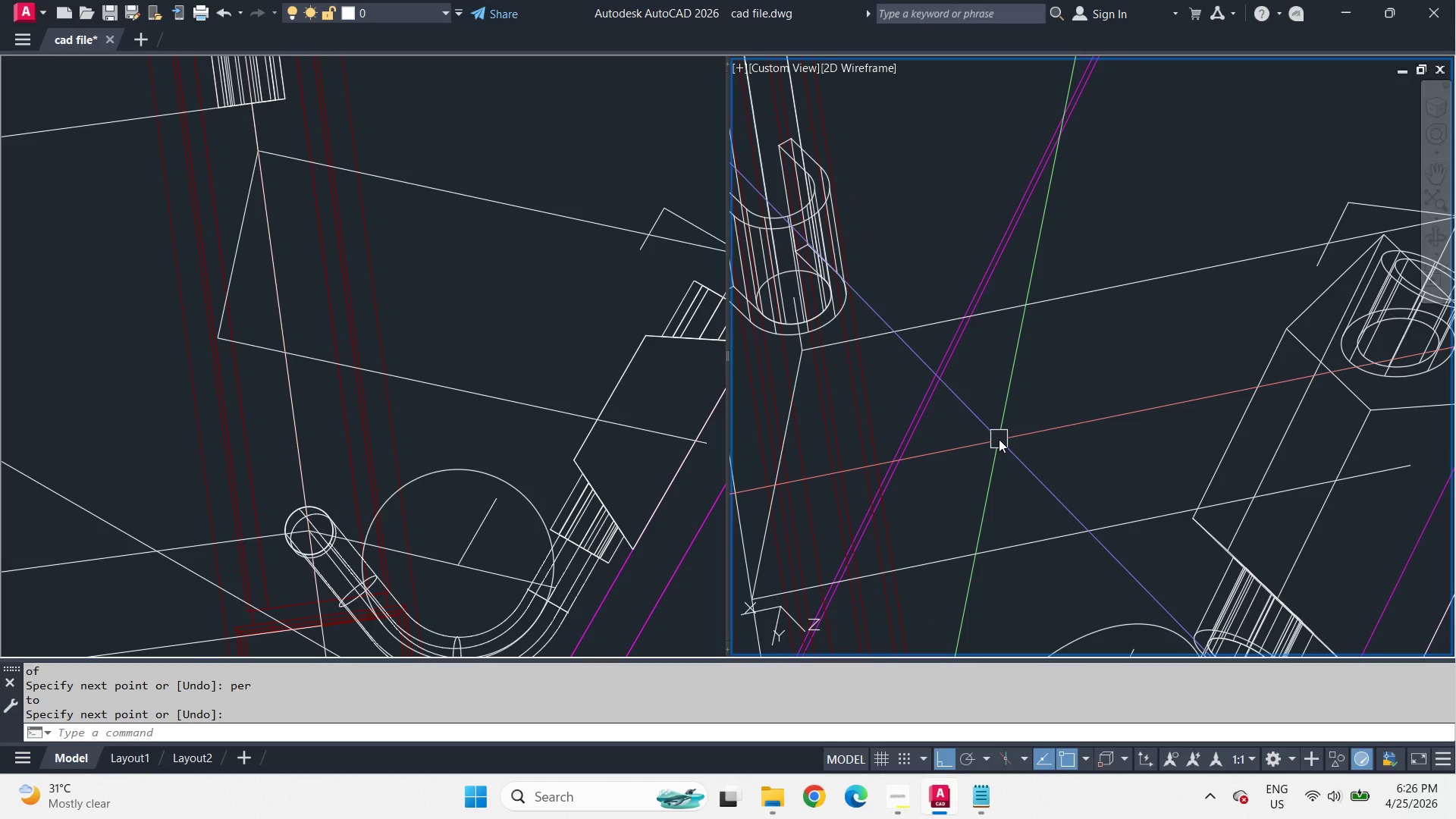 
left_click([800, 413])
 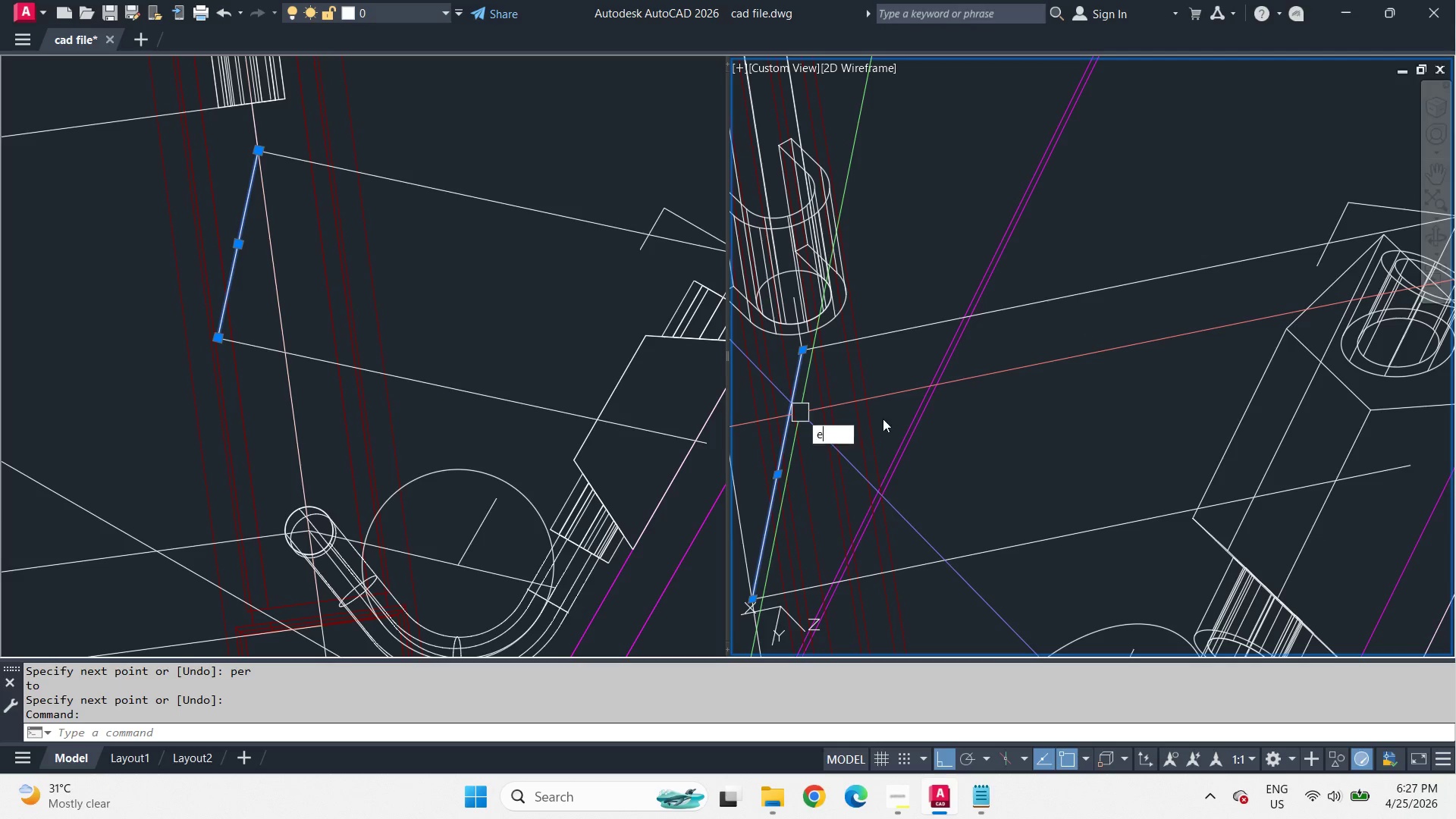 
type(e pl end )
 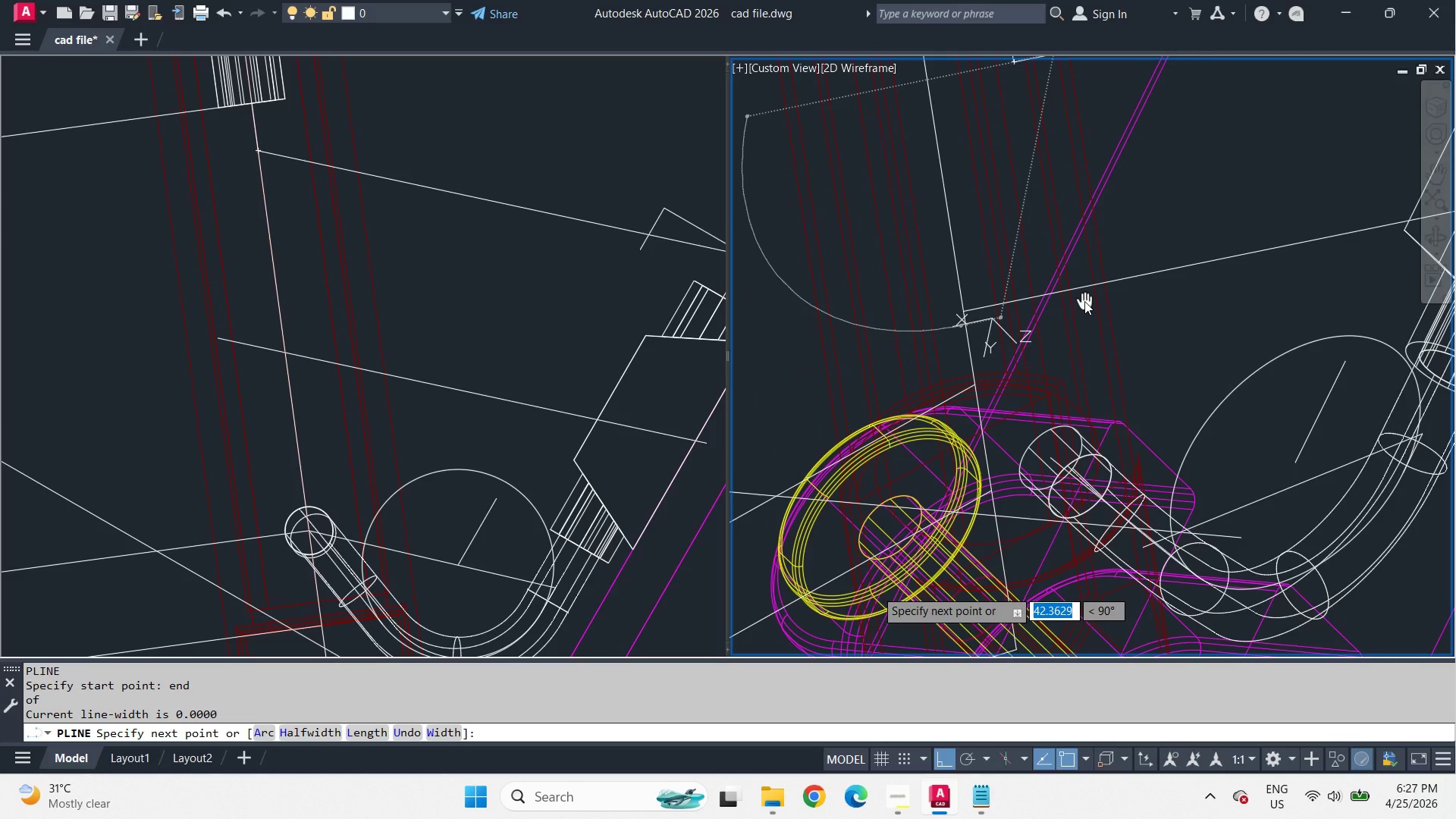 
wait(5.41)
 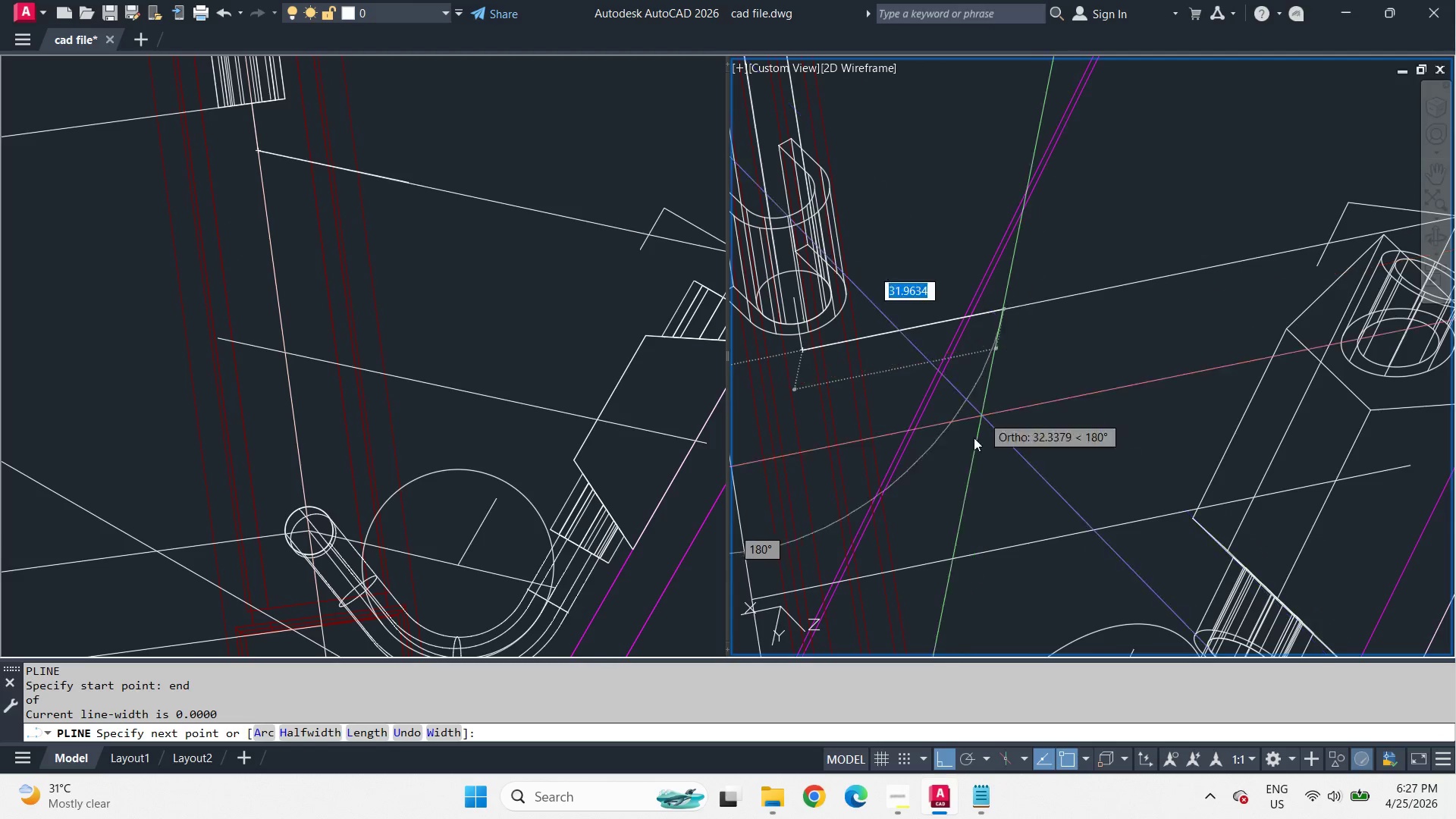 
left_click_drag(start_coordinate=[338, 415], to_coordinate=[336, 421])
 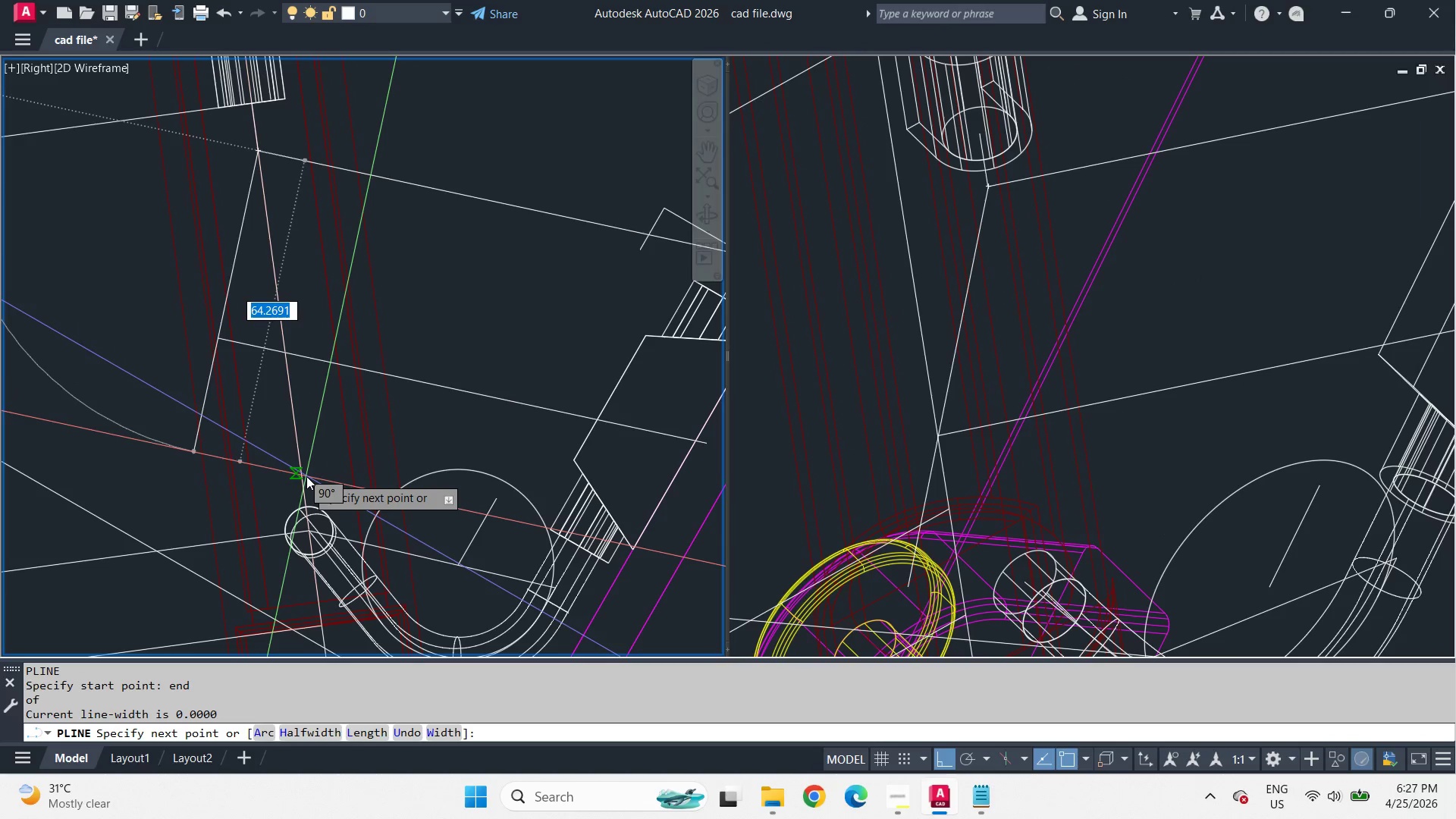 
left_click([308, 476])
 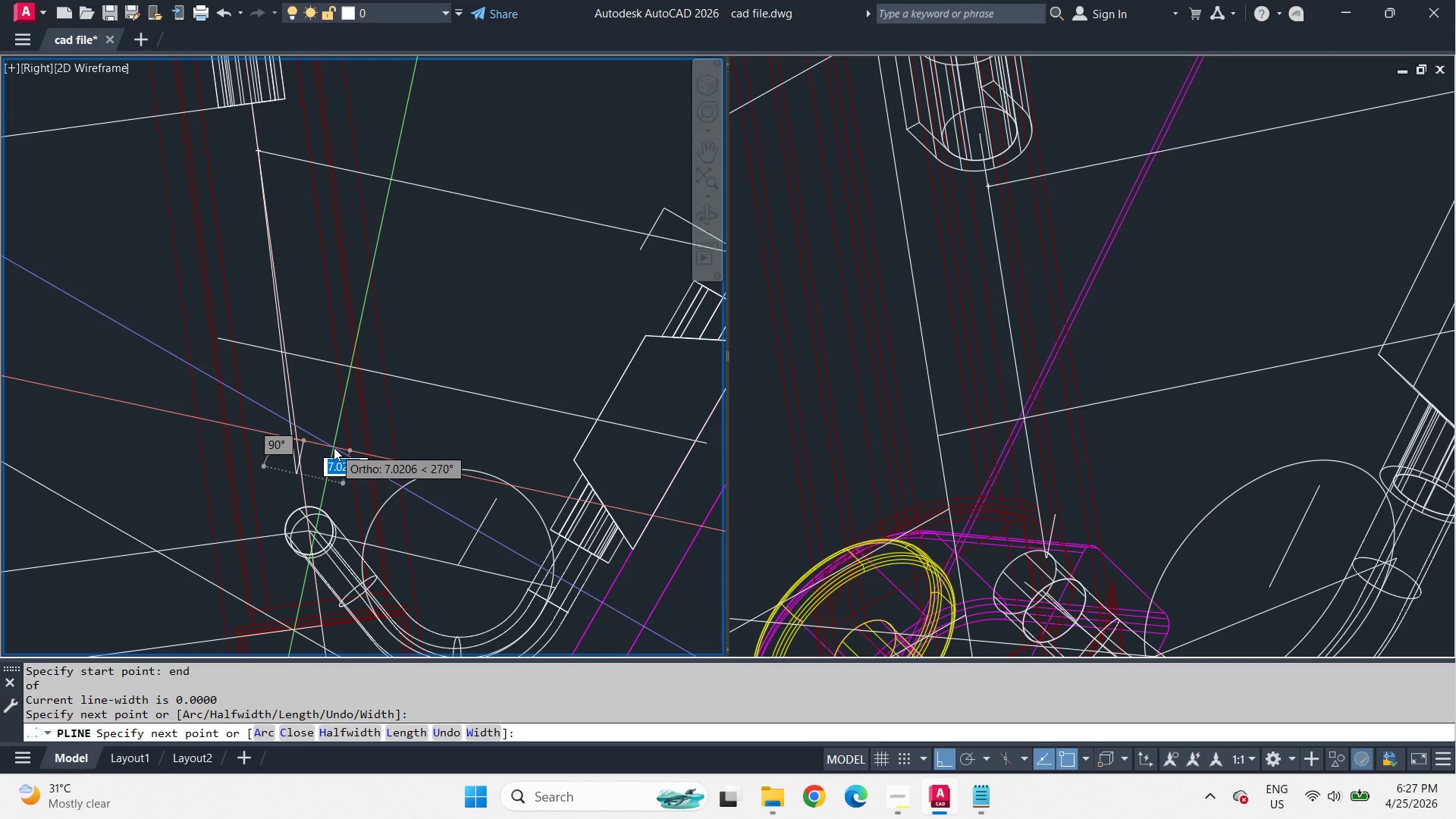 
wait(6.67)
 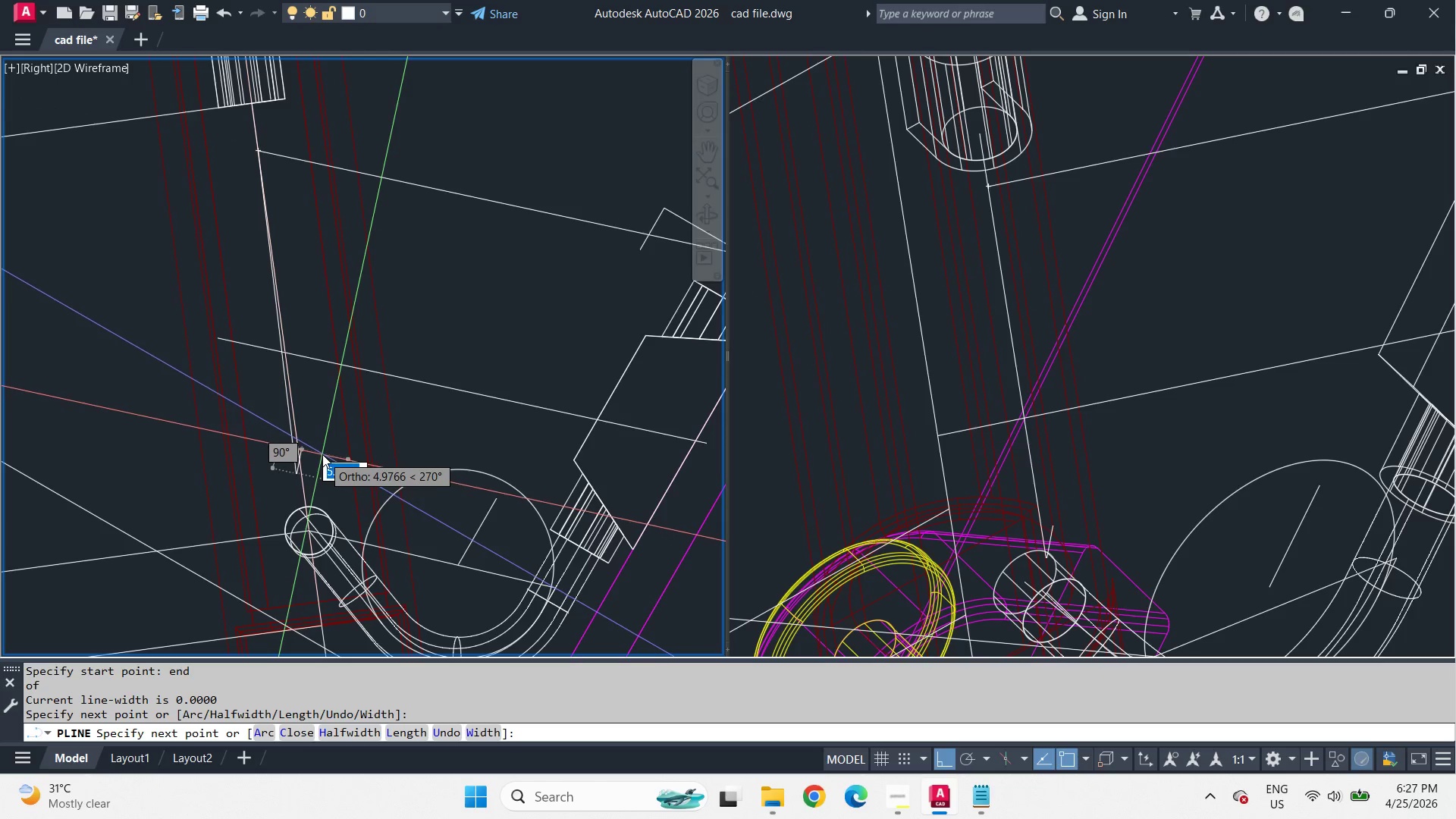 
key(Control+Z)
 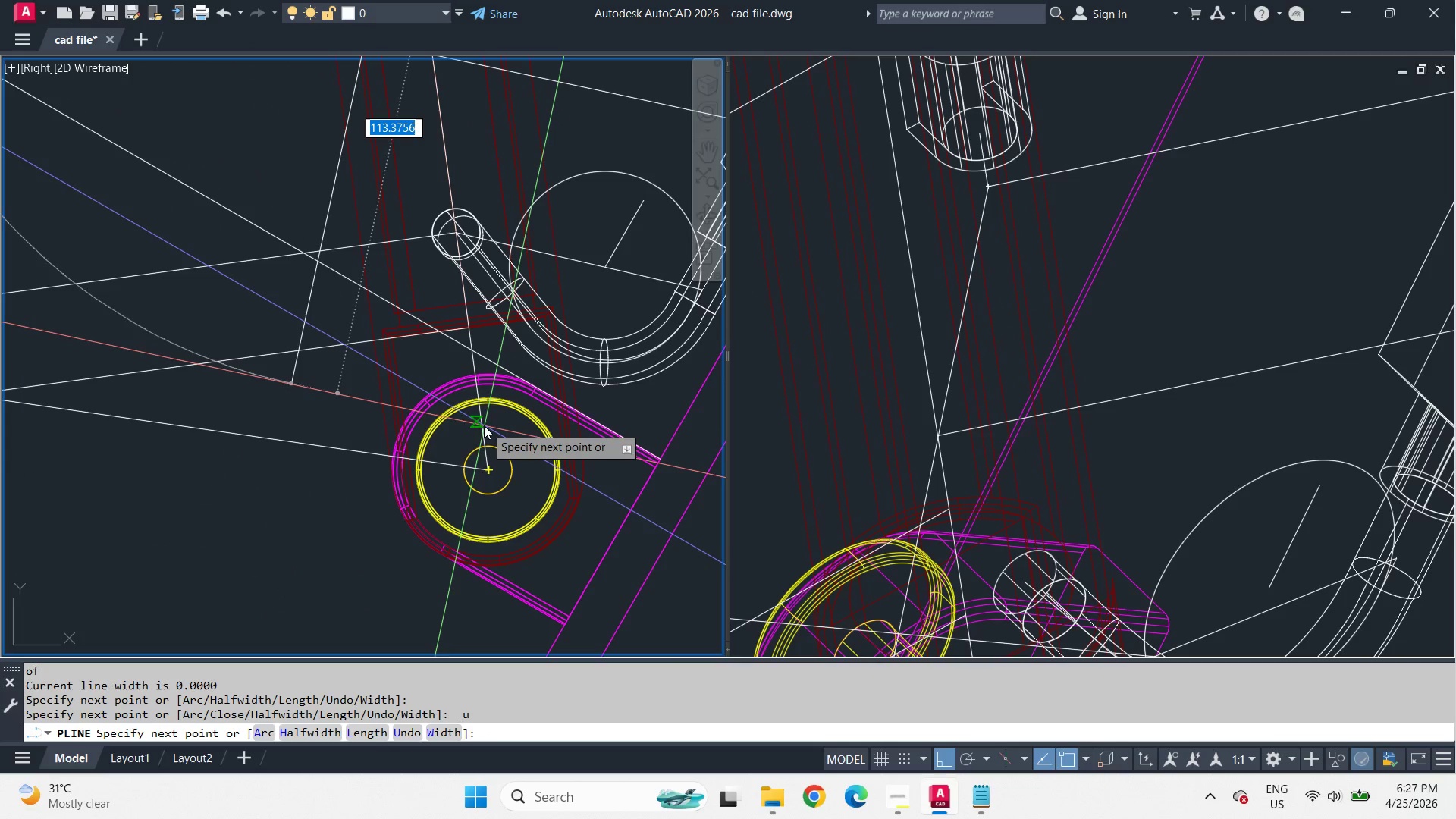 
left_click([482, 425])
 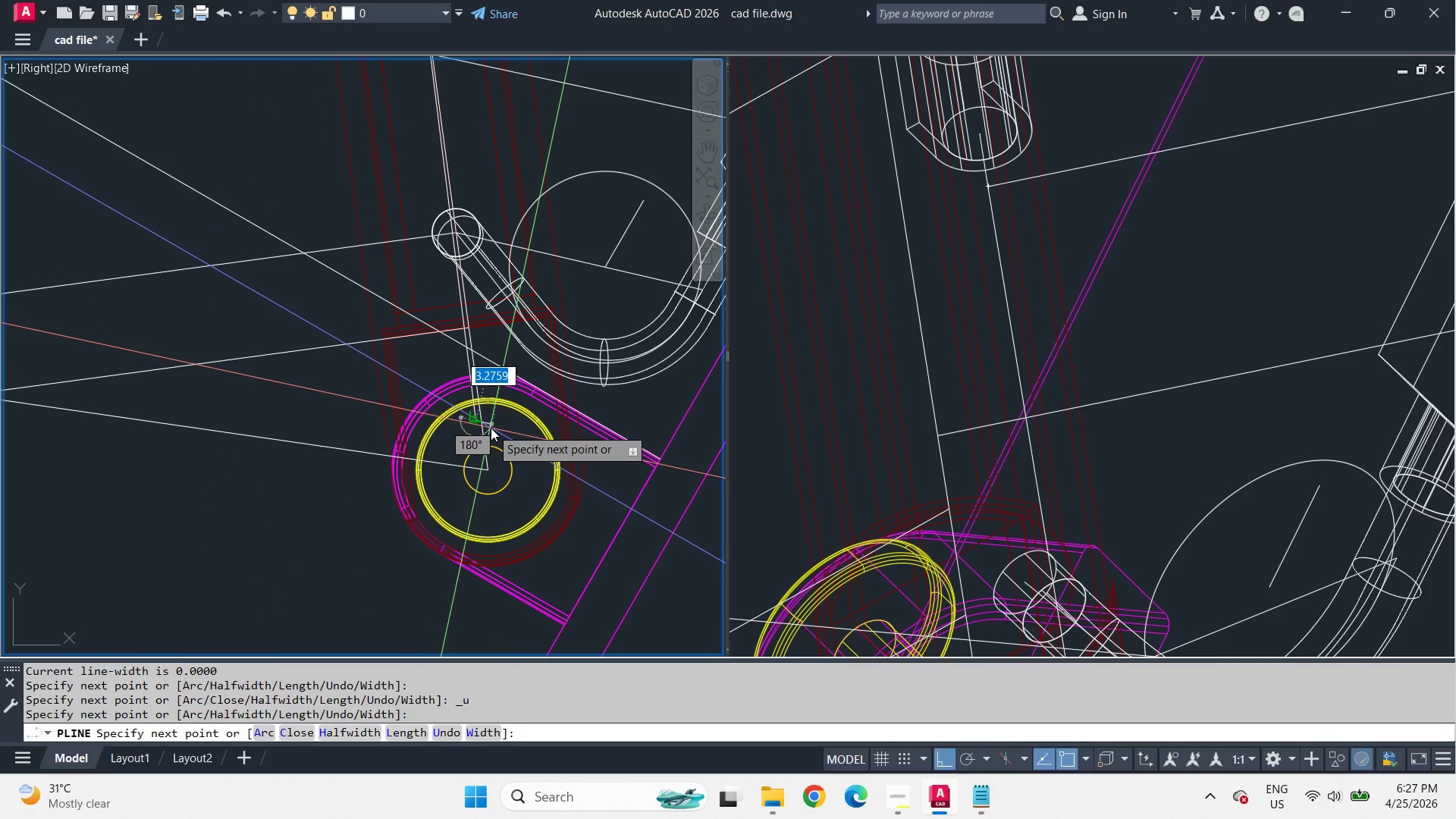 
key(Space)
 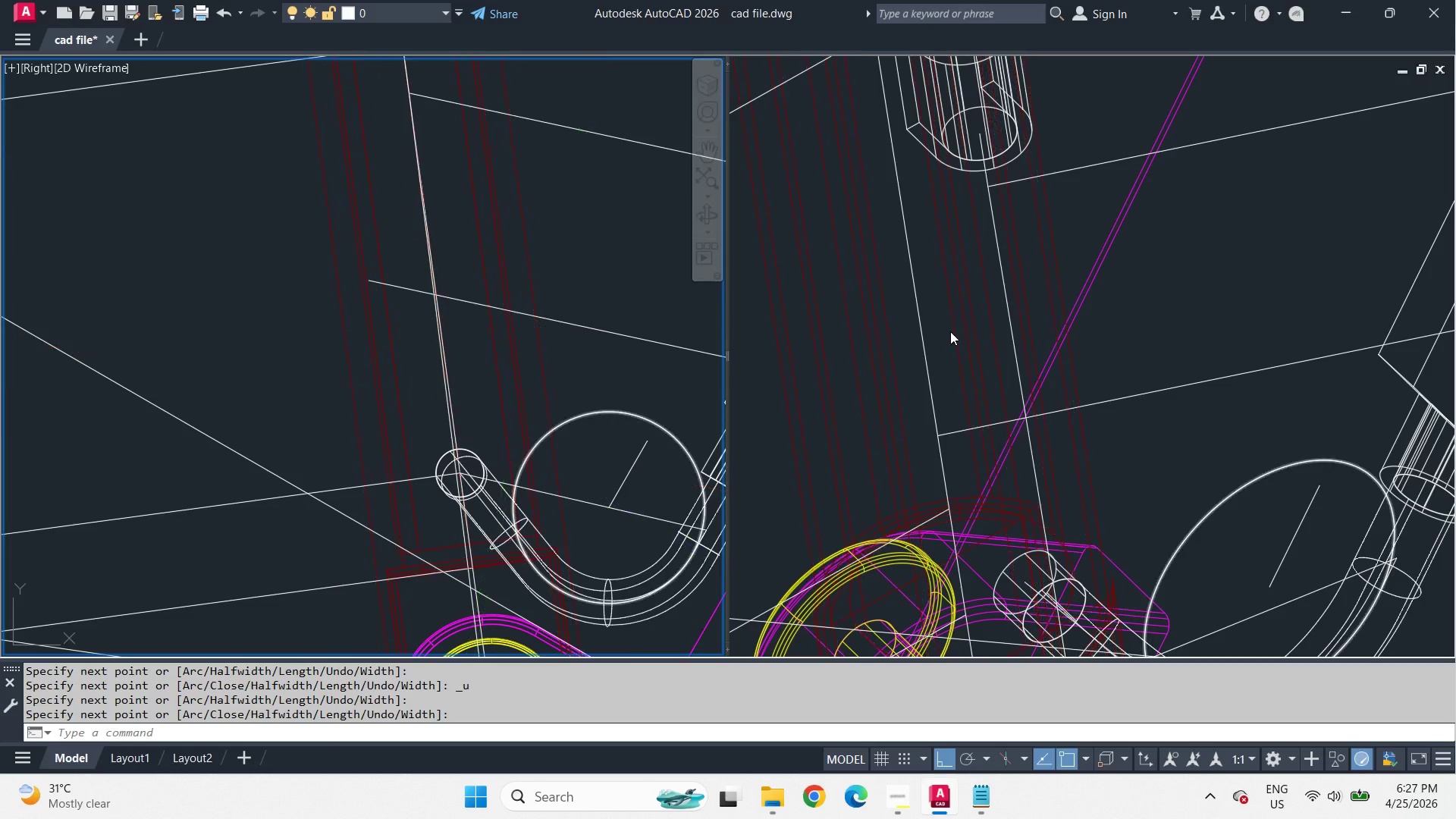 
left_click([1161, 322])
 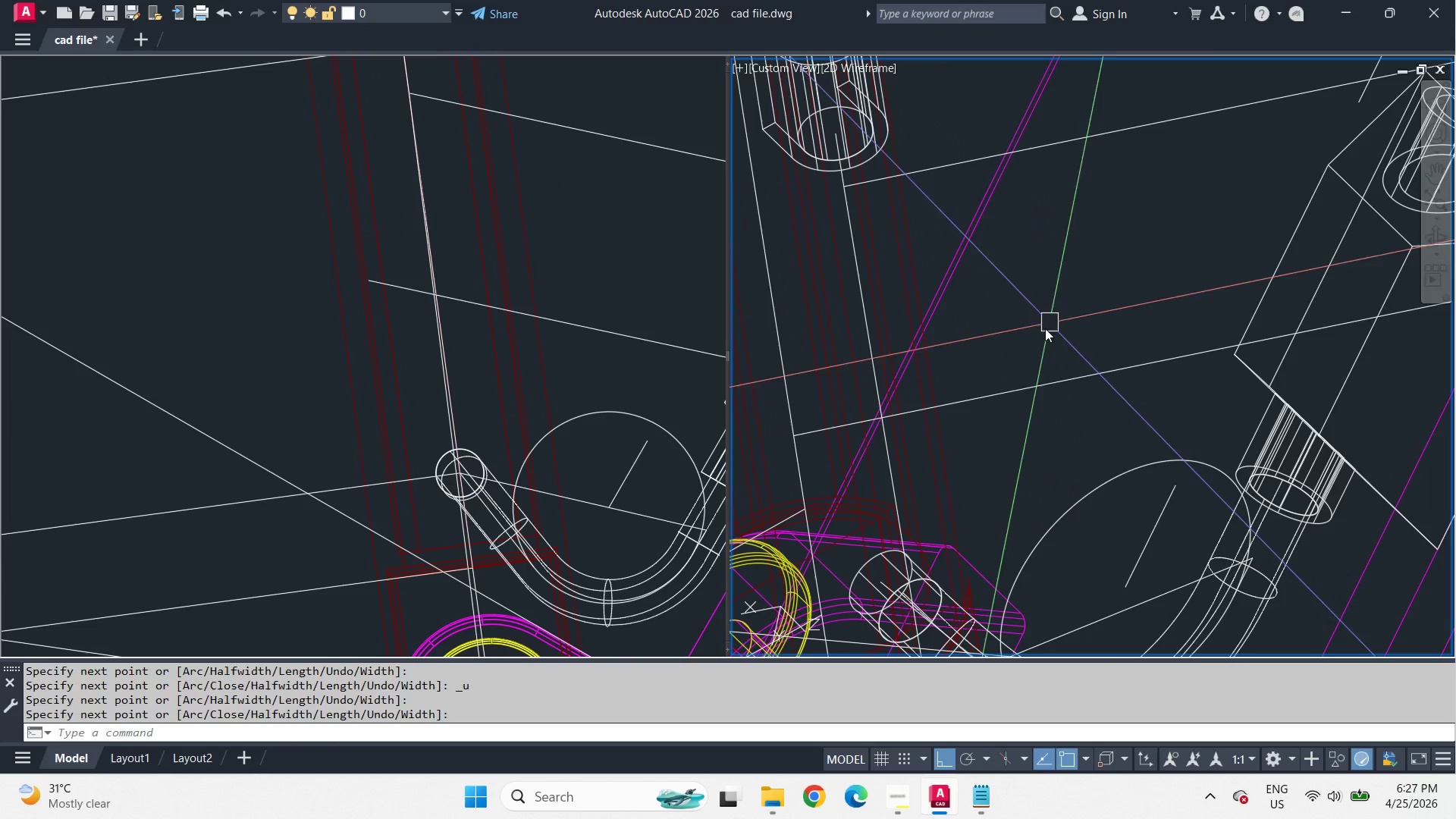 
hold_key(key=ShiftLeft, duration=2.67)
 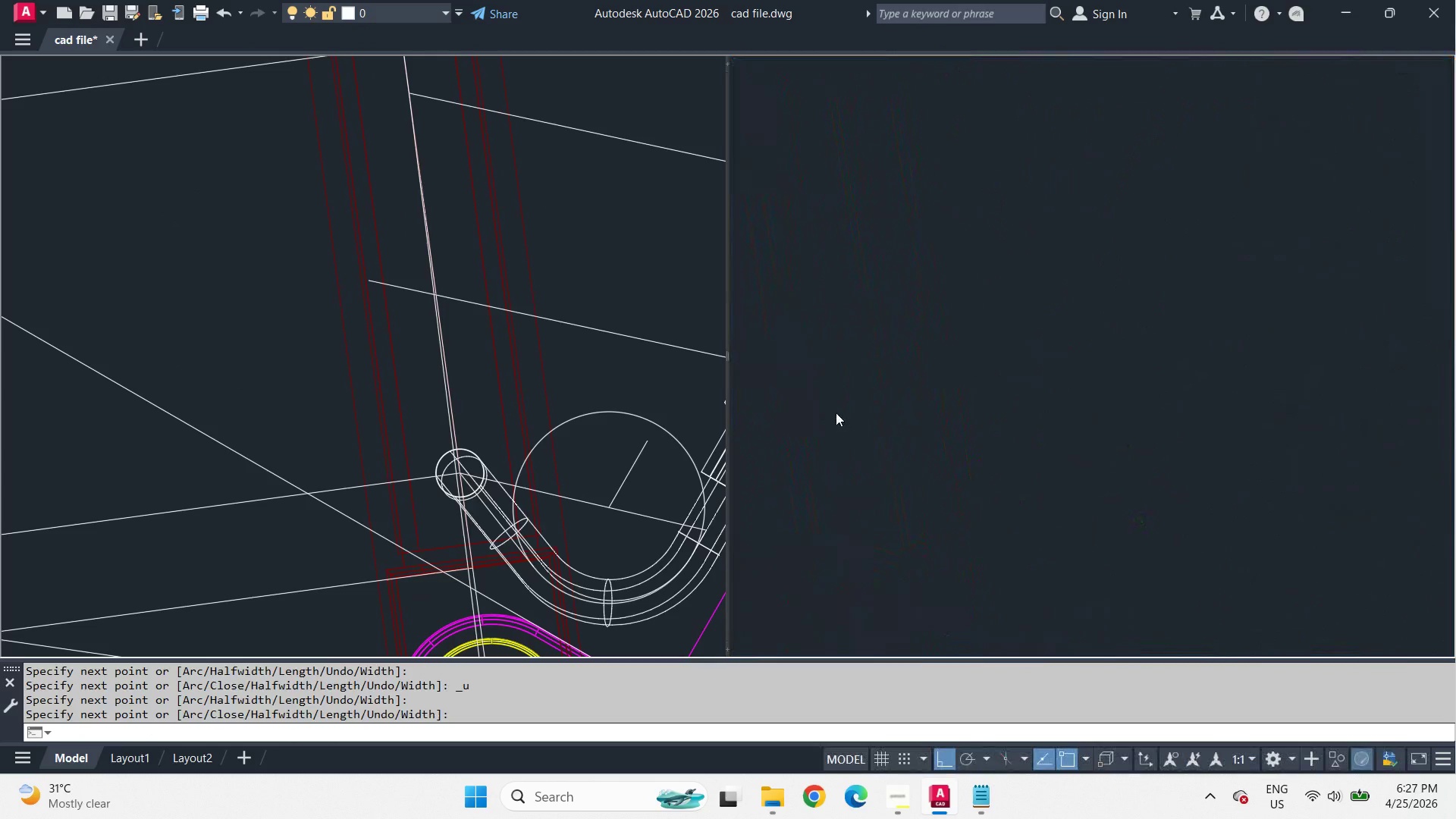 
scroll: coordinate [952, 422], scroll_direction: up, amount: 1.0
 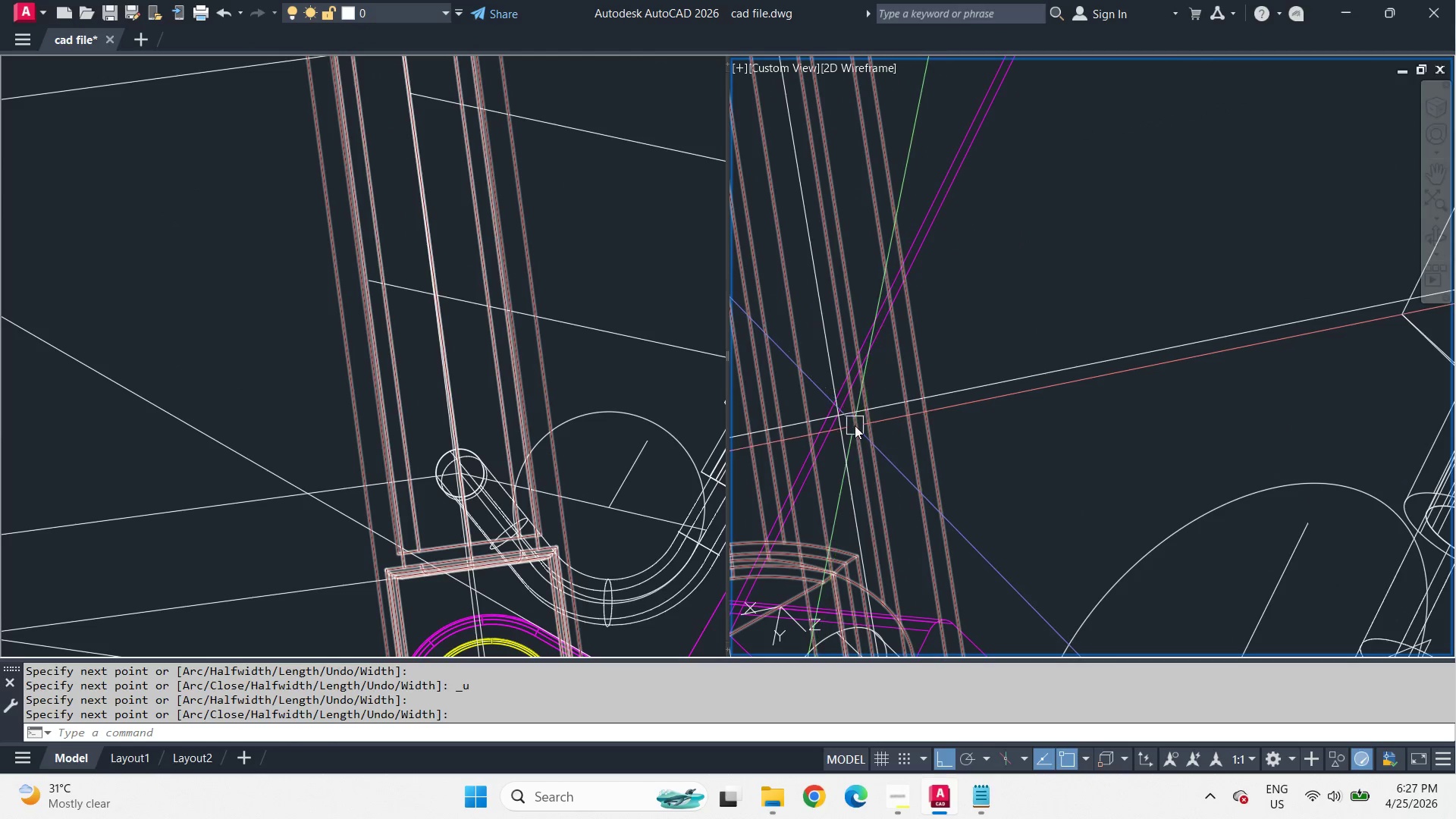 
hold_key(key=ShiftLeft, duration=1.58)
 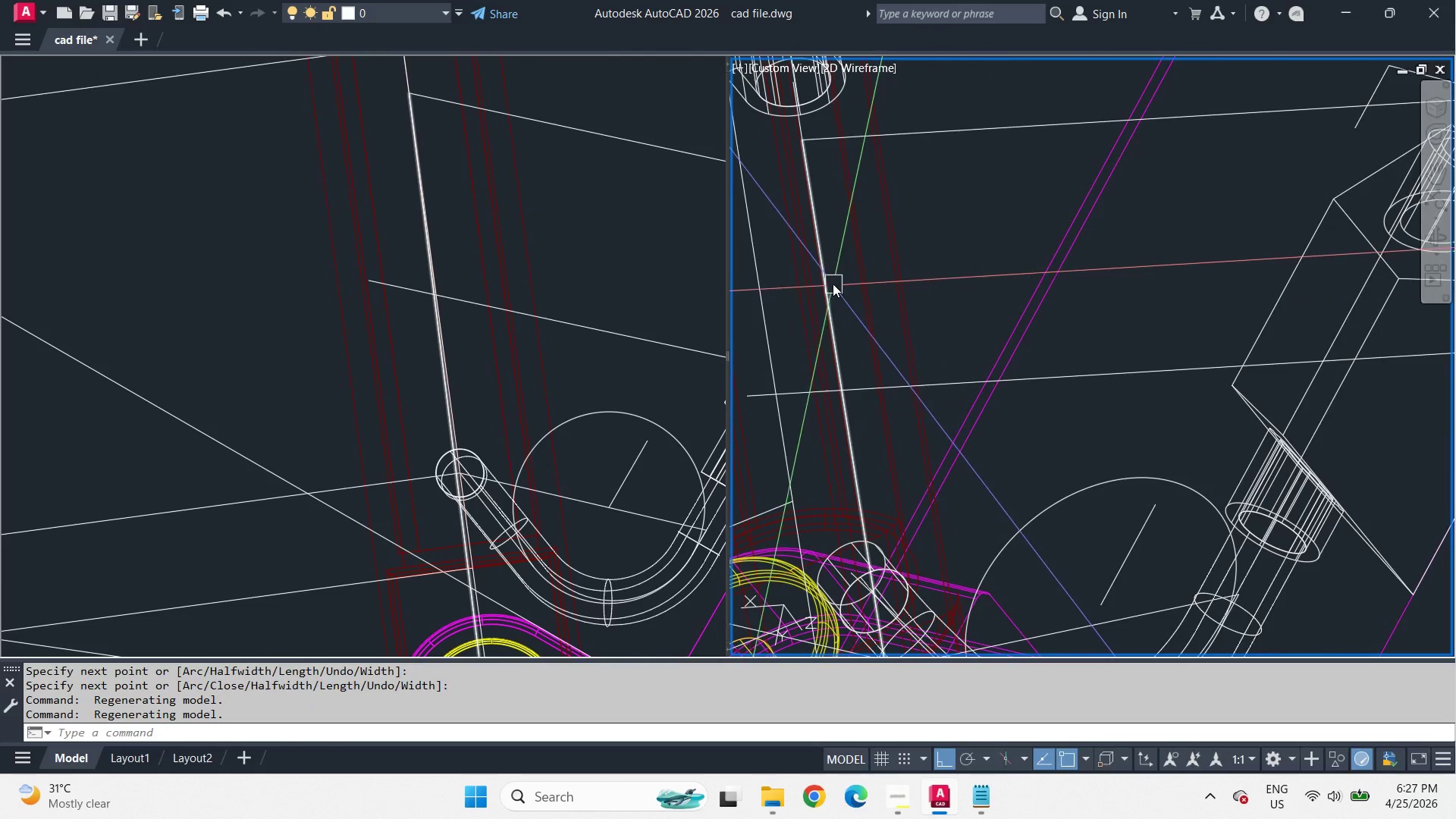 
scroll: coordinate [884, 303], scroll_direction: down, amount: 3.0
 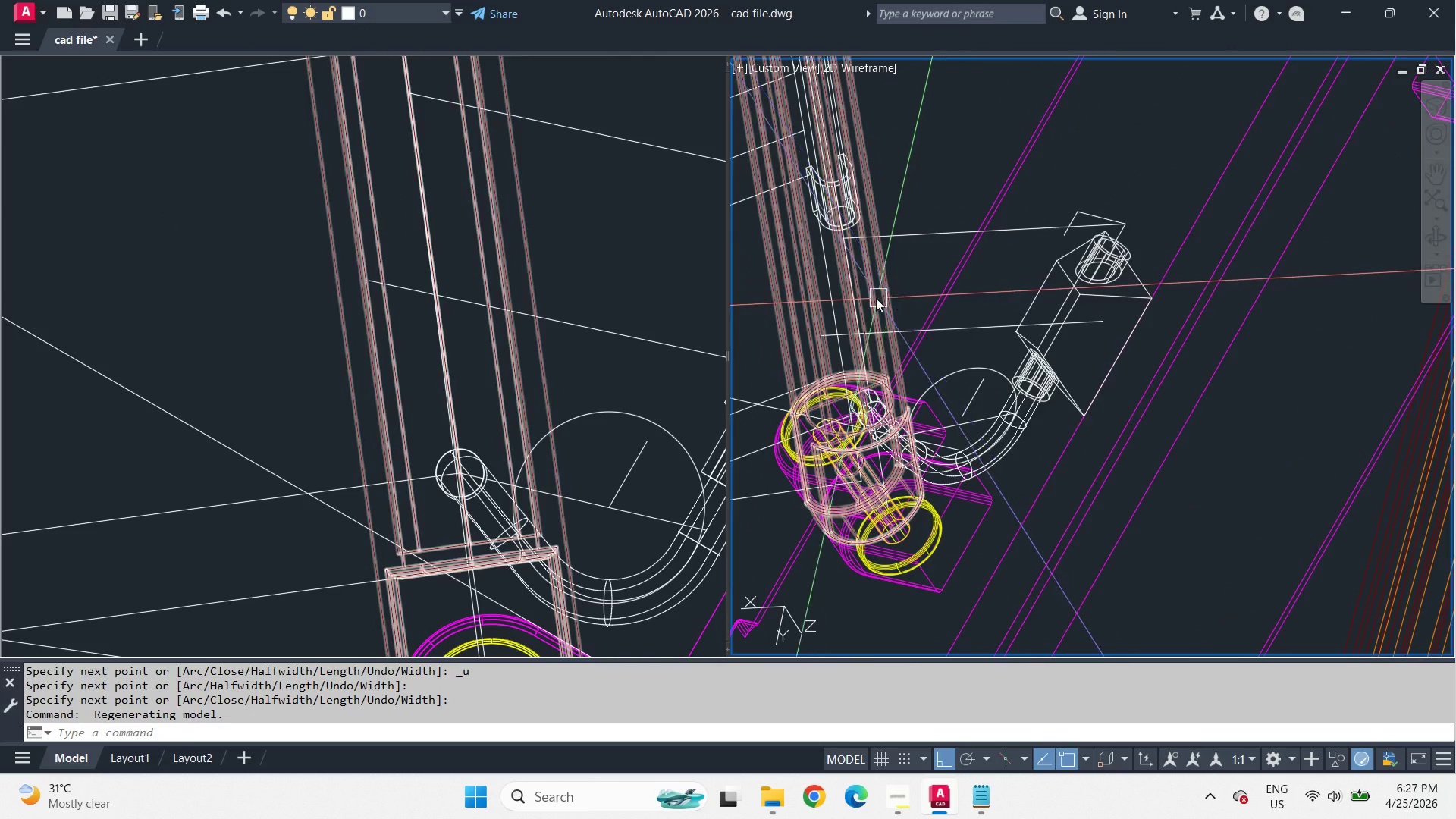 
scroll: coordinate [872, 298], scroll_direction: up, amount: 2.0
 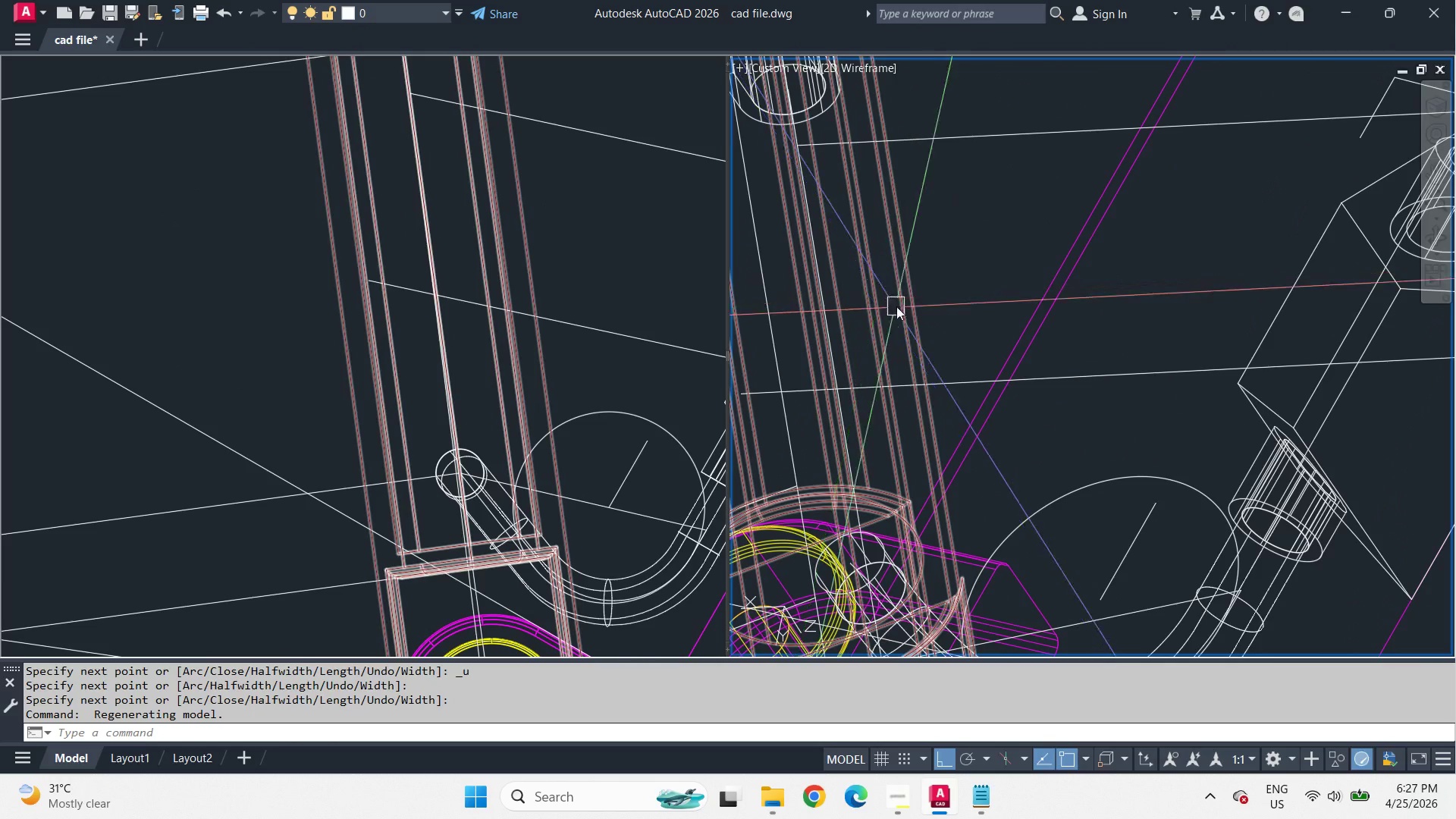 
left_click([833, 283])
 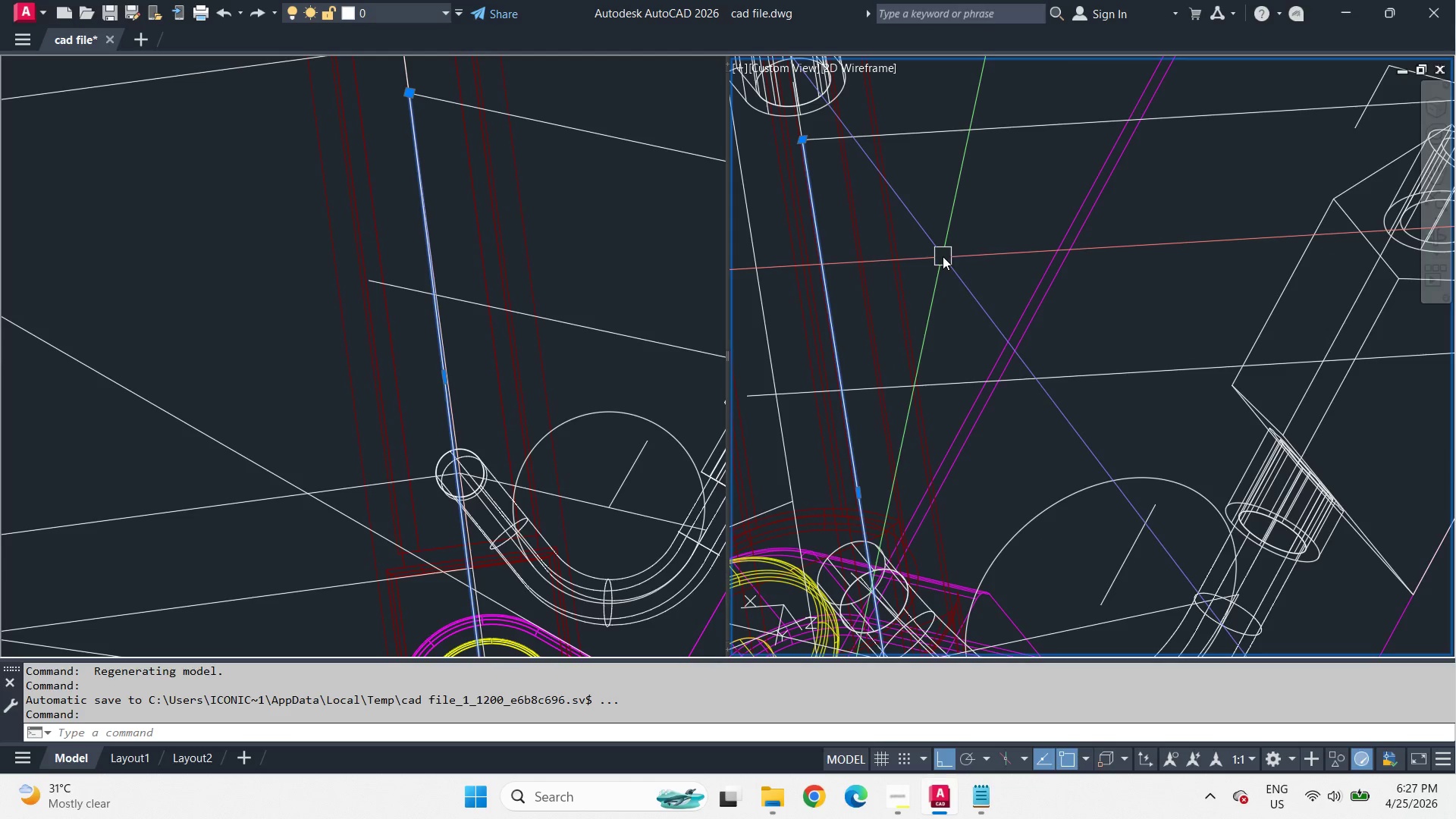 
type(x re )
 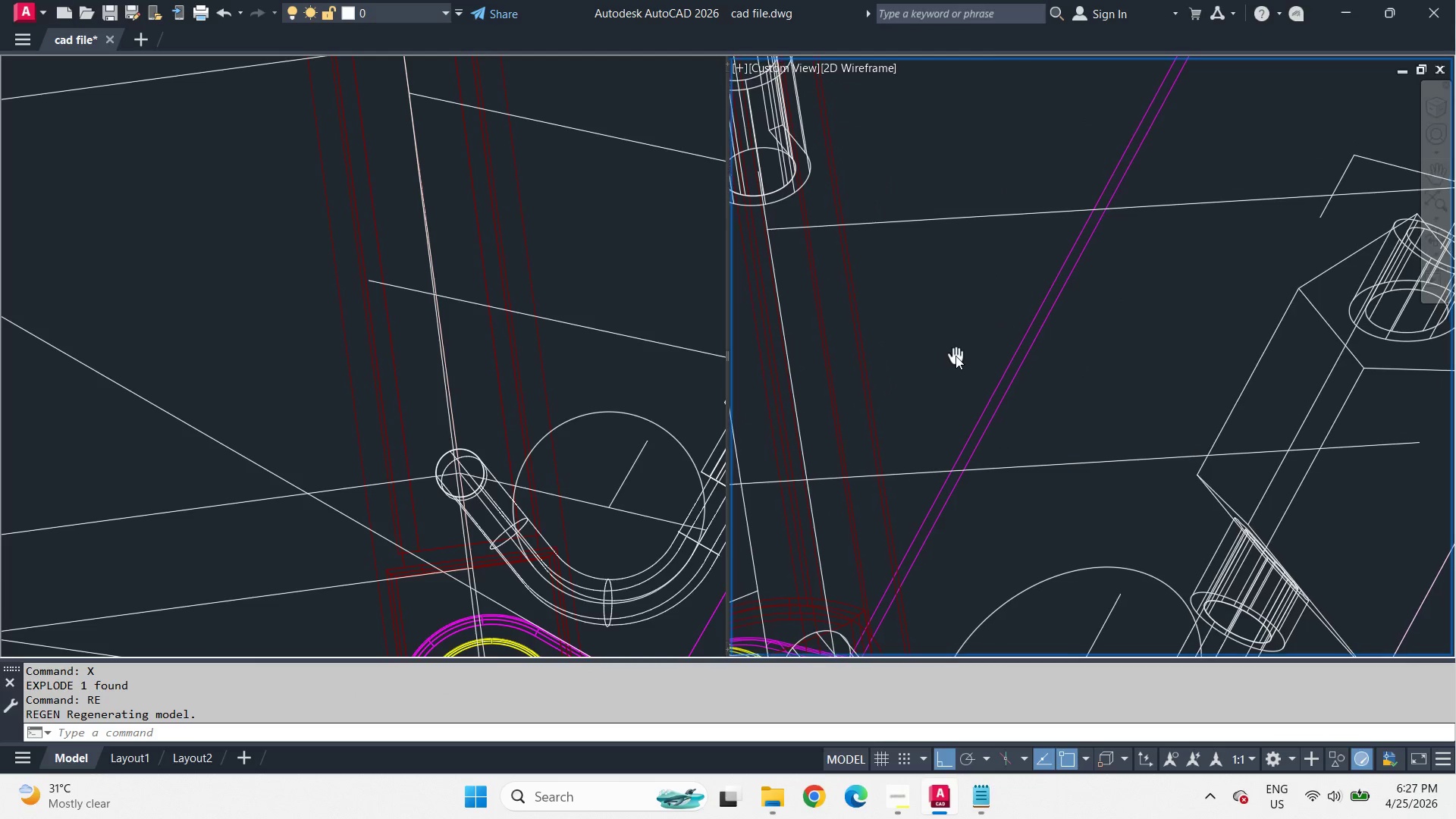 
scroll: coordinate [954, 355], scroll_direction: none, amount: 0.0
 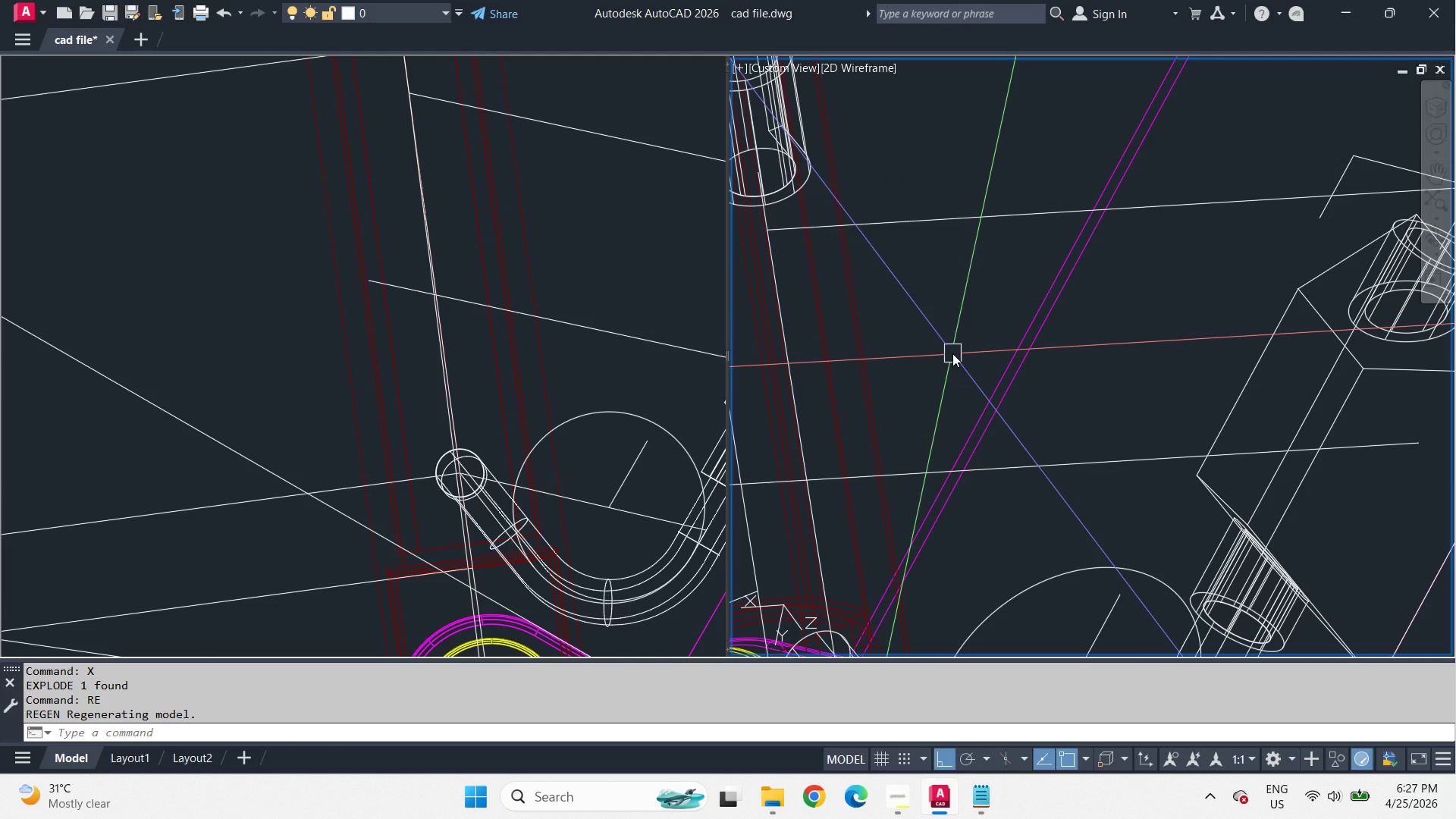 
type(ai )
 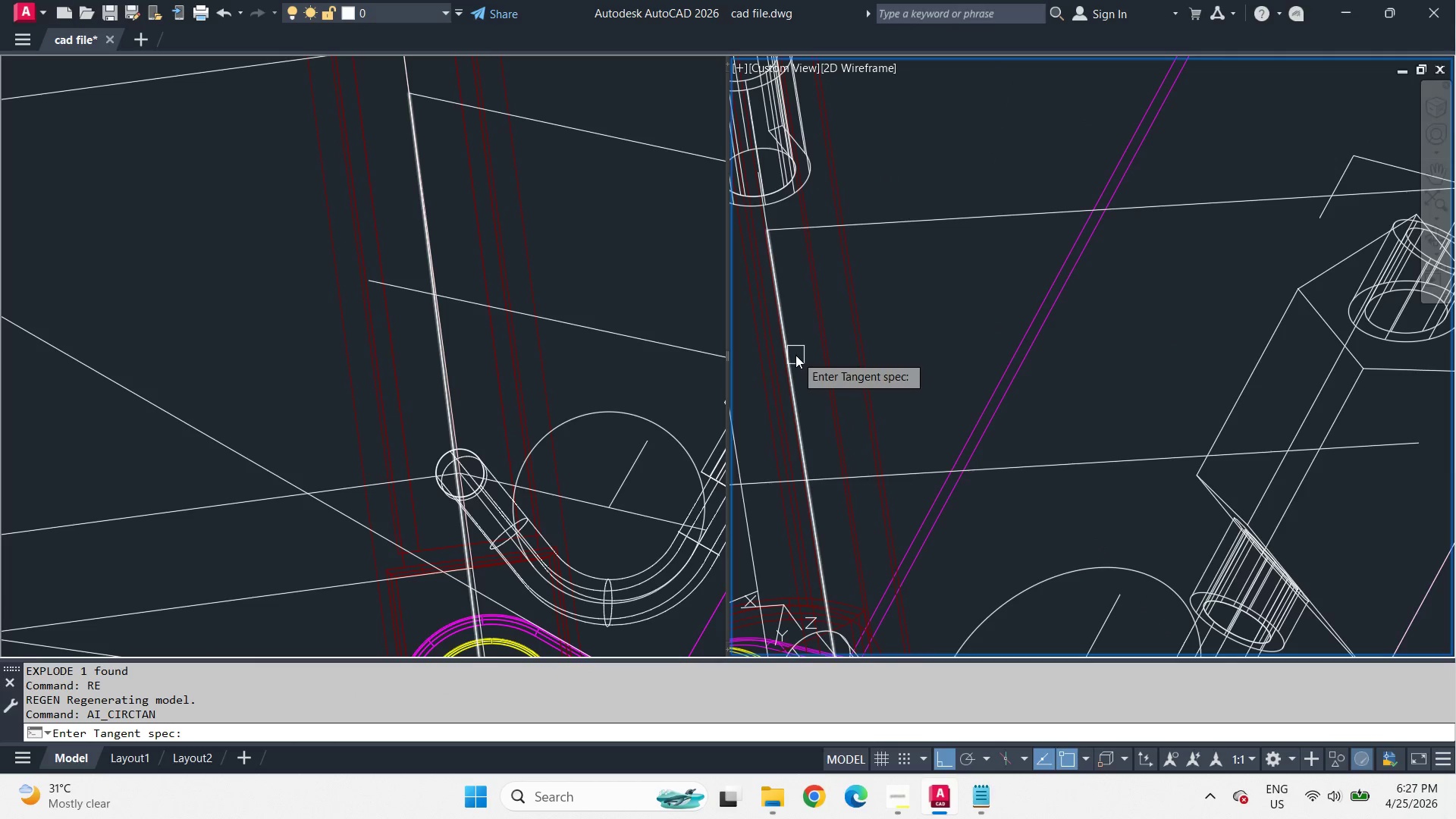 
left_click([795, 356])
 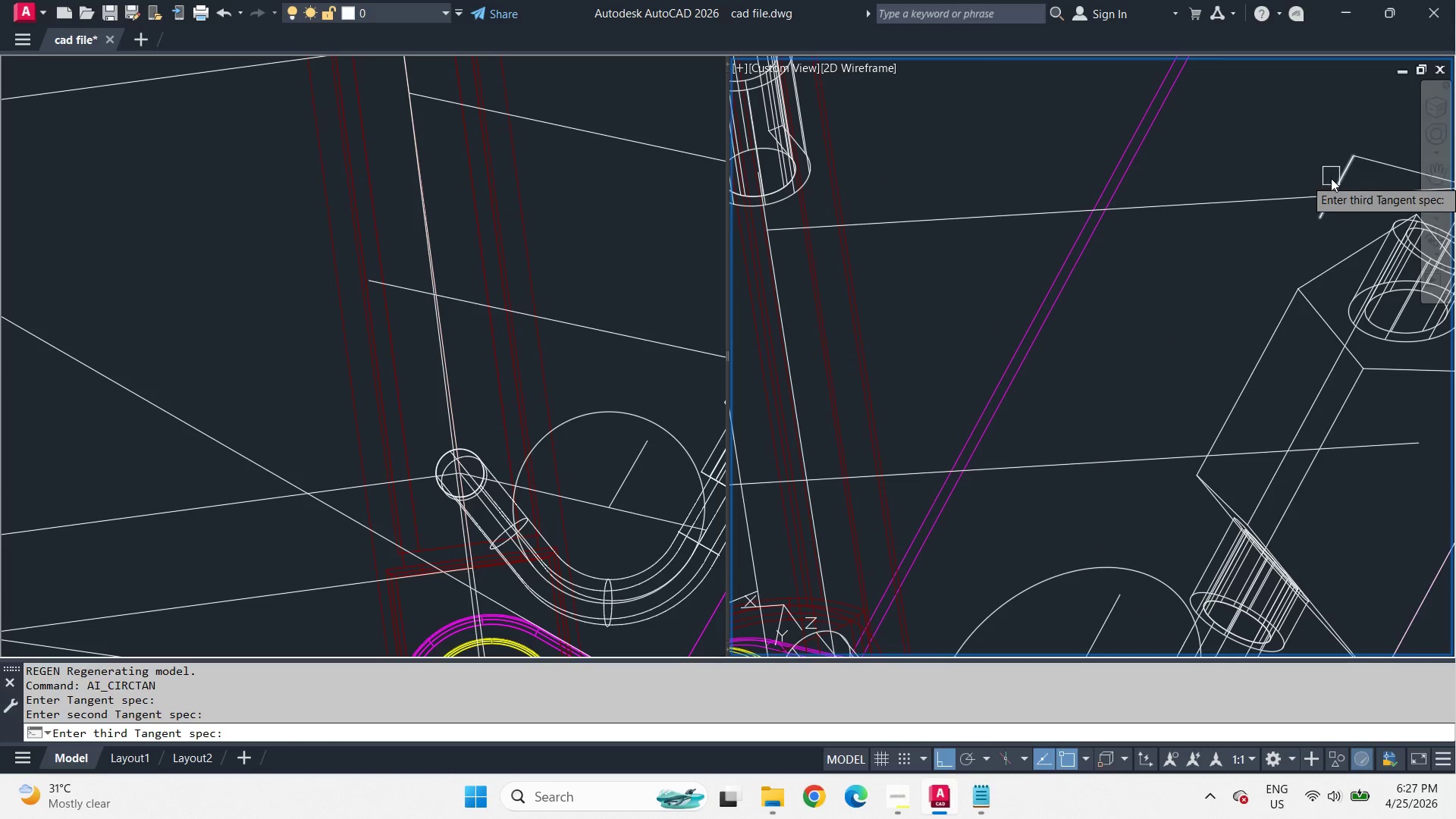 
left_click([1335, 182])
 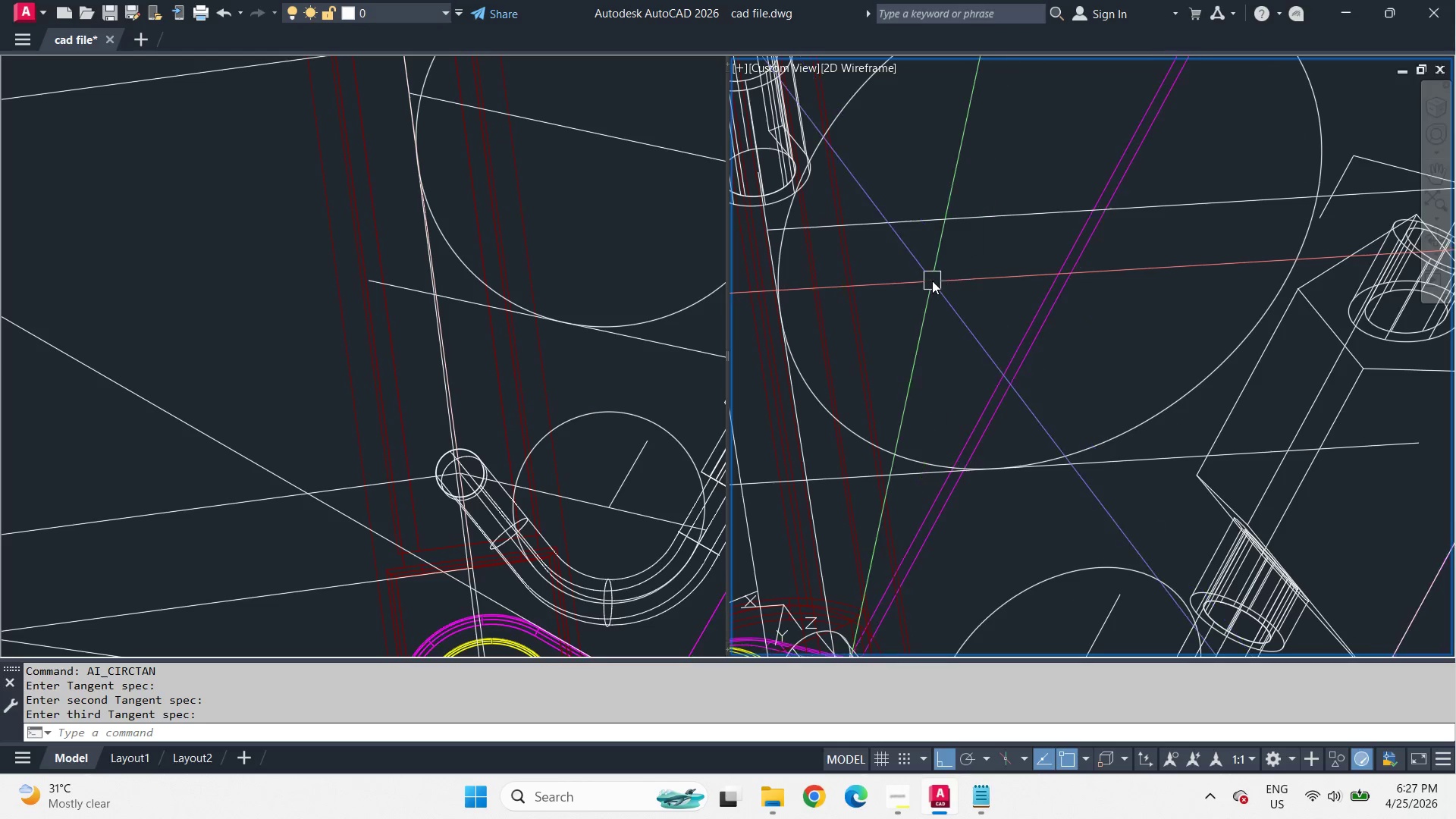 
left_click_drag(start_coordinate=[617, 356], to_coordinate=[617, 360])
 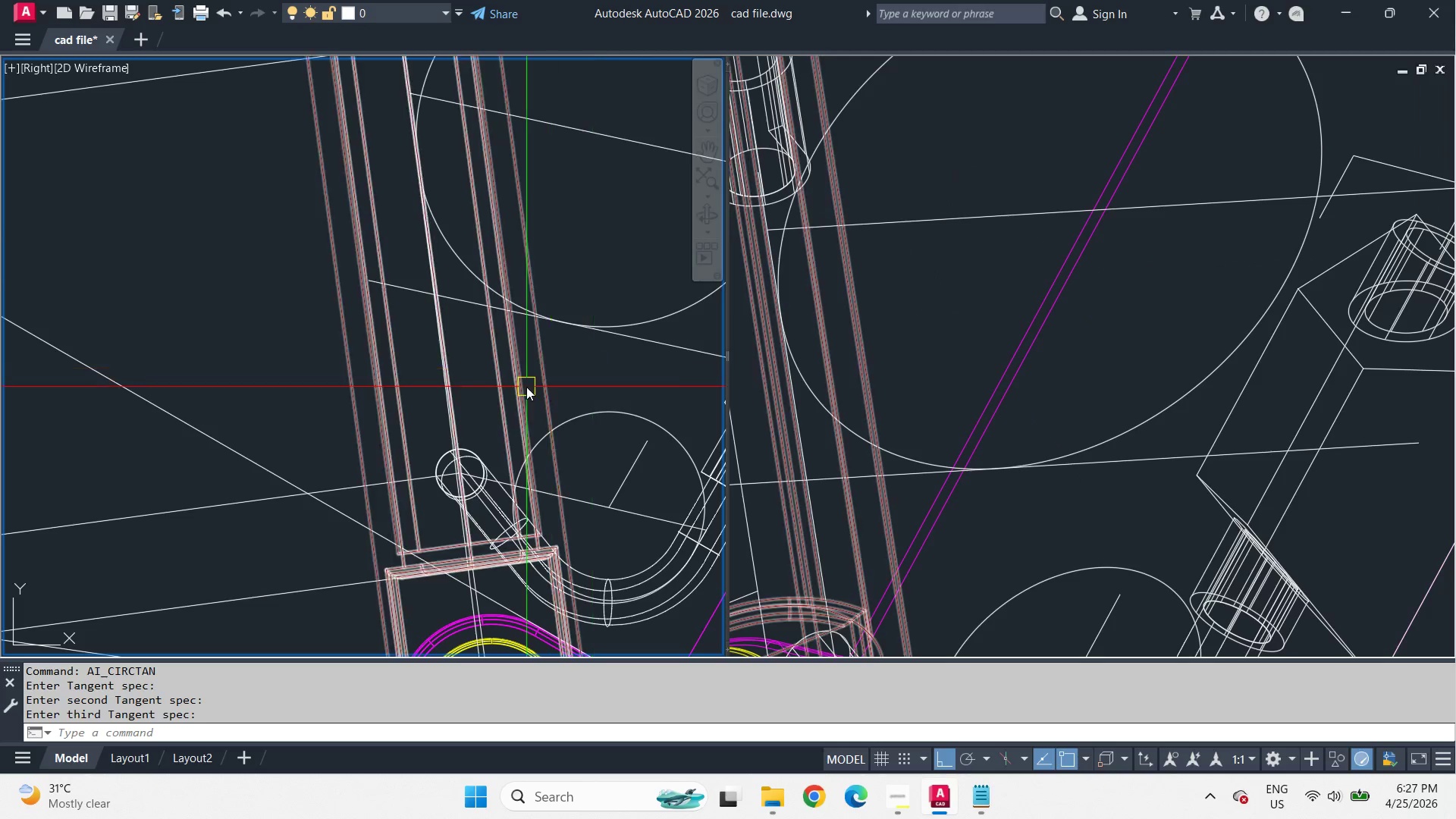 
scroll: coordinate [527, 387], scroll_direction: down, amount: 2.0
 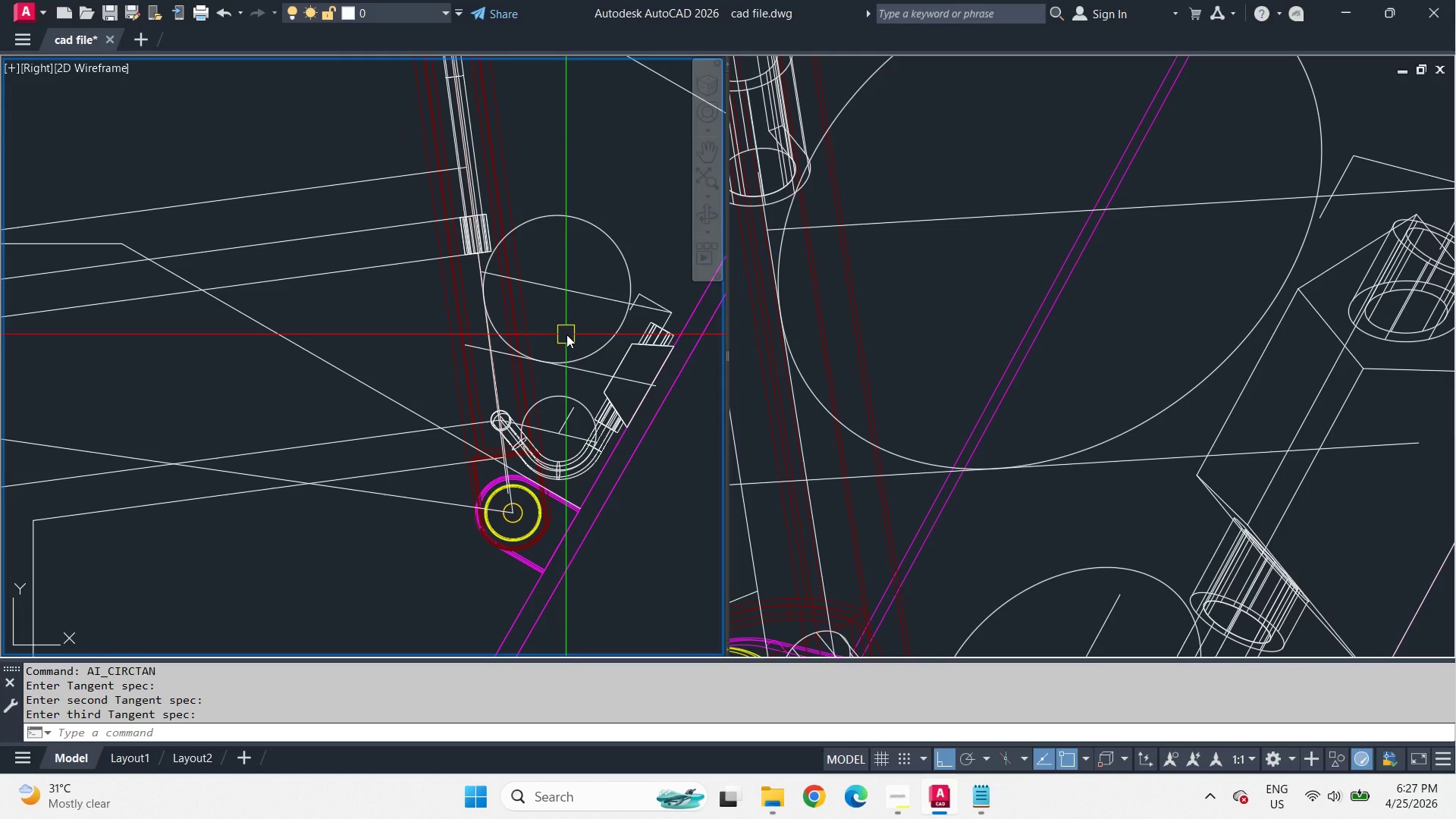 
left_click([1240, 297])
 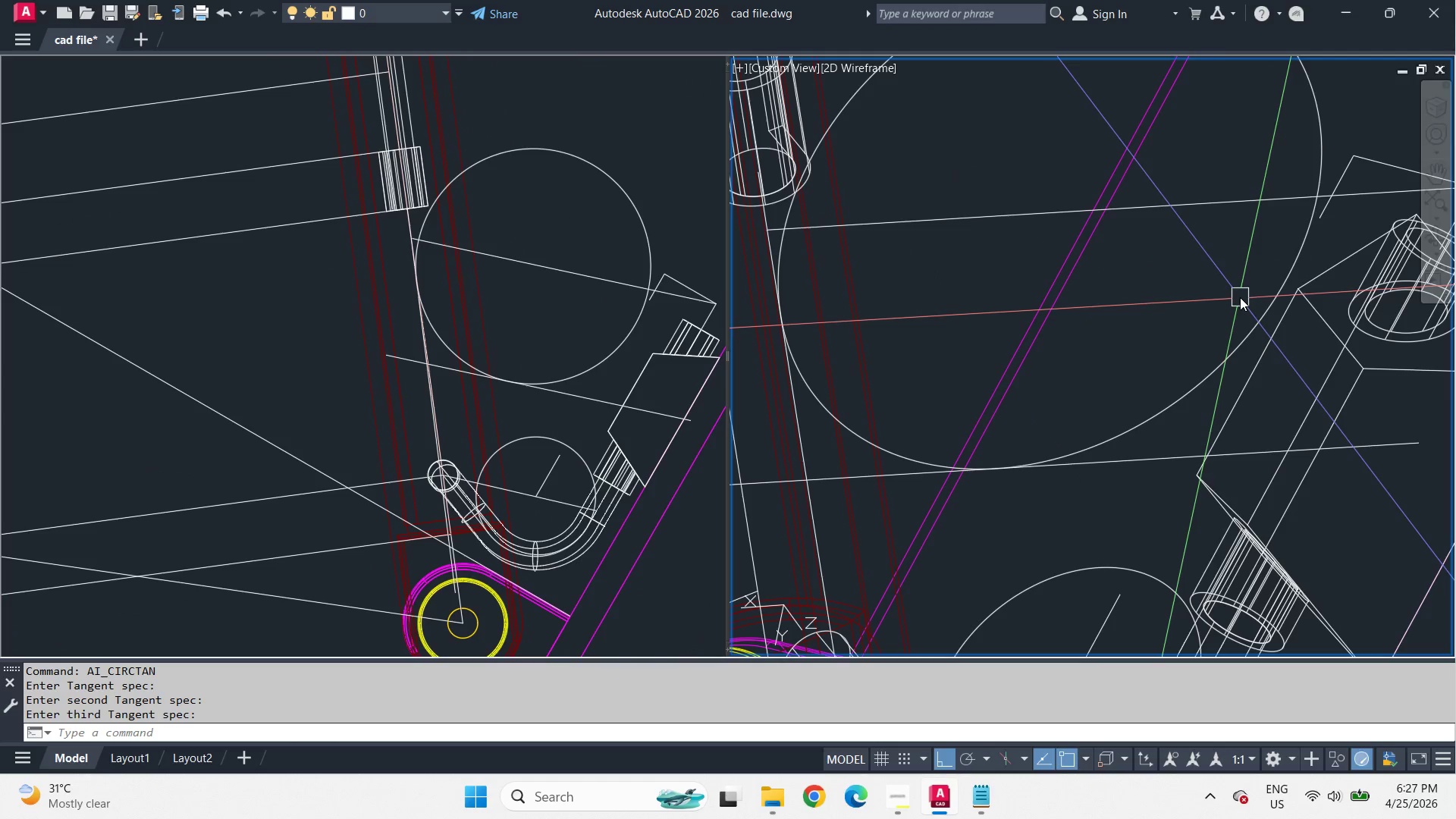 
type(ex )
 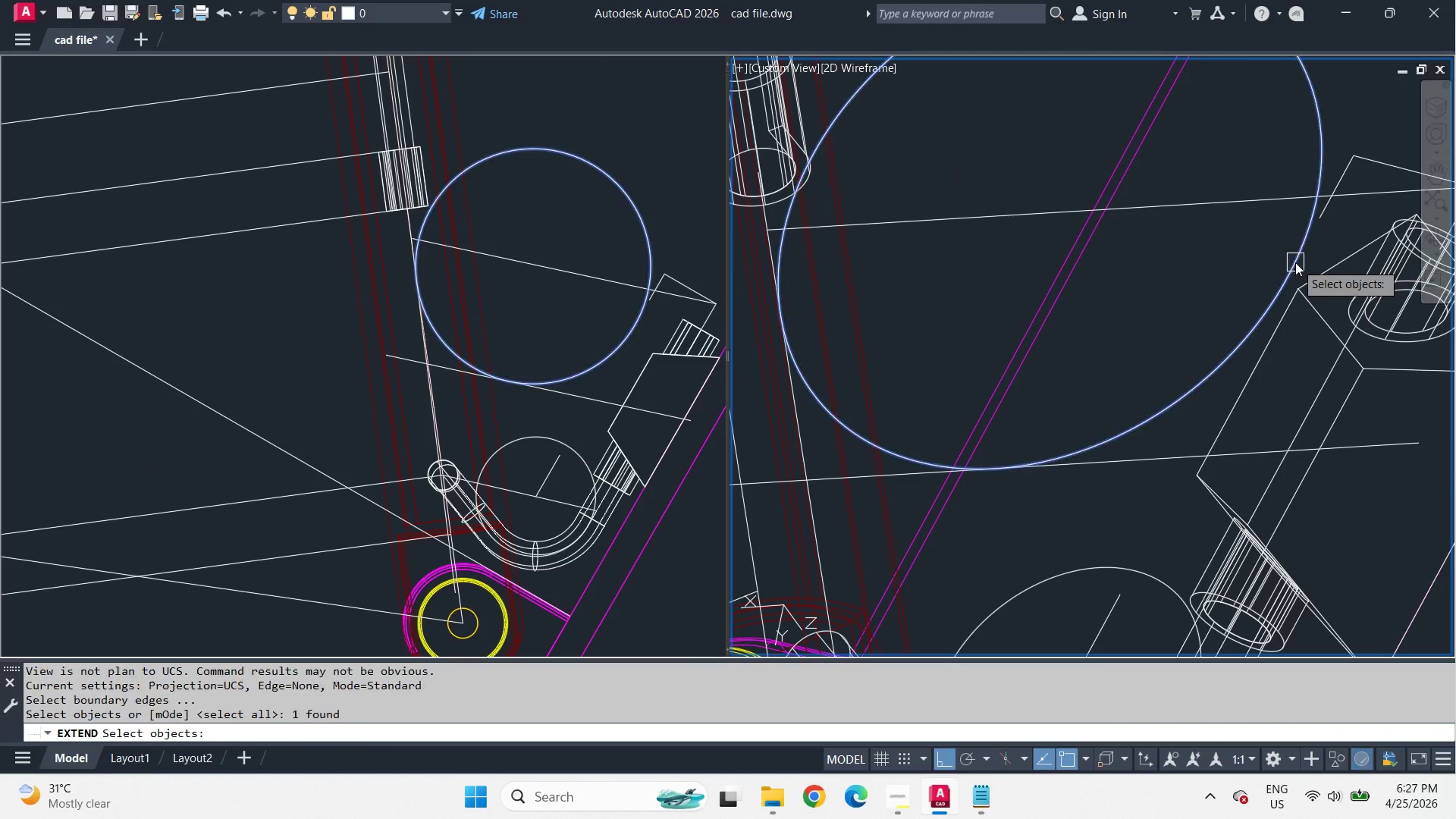 
scroll: coordinate [598, 328], scroll_direction: up, amount: 1.0
 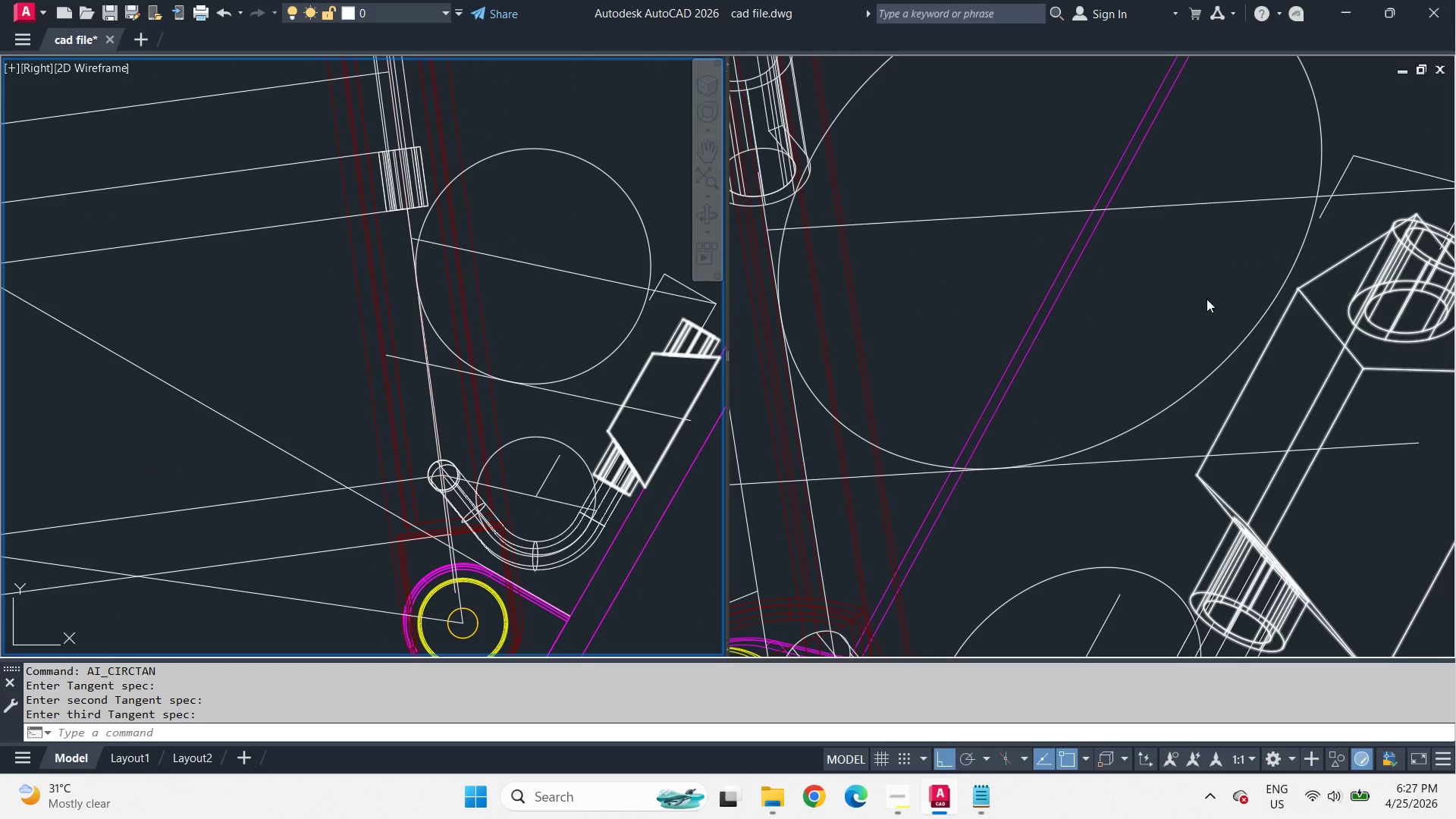 
key(Space)
 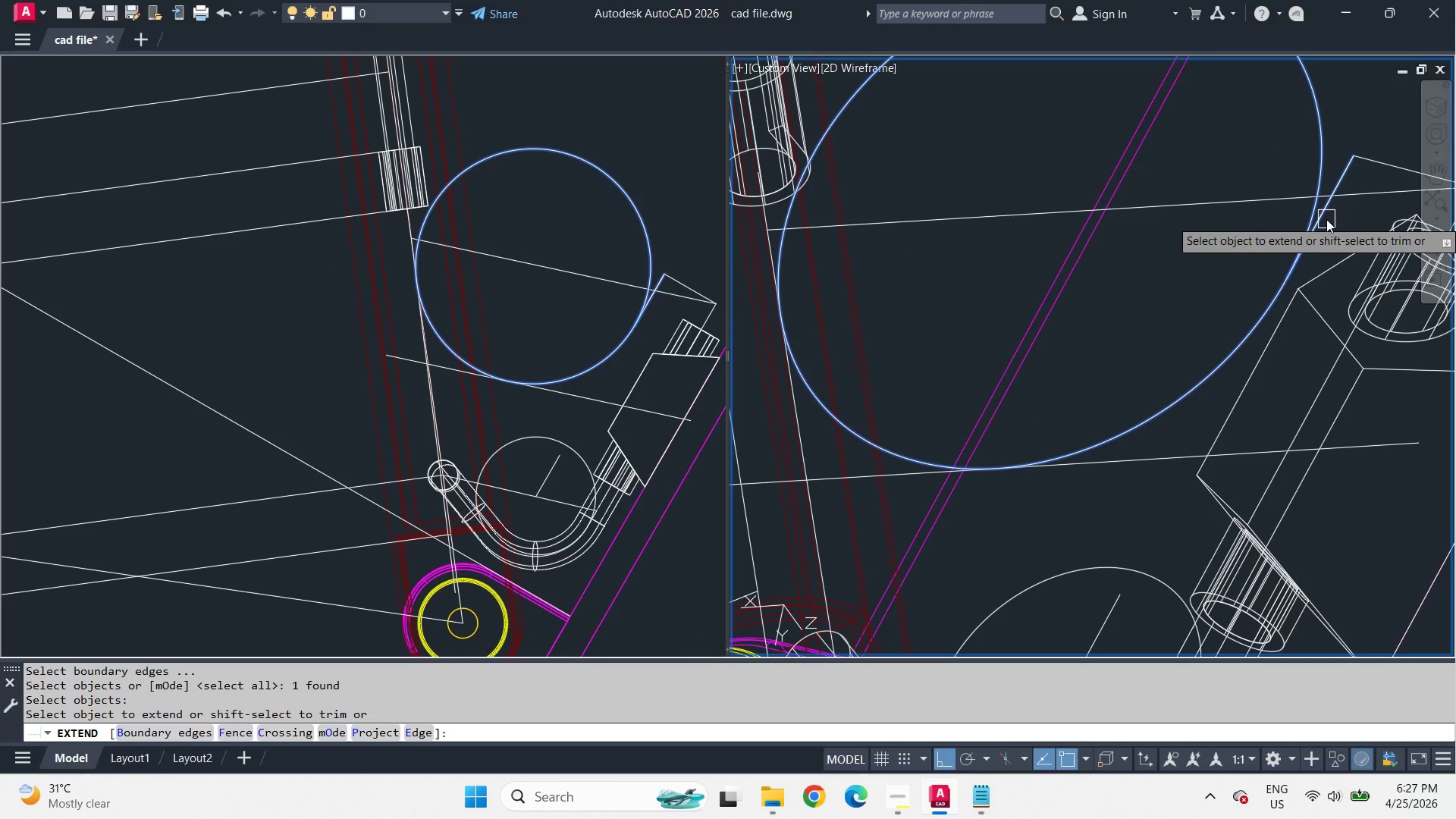 
left_click([1326, 219])
 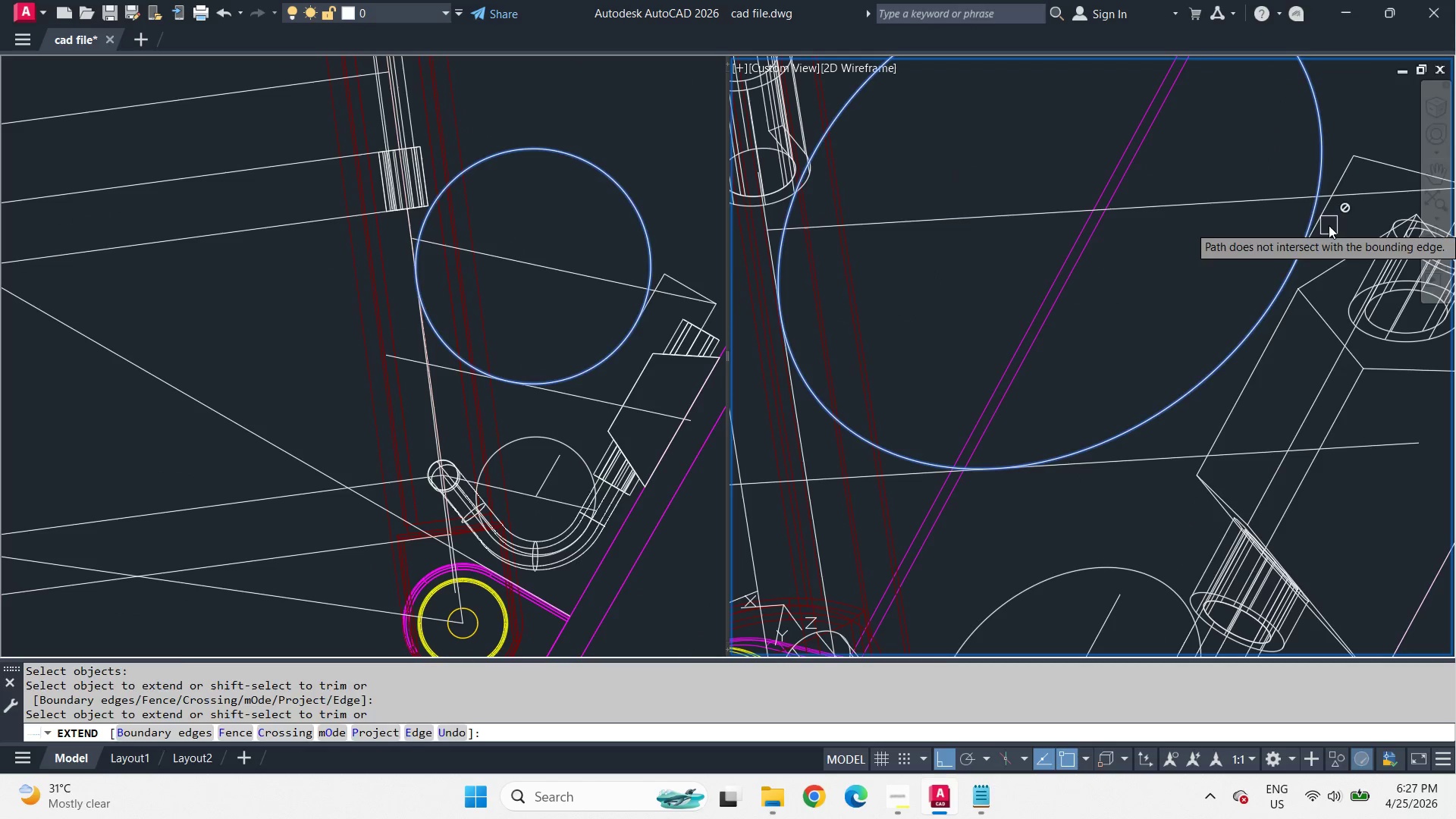 
type( f r 10 )
 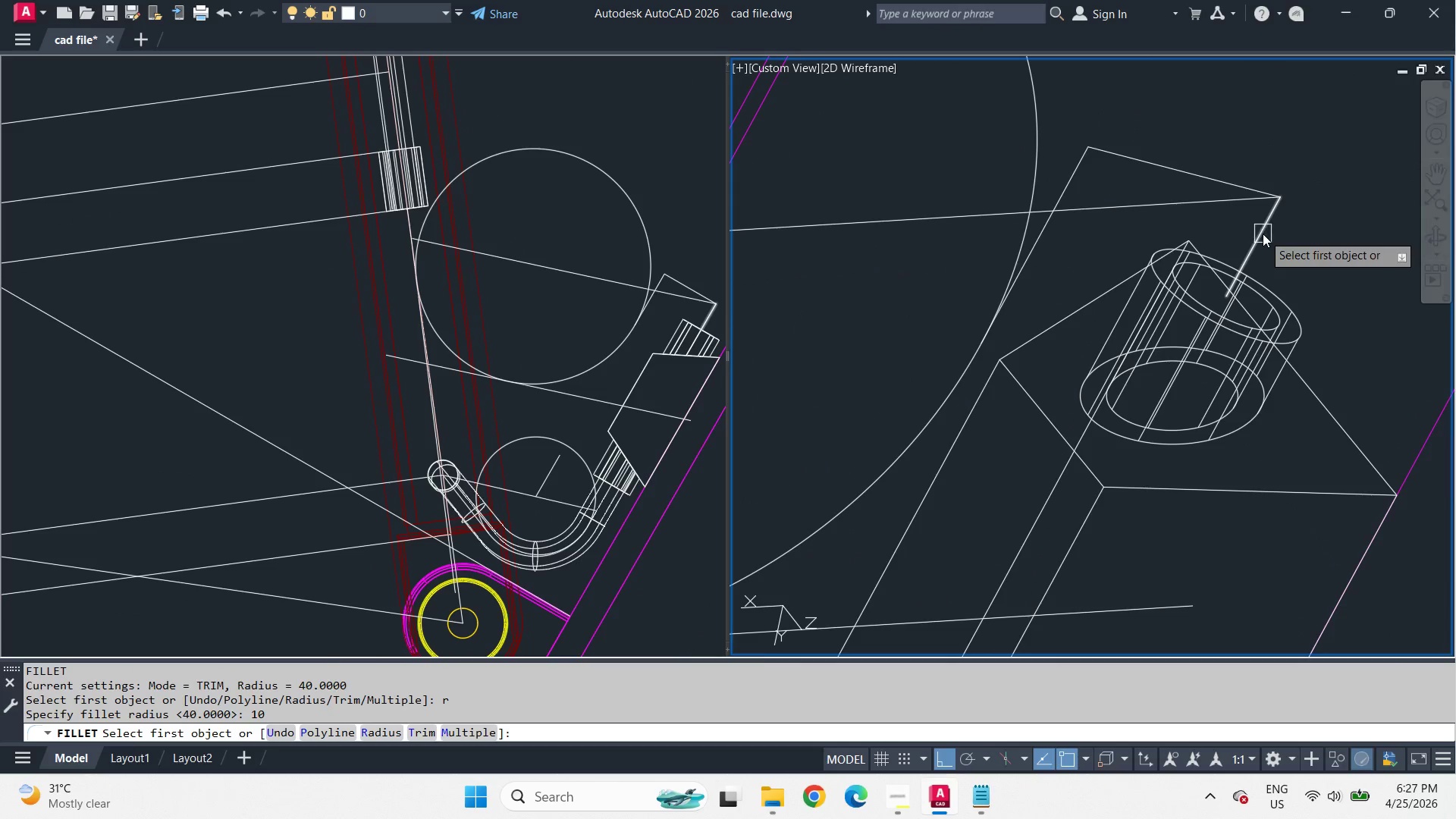 
scroll: coordinate [1106, 263], scroll_direction: up, amount: 1.0
 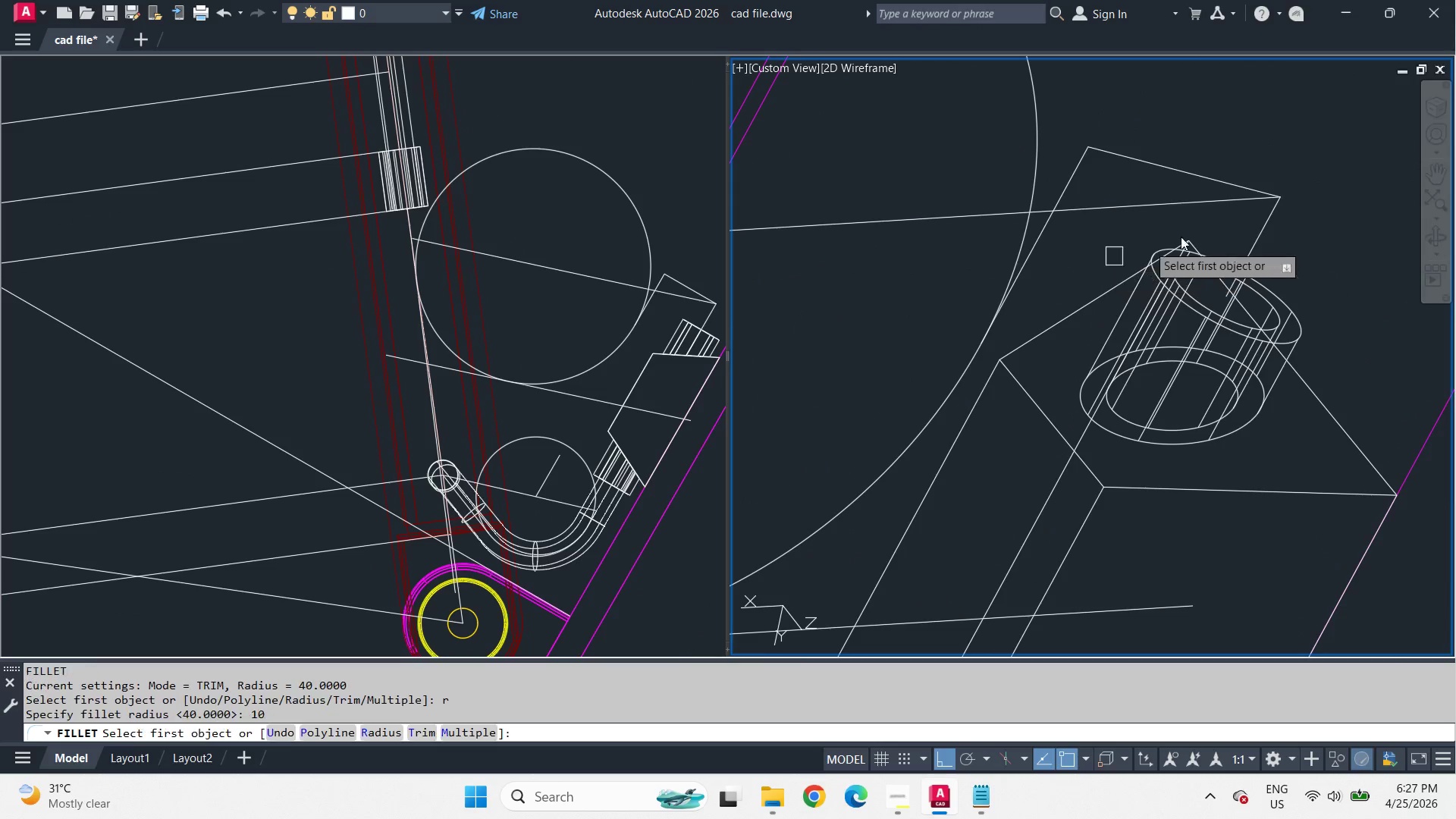 
left_click([1263, 234])
 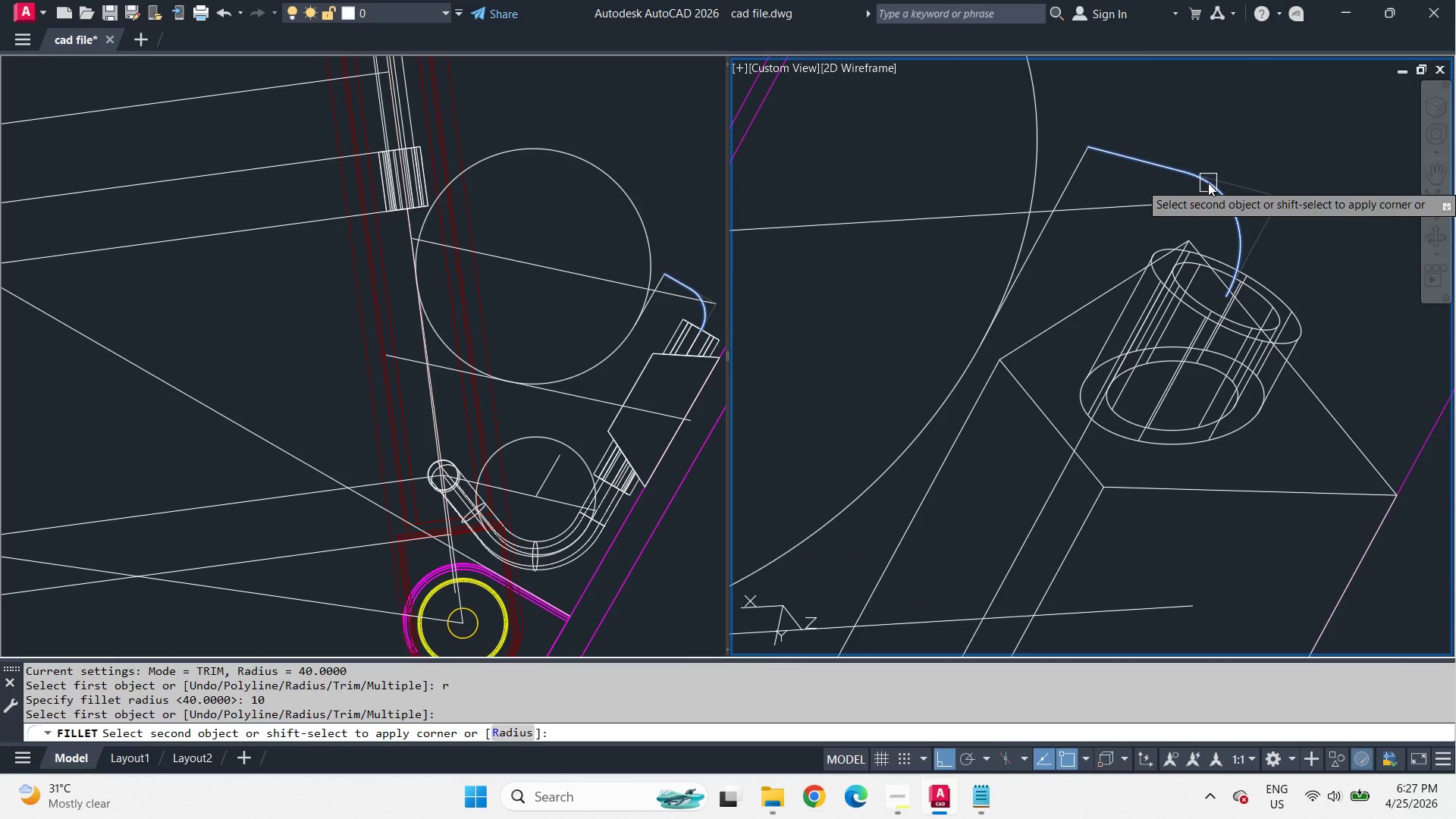 
left_click([1208, 183])
 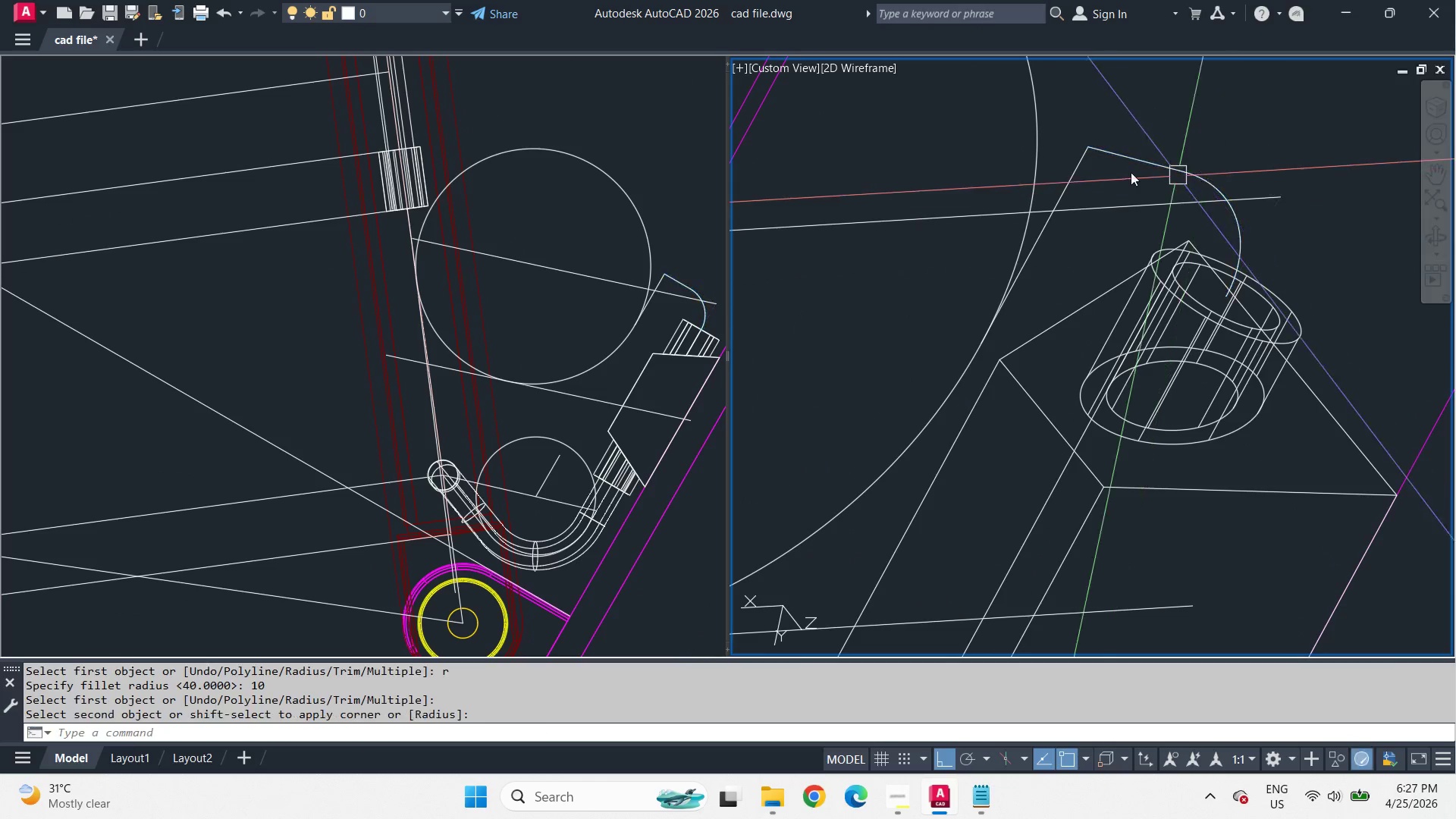 
key(Space)
 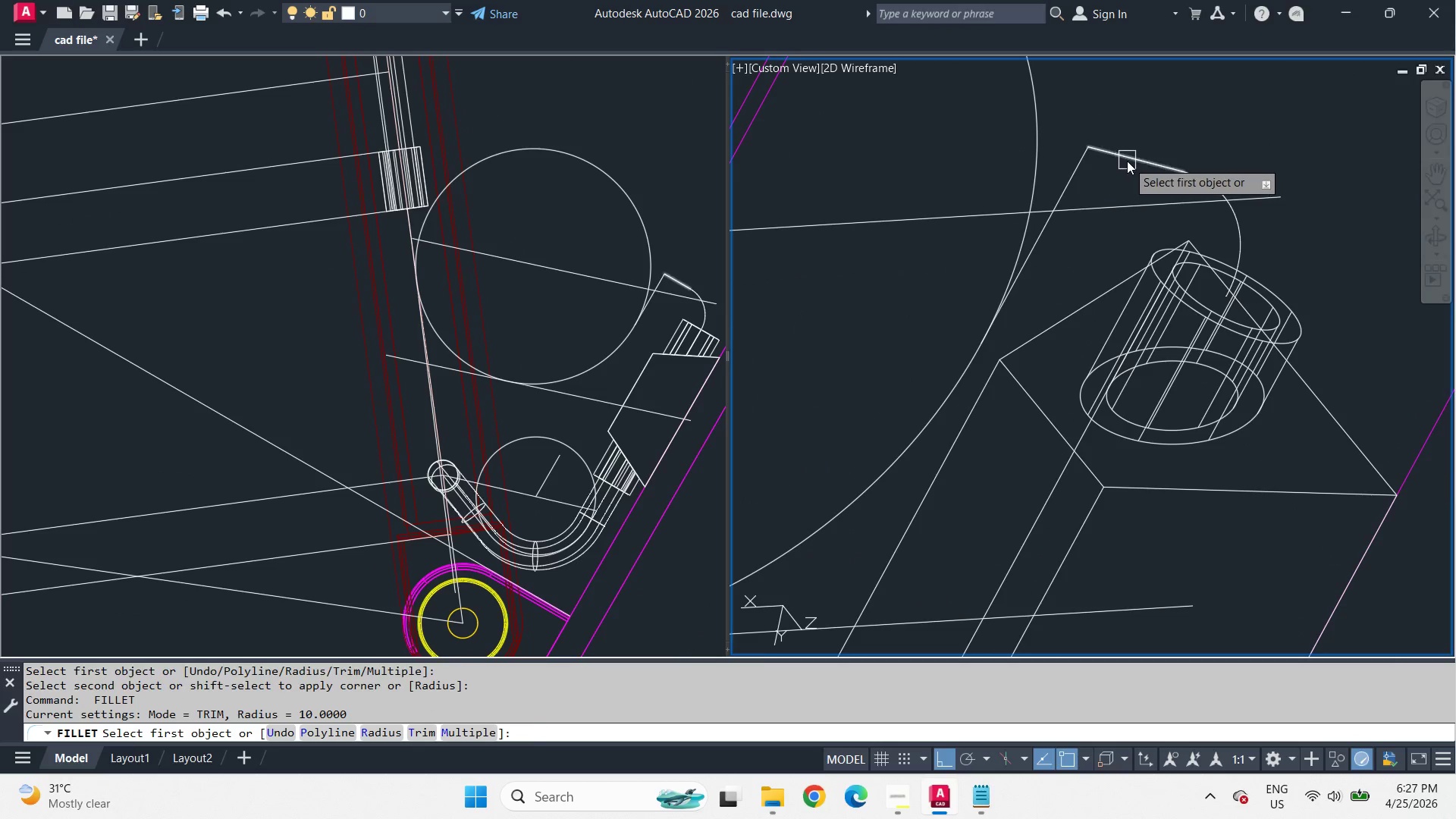 
left_click_drag(start_coordinate=[1127, 161], to_coordinate=[1125, 168])
 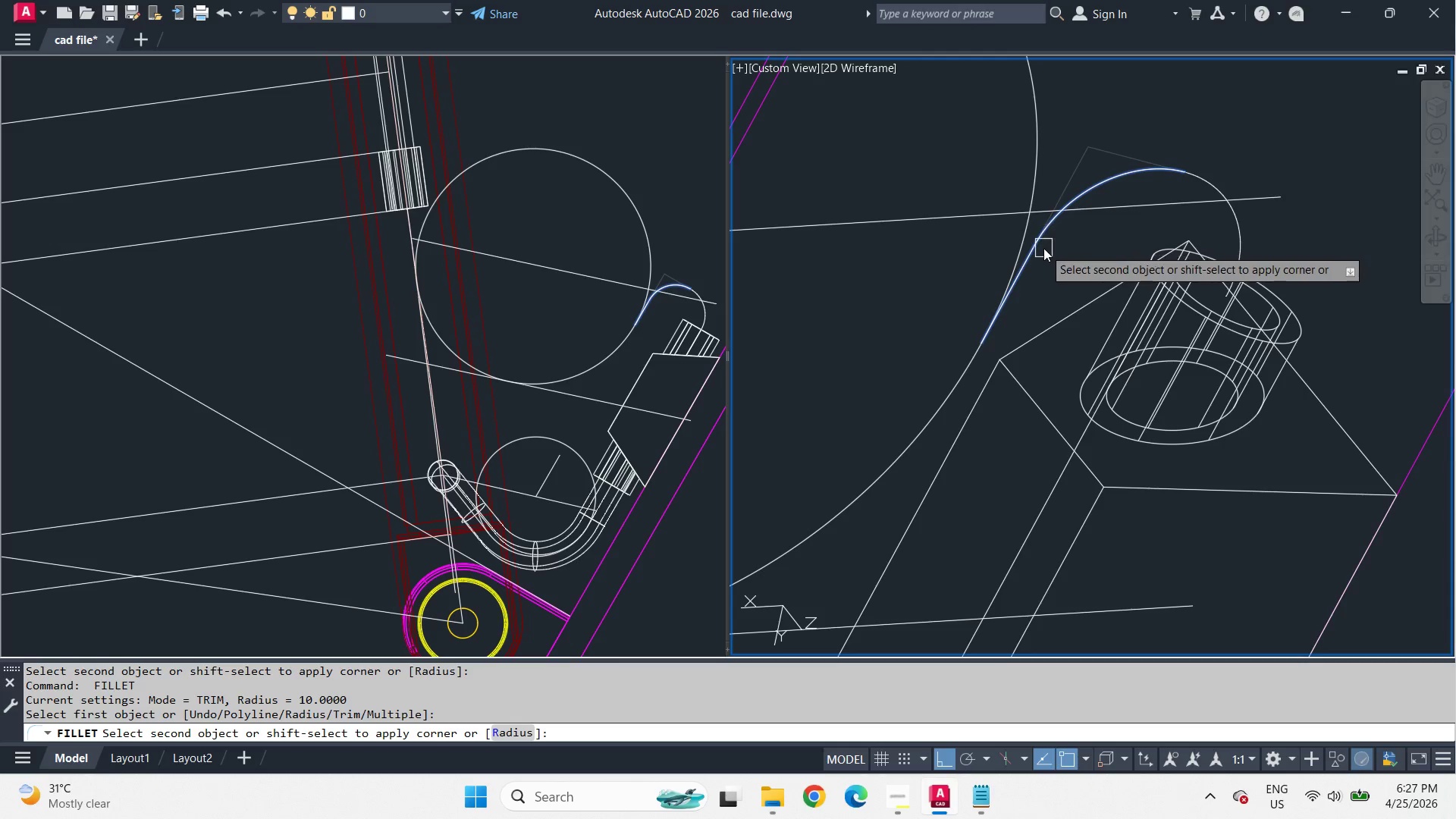 
left_click([1043, 248])
 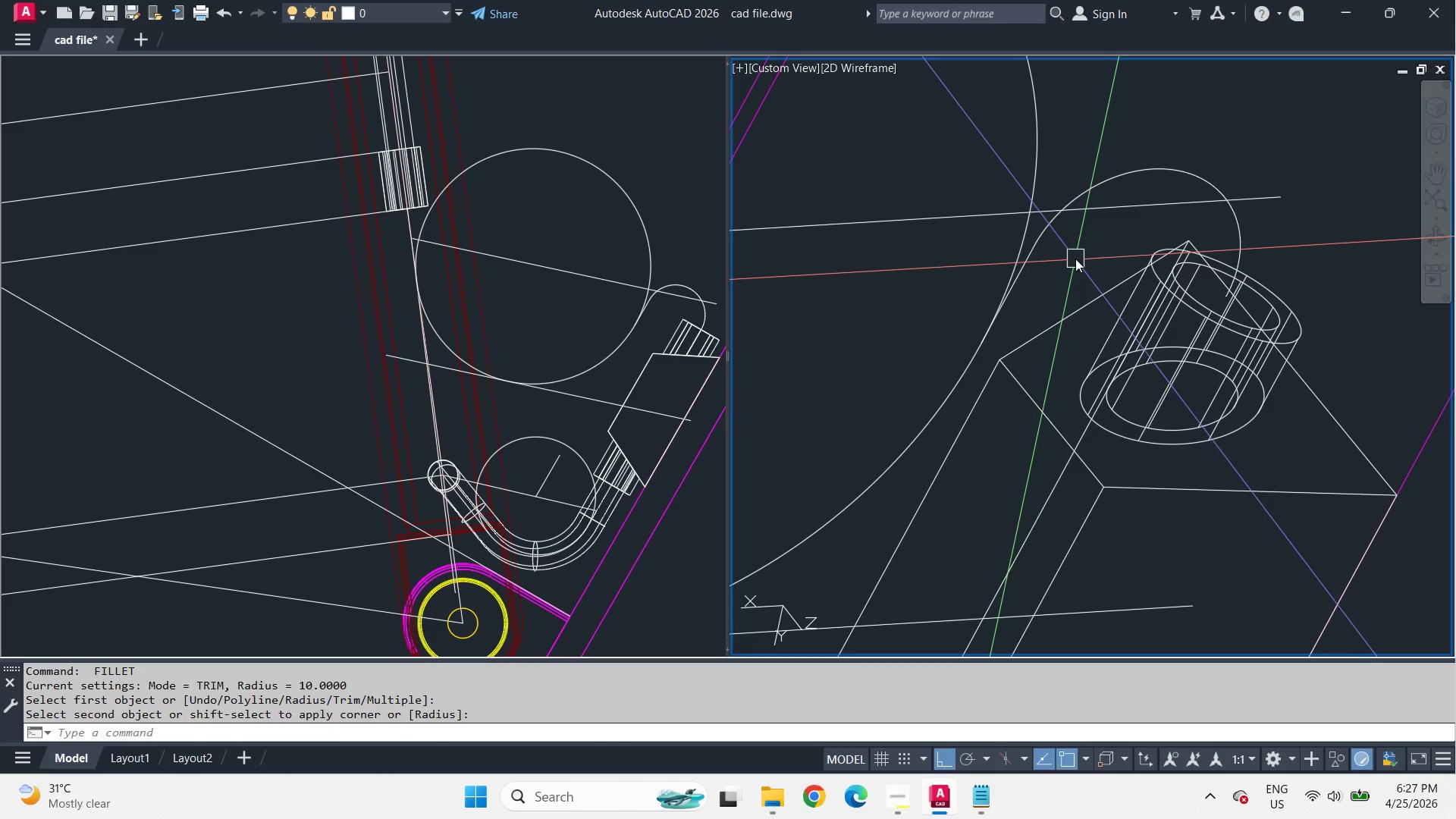 
scroll: coordinate [1080, 259], scroll_direction: down, amount: 2.0
 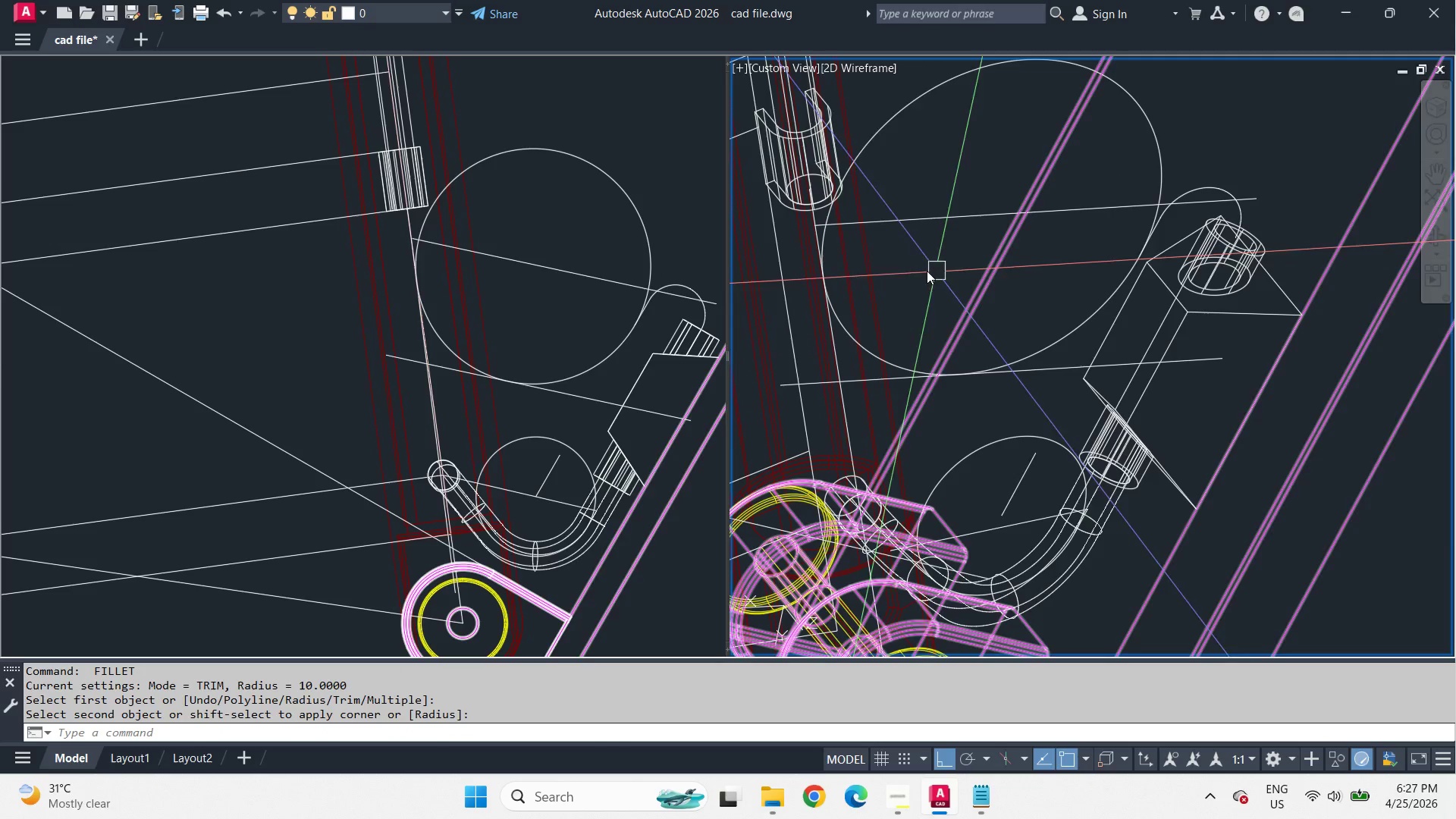 
type(tr )
key(Escape)
 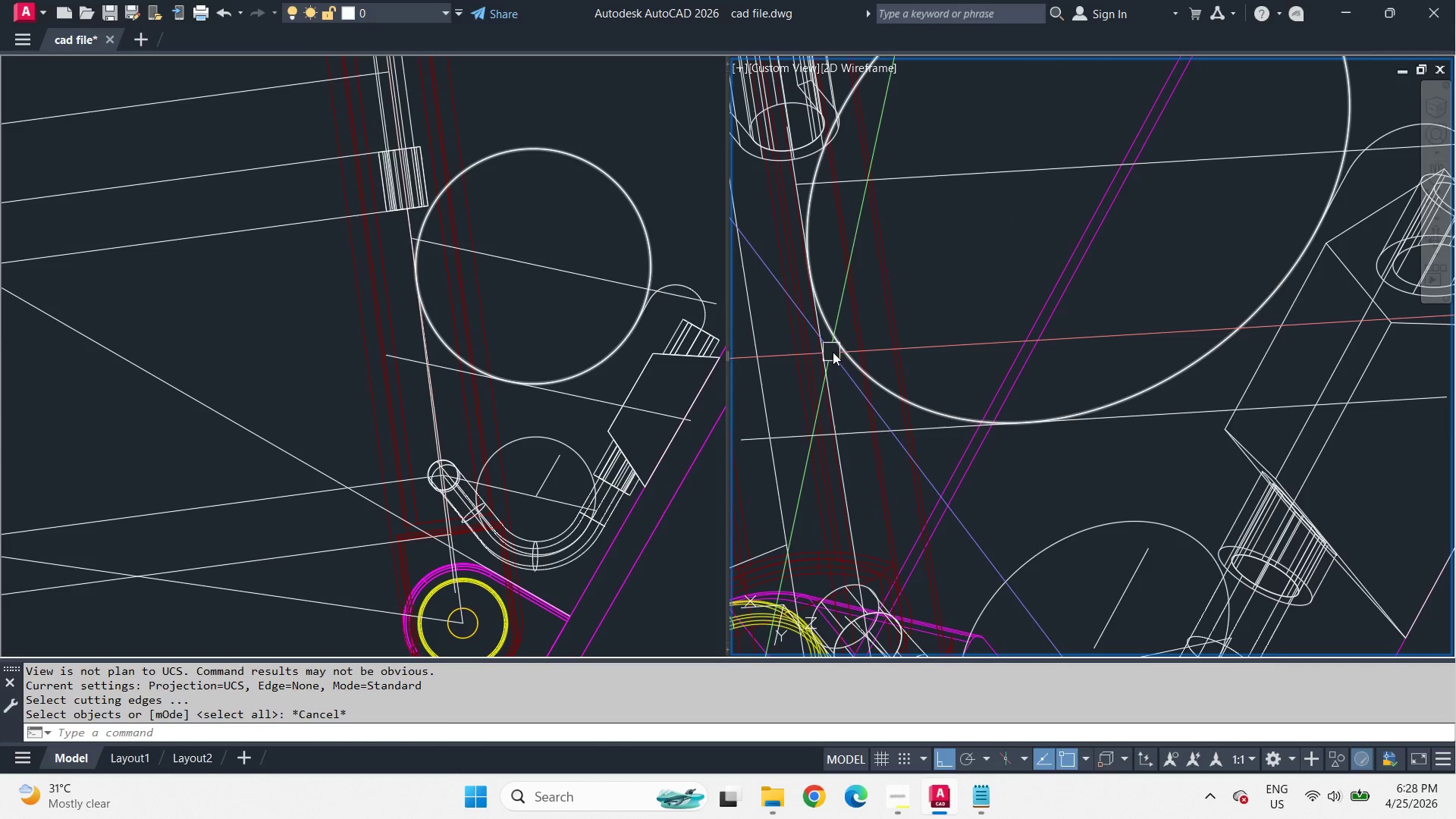 
scroll: coordinate [845, 294], scroll_direction: up, amount: 1.0
 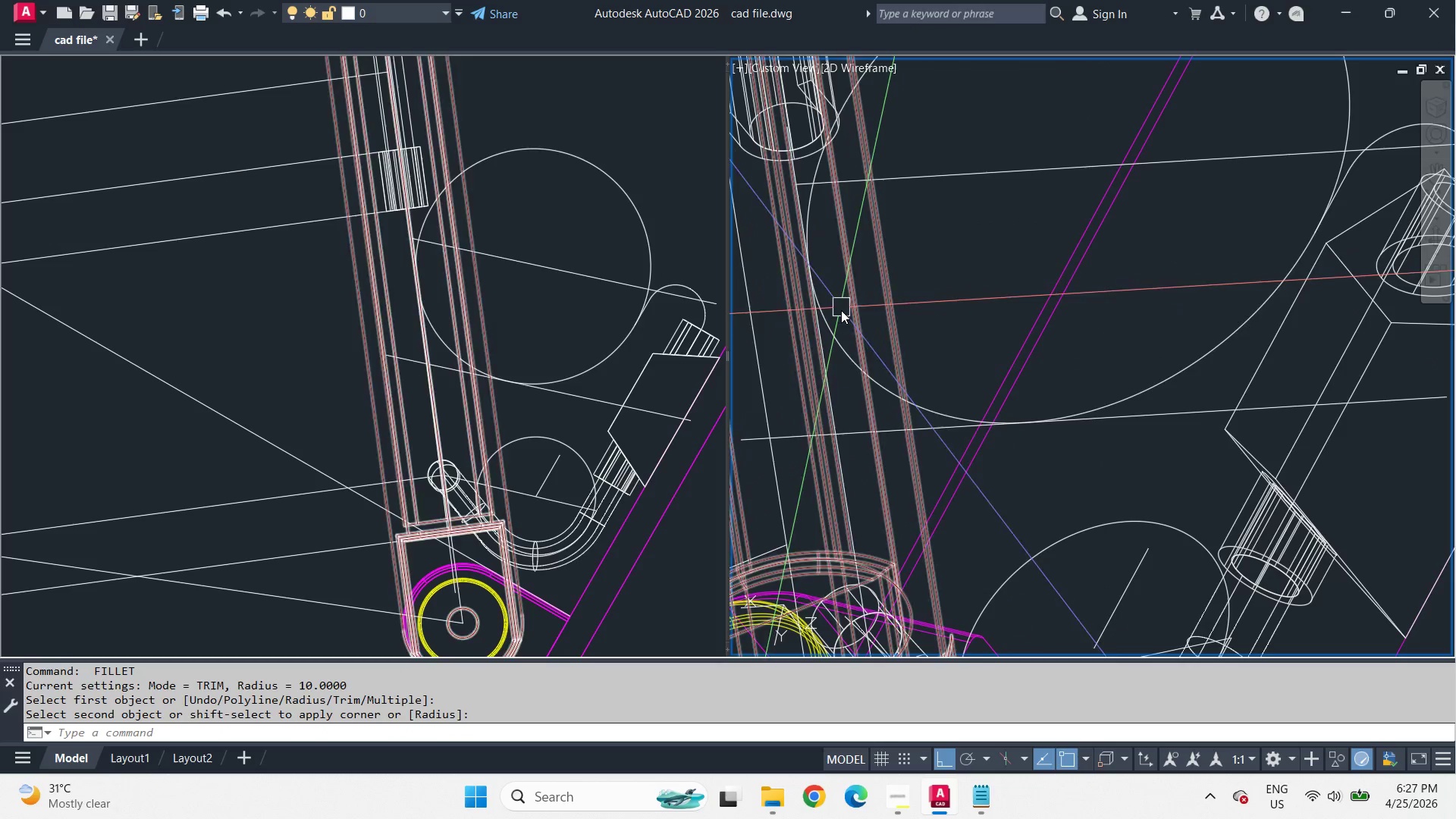 
type(re )
 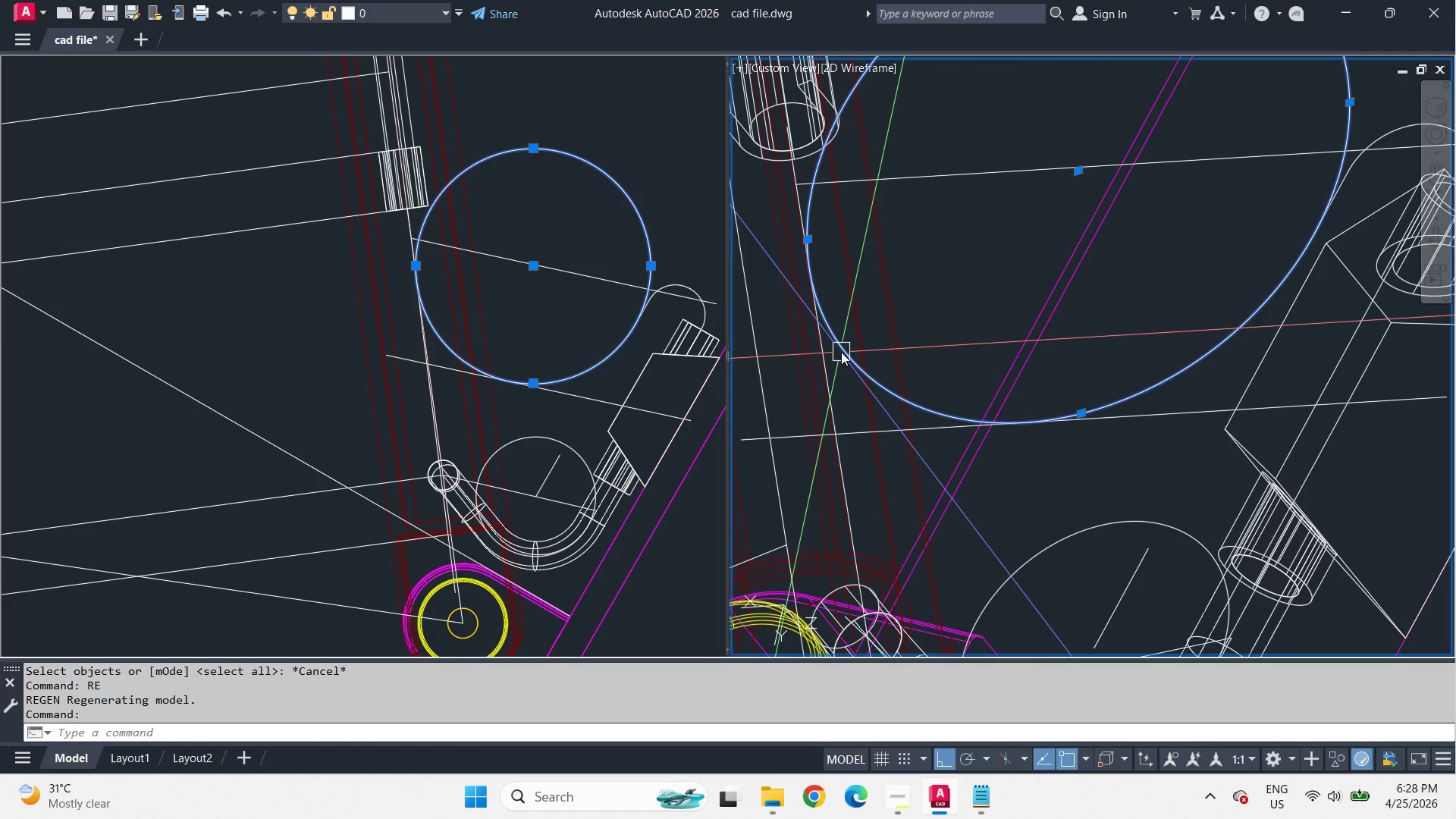 
left_click([841, 352])
 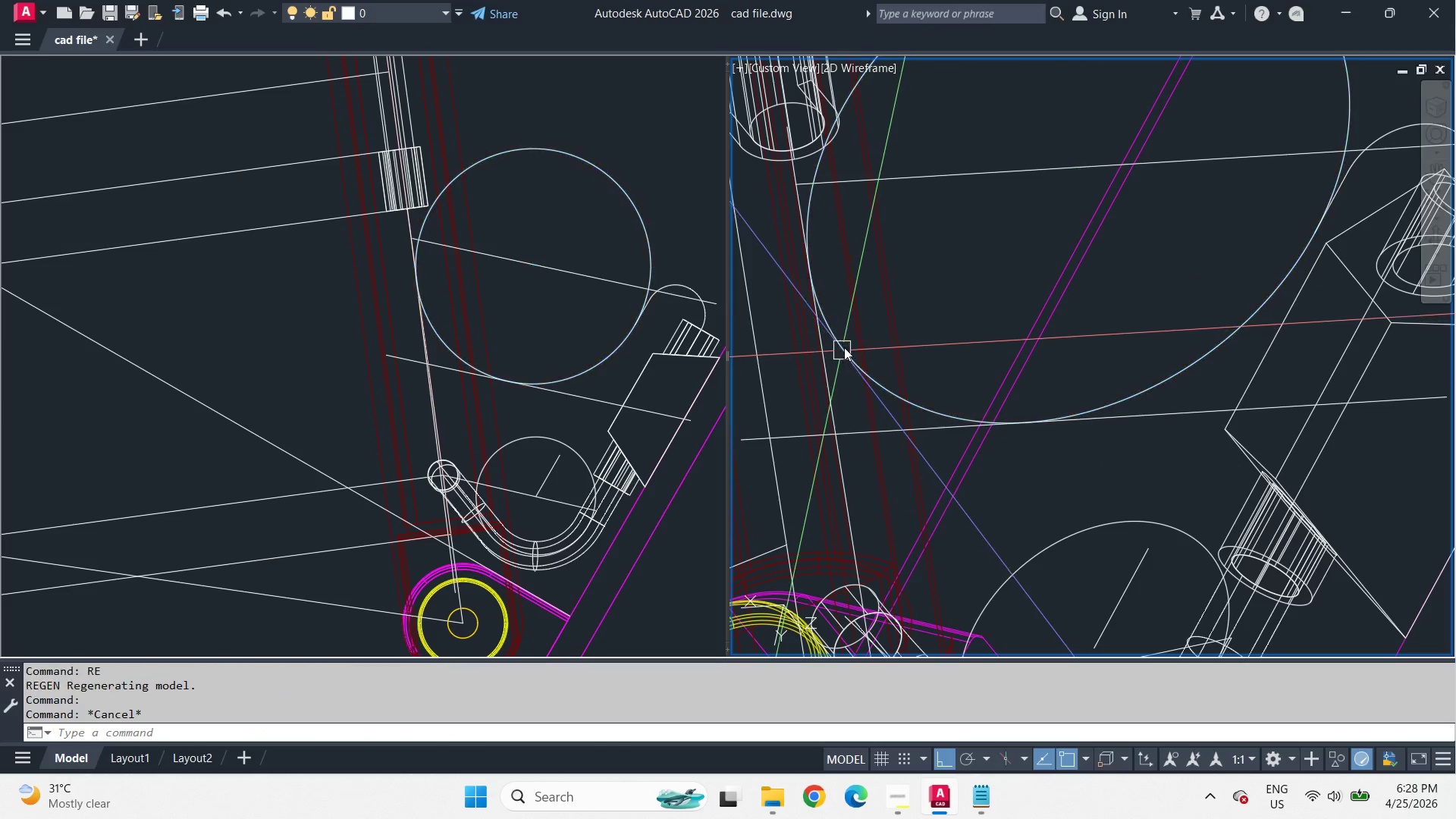 
key(Escape)
 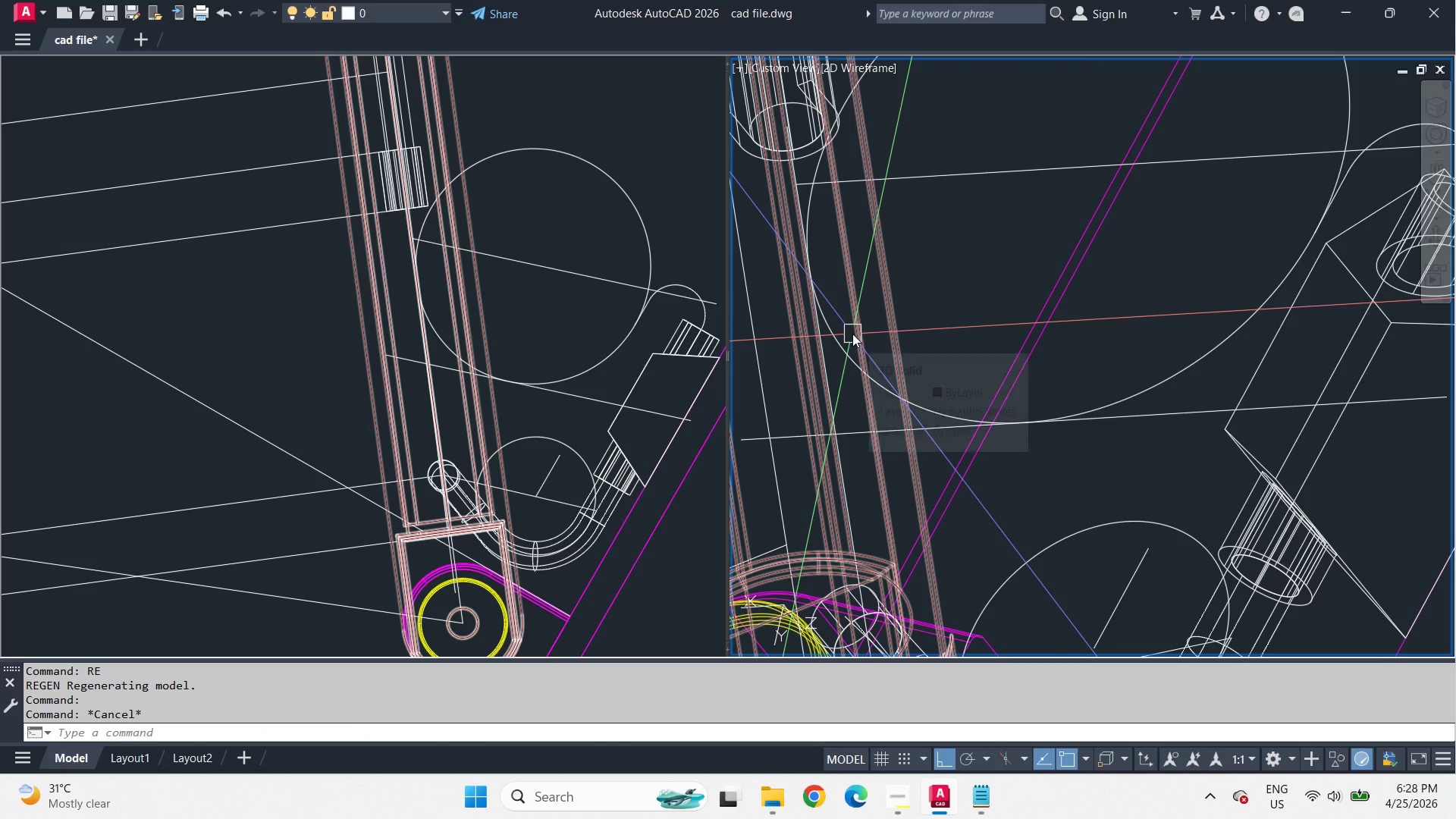 
type(tr )
 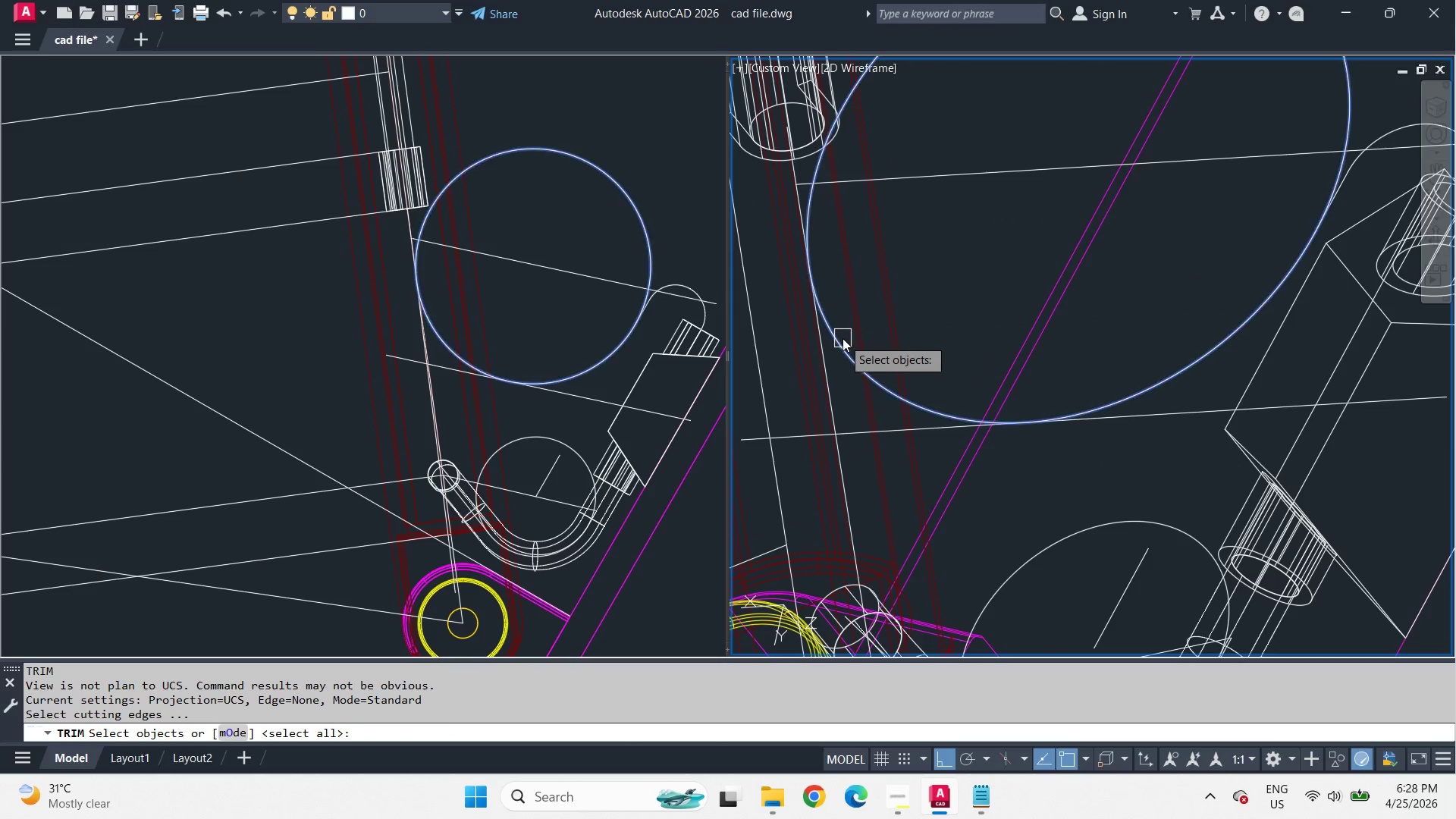 
key(Space)
 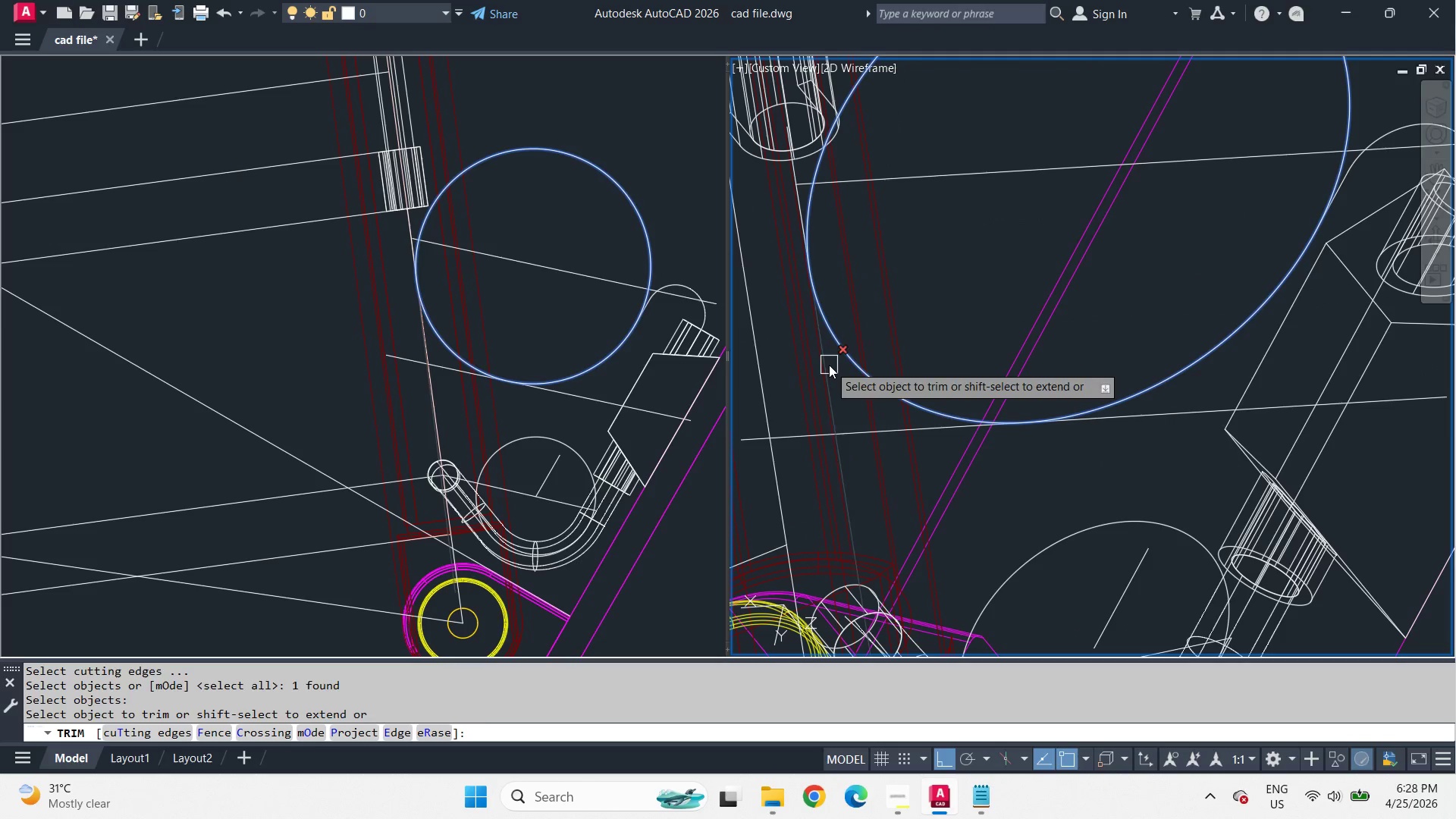 
key(Space)
 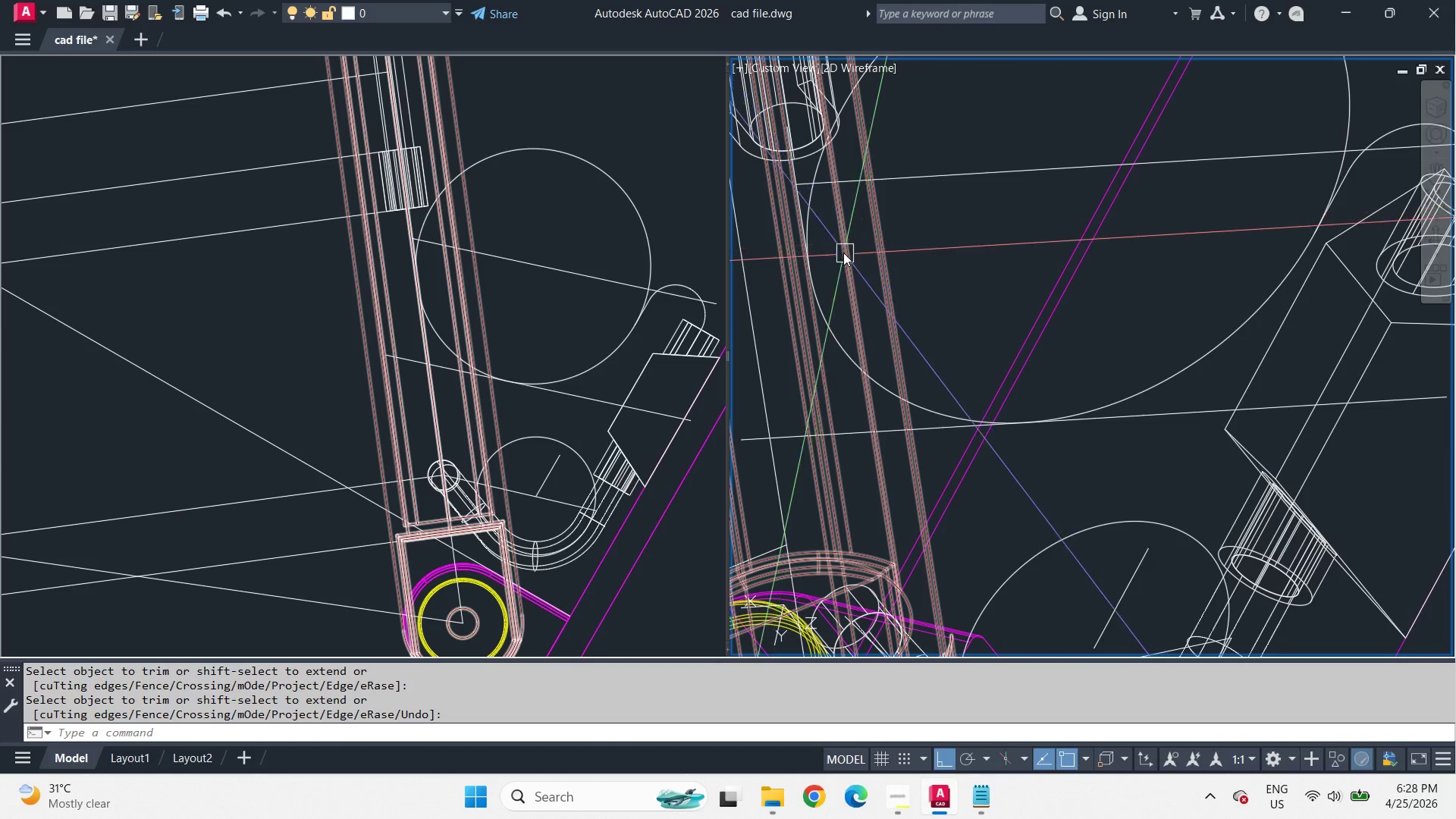 
type(tr )
 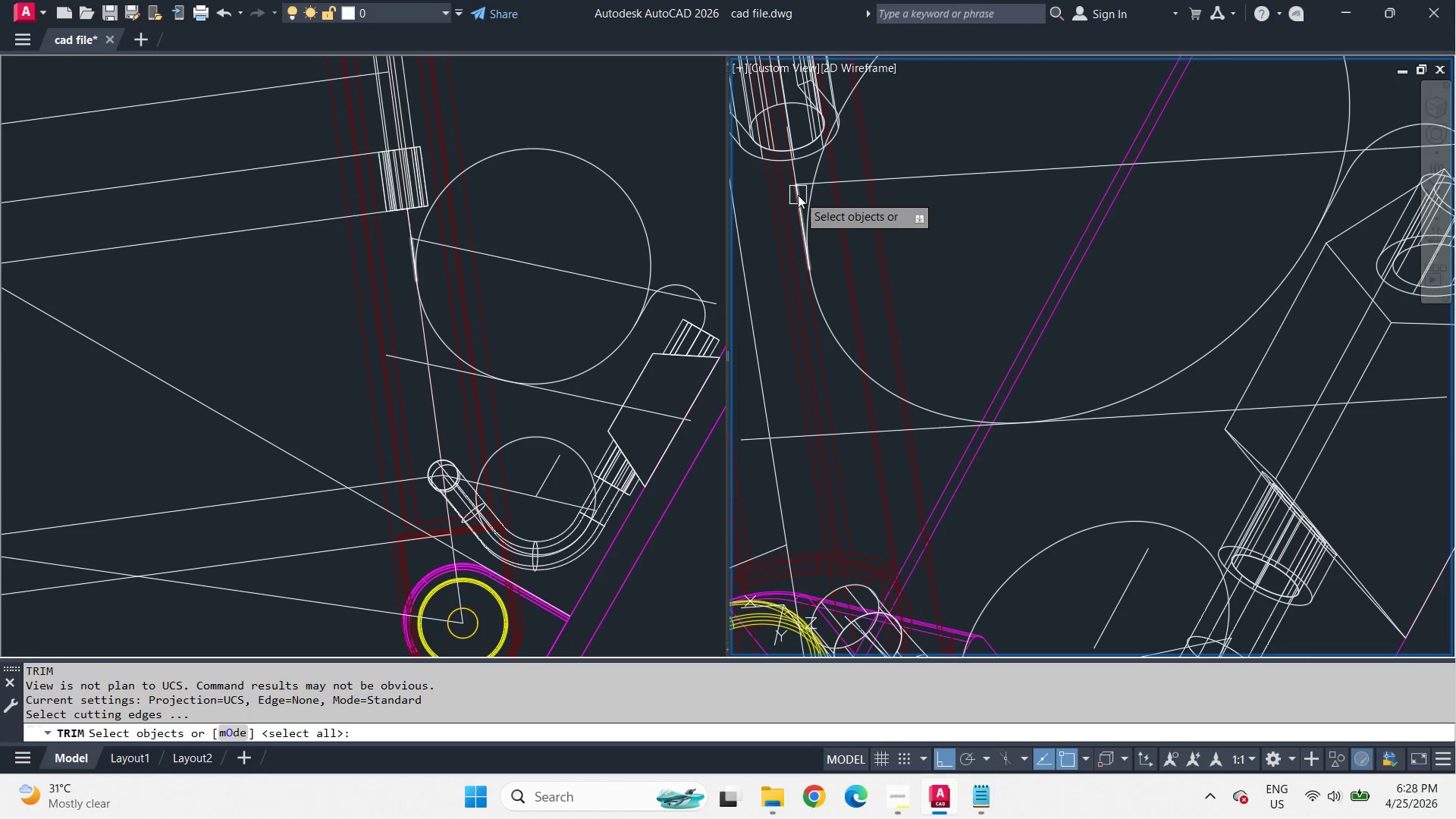 
left_click_drag(start_coordinate=[798, 195], to_coordinate=[804, 202])
 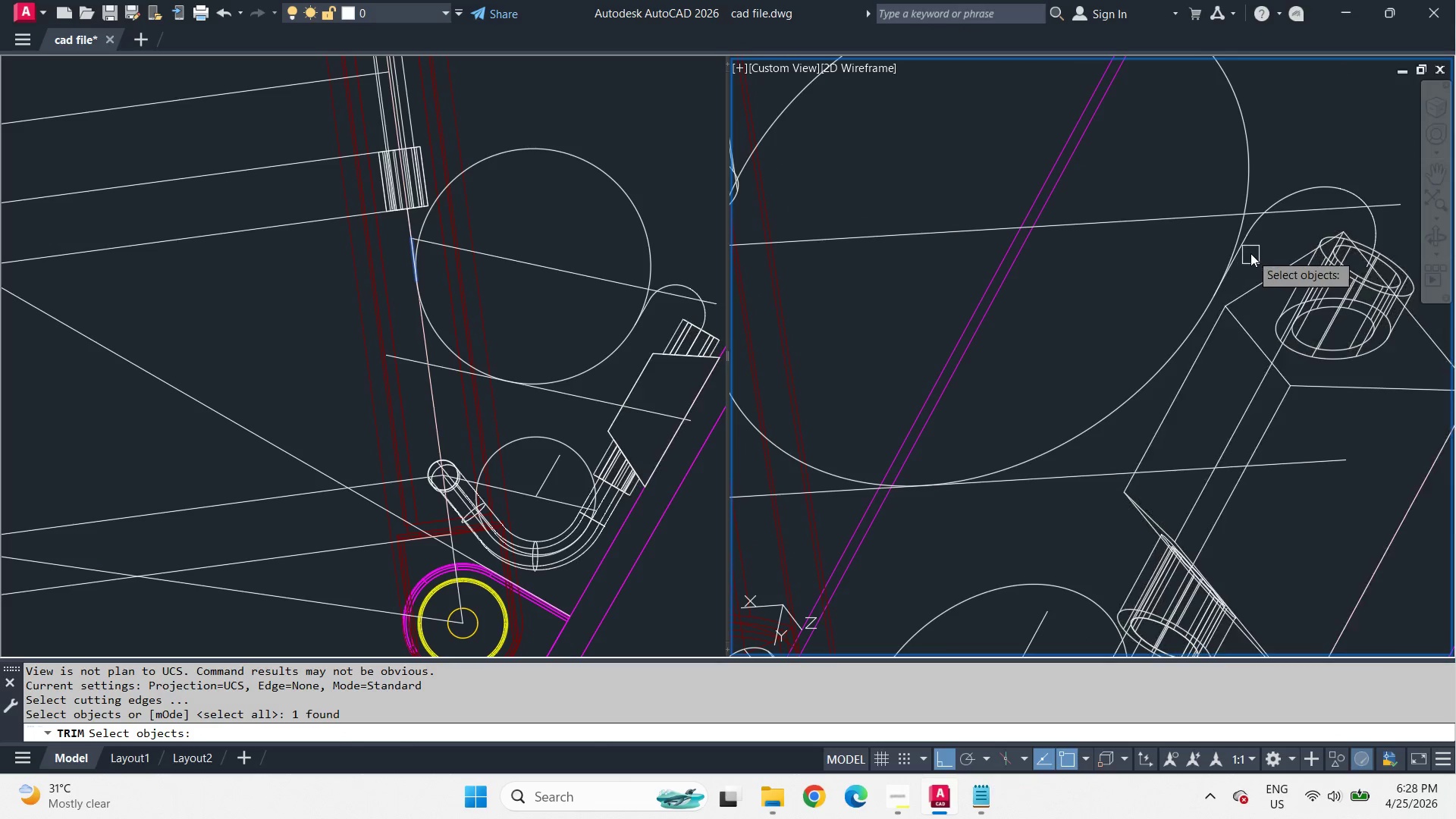 
left_click([1250, 246])
 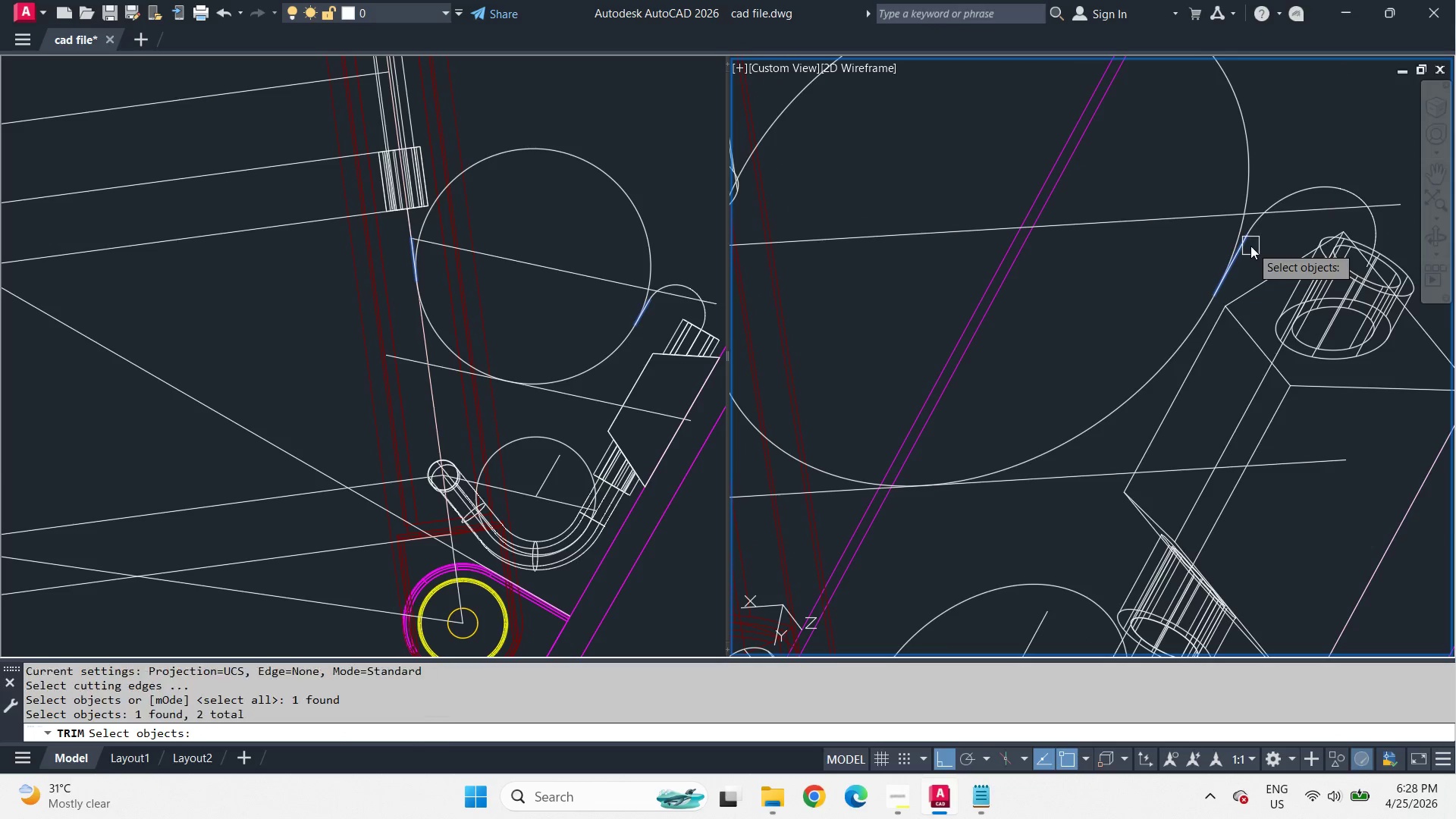 
key(Space)
 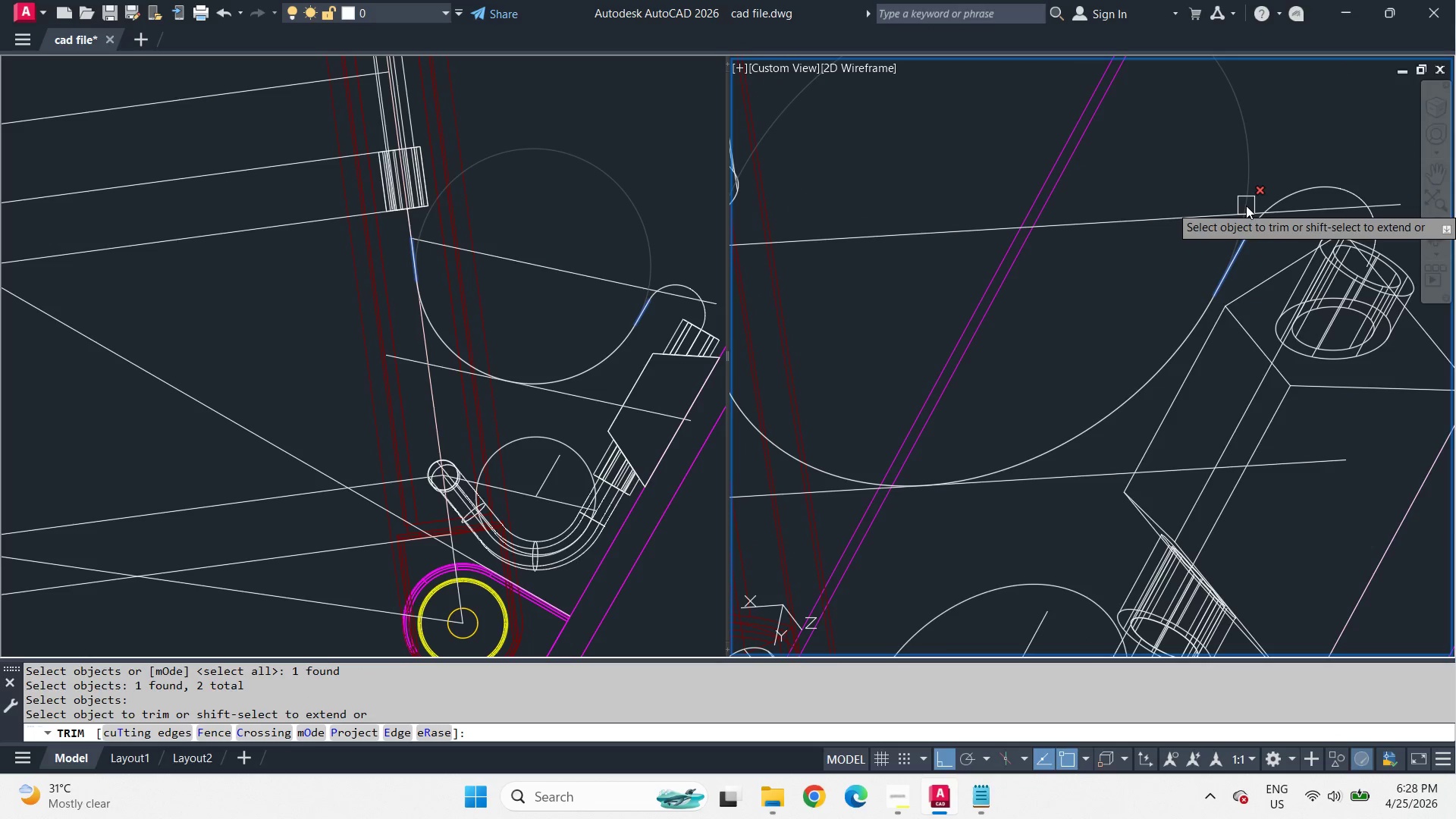 
left_click([1246, 206])
 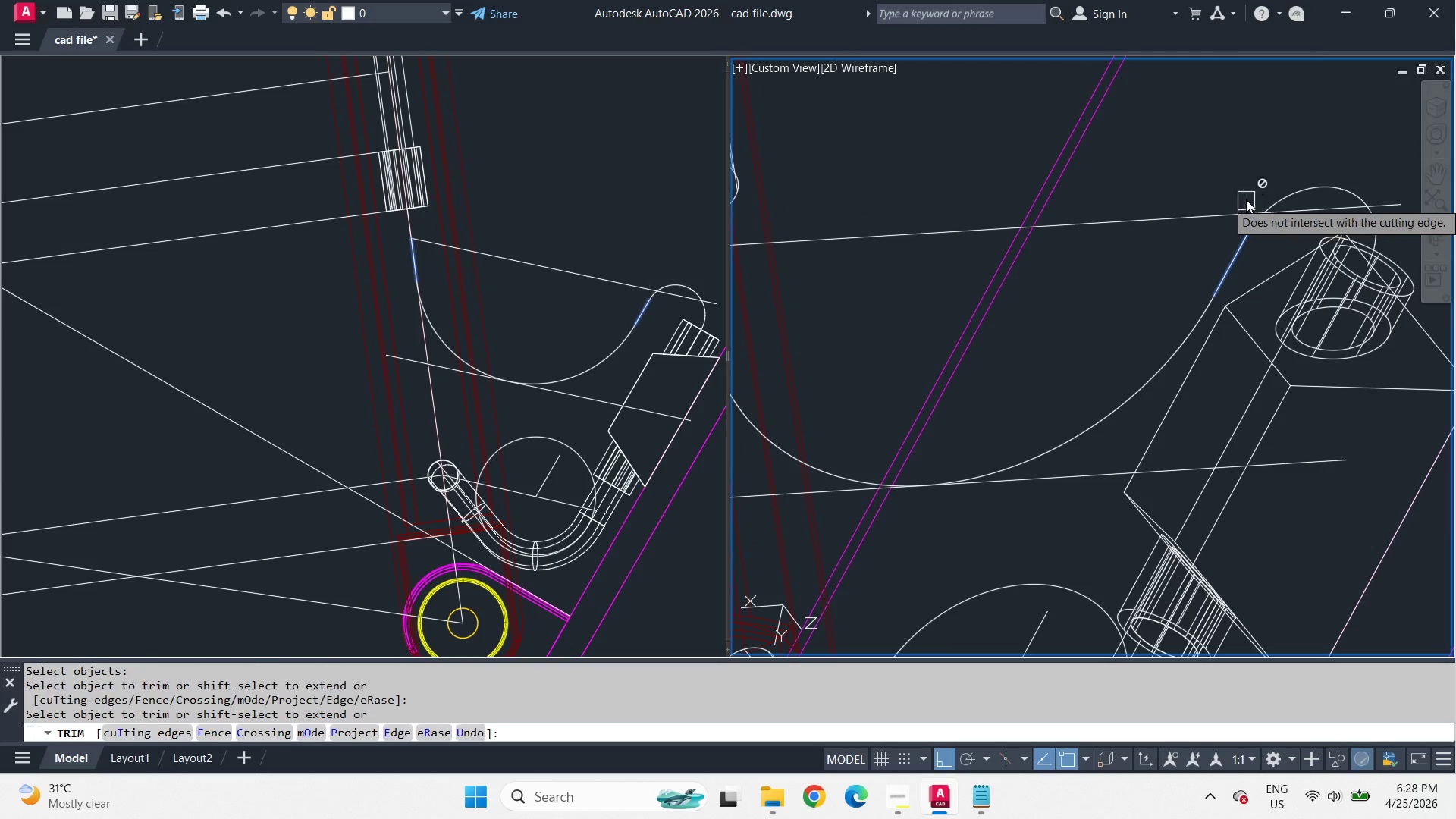 
key(Space)
 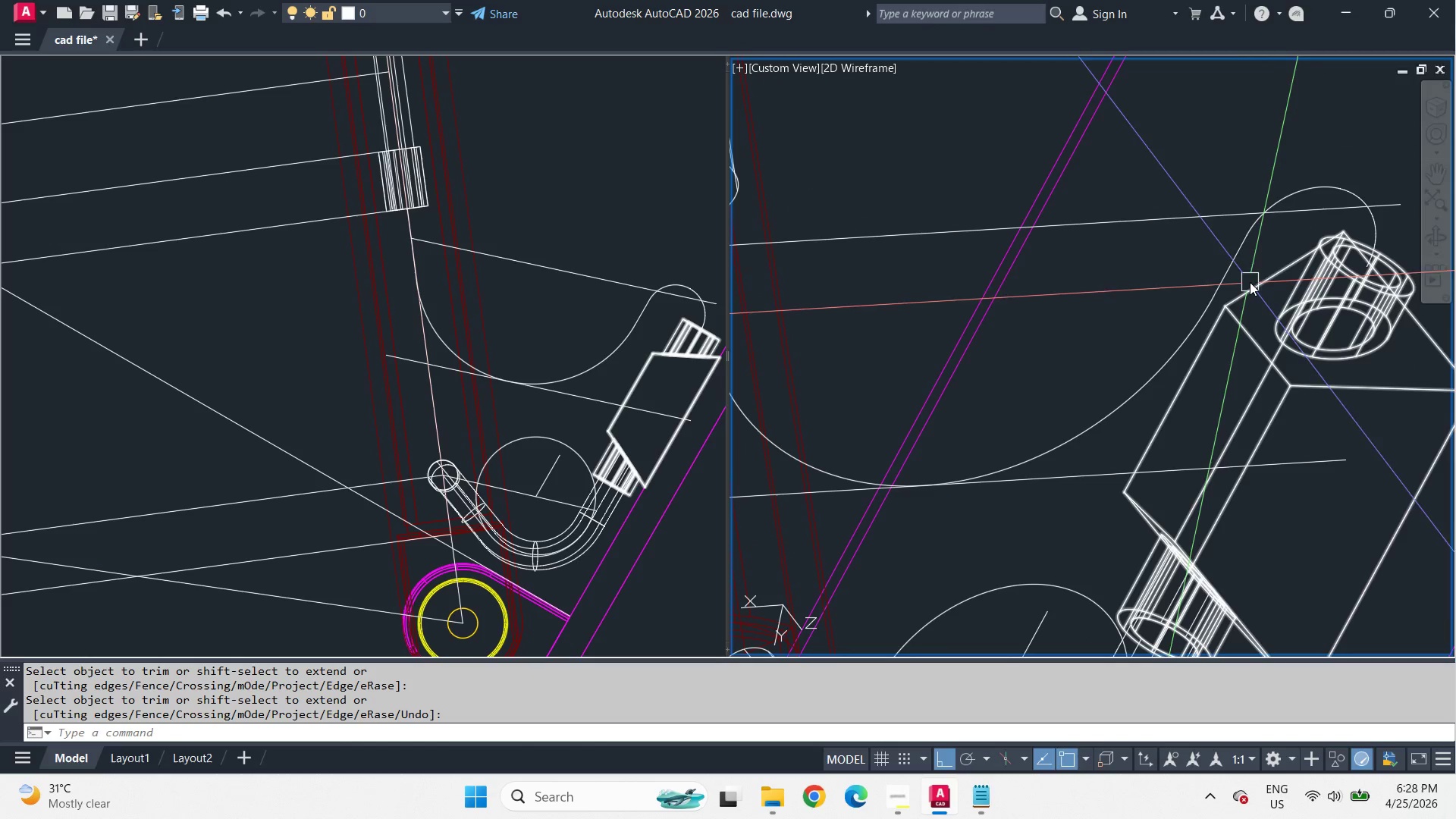 
scroll: coordinate [1262, 258], scroll_direction: down, amount: 1.0
 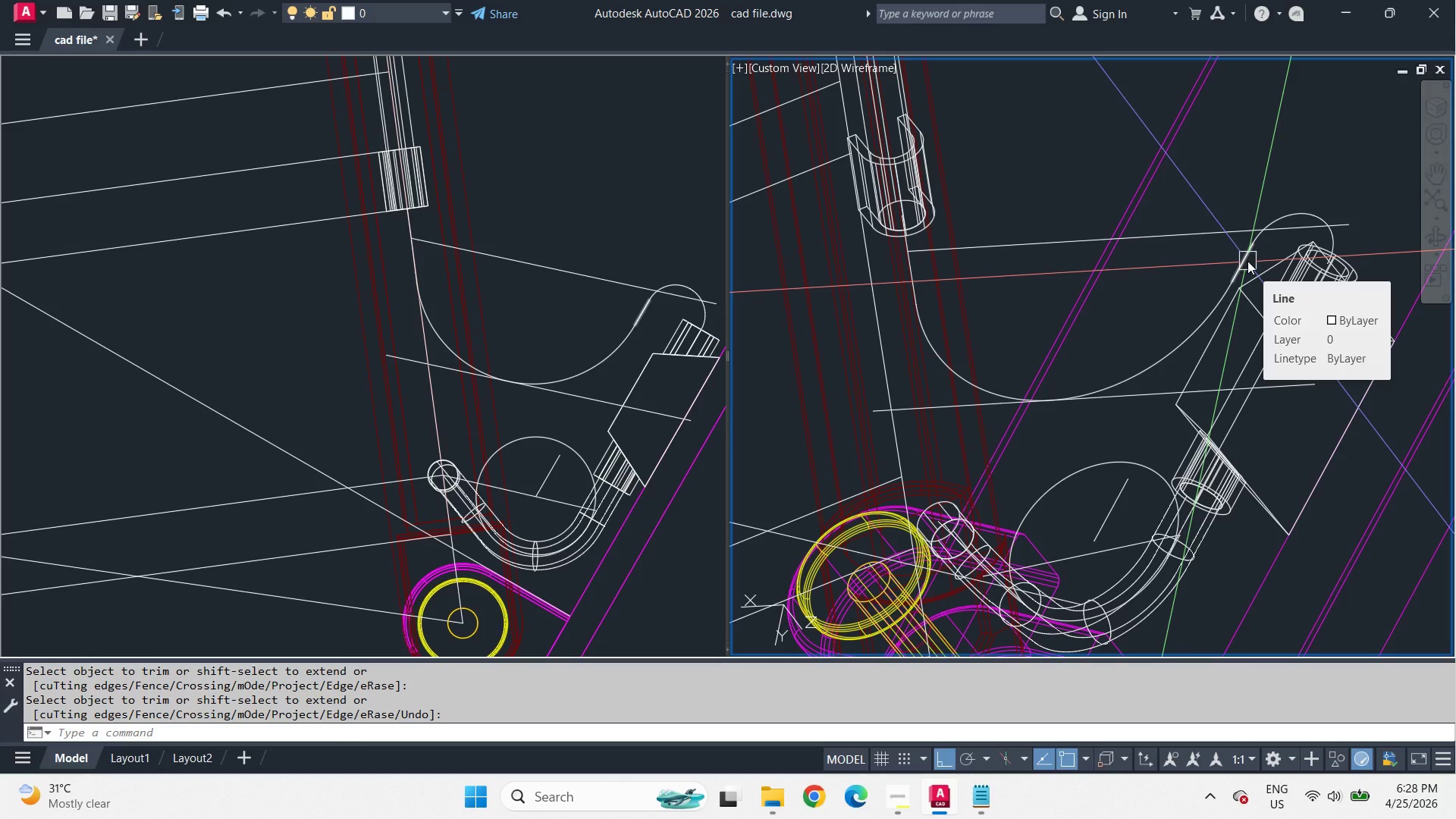 
scroll: coordinate [924, 268], scroll_direction: up, amount: 1.0
 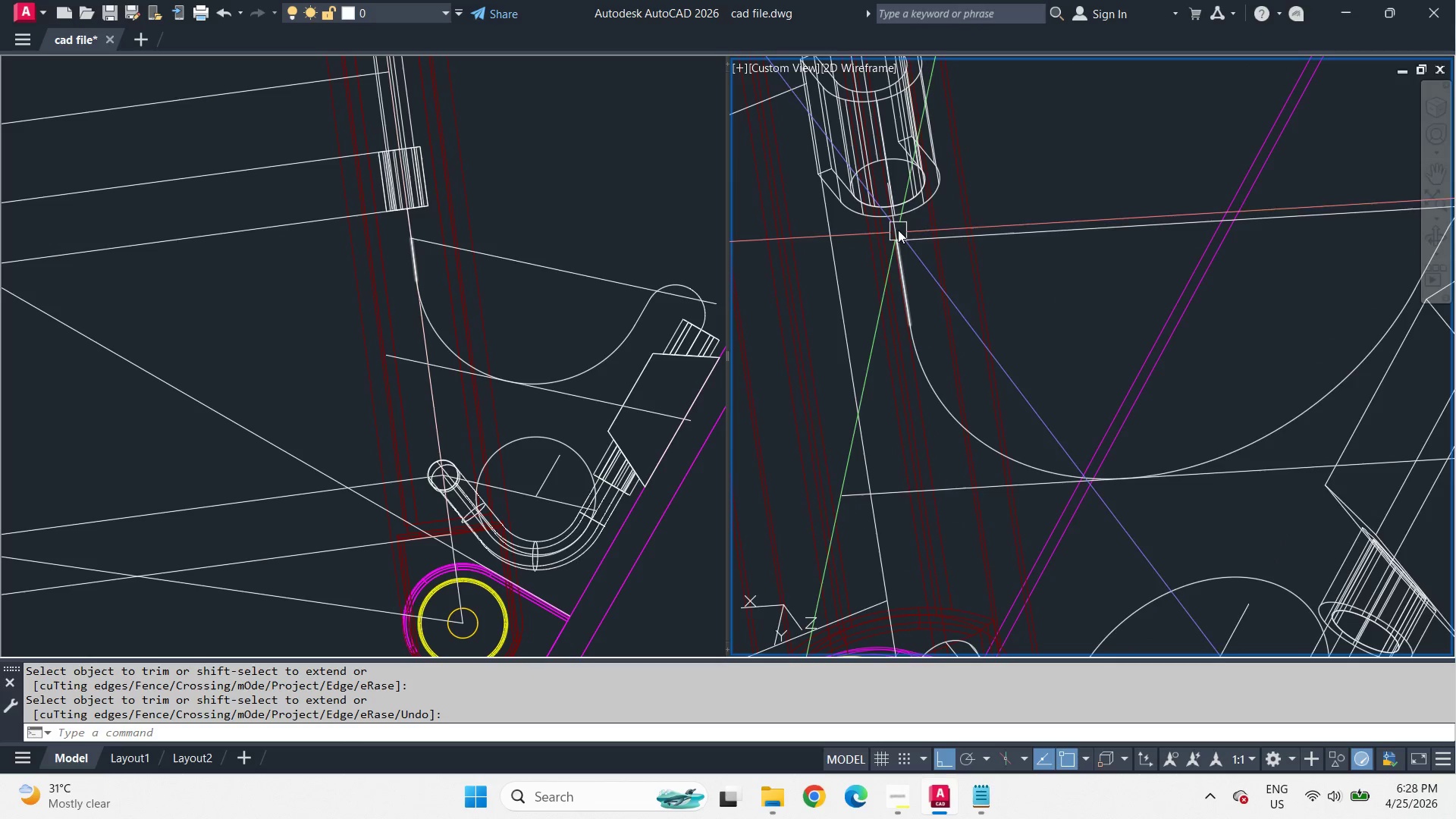 
left_click([880, 285])
 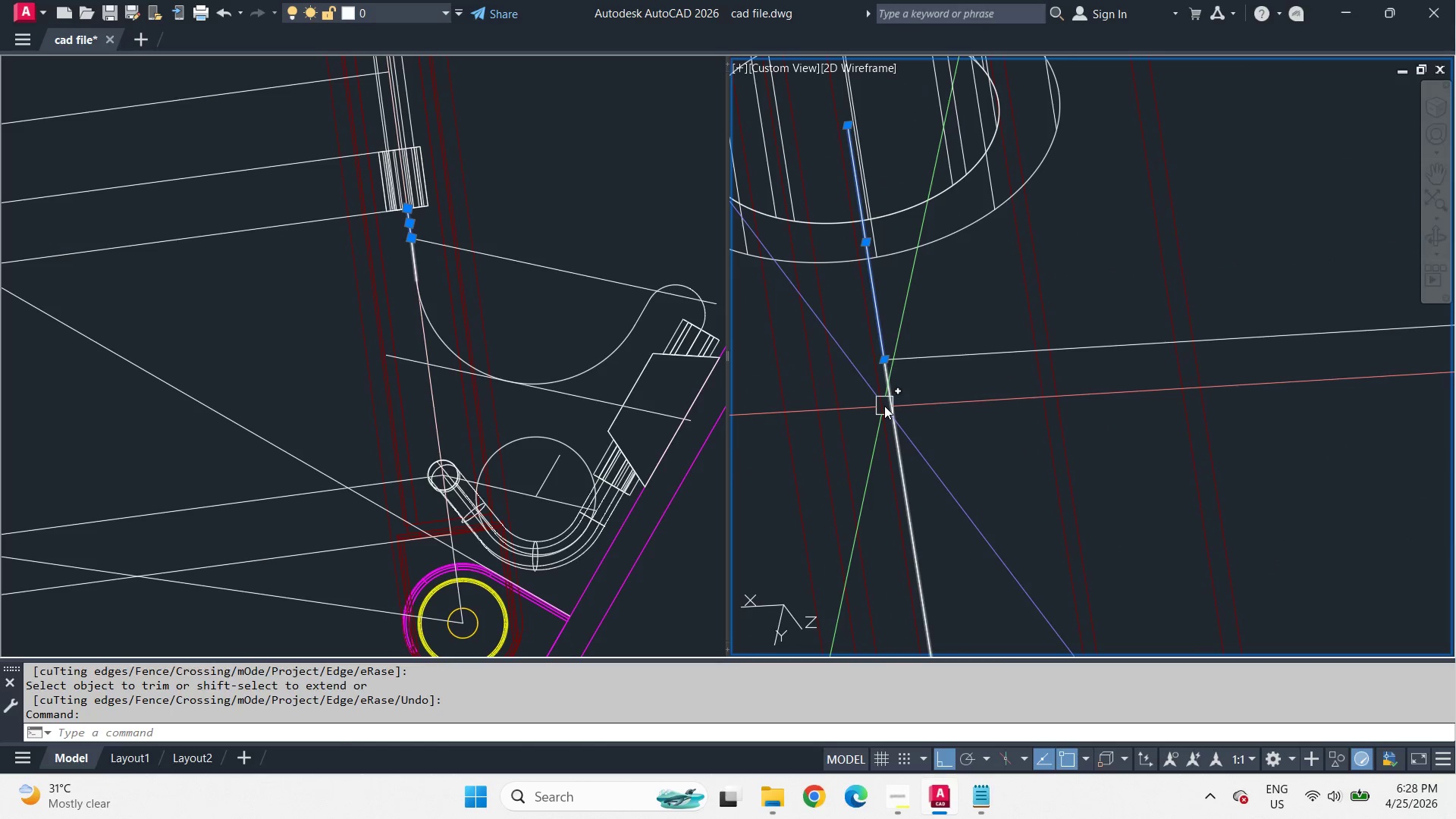 
left_click([884, 406])
 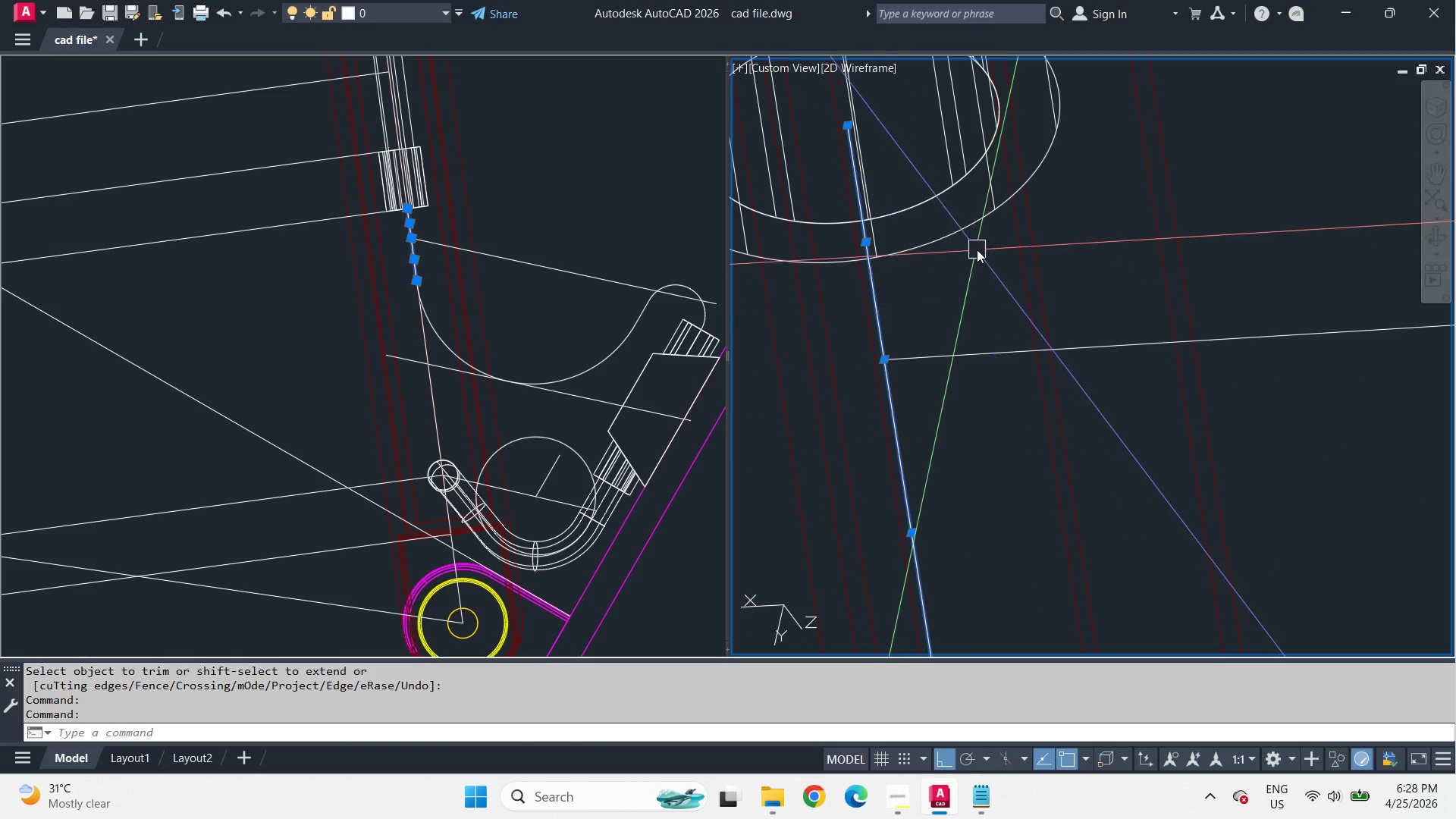 
scroll: coordinate [899, 195], scroll_direction: up, amount: 3.0
 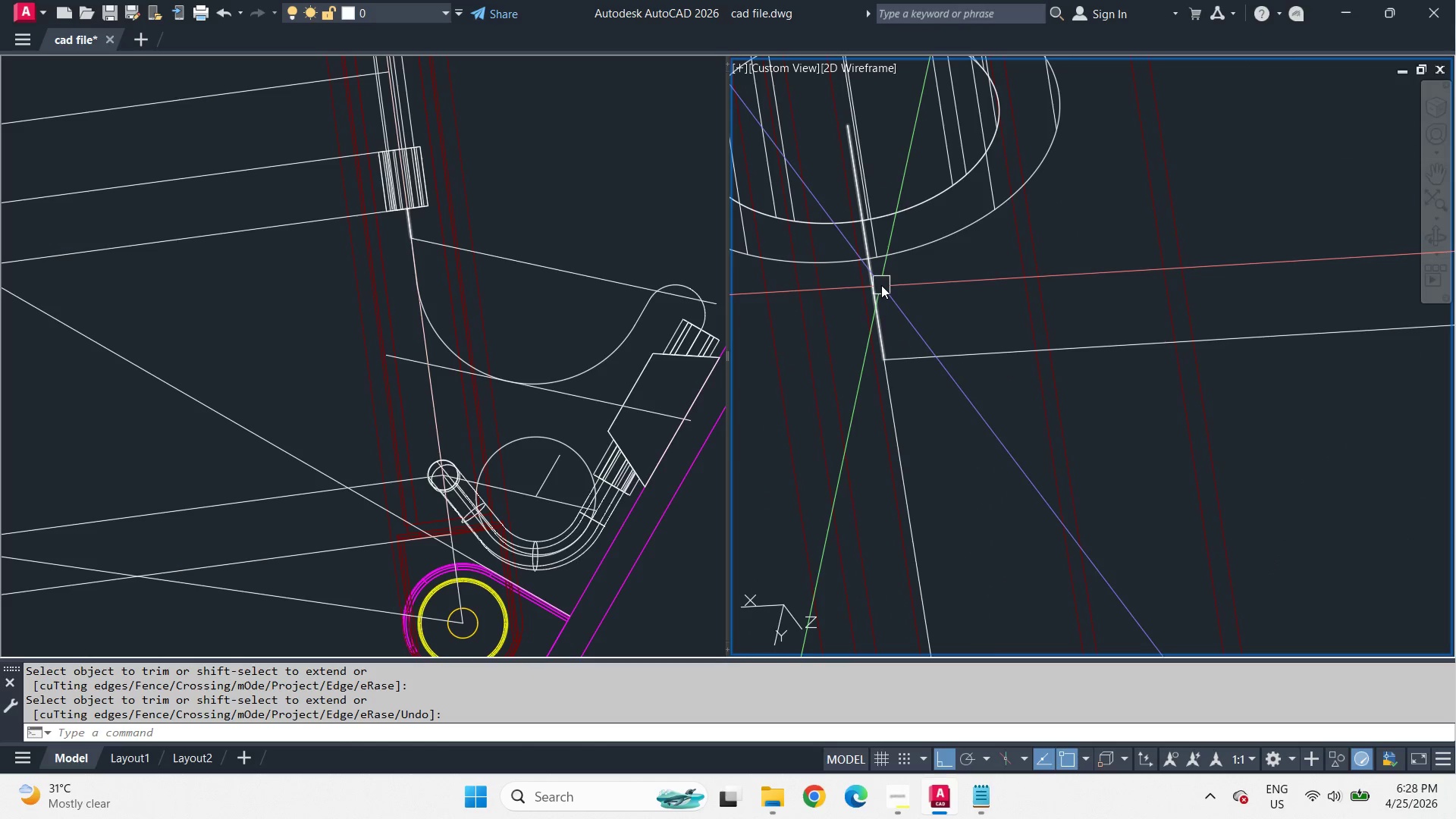 
left_click([1026, 460])
 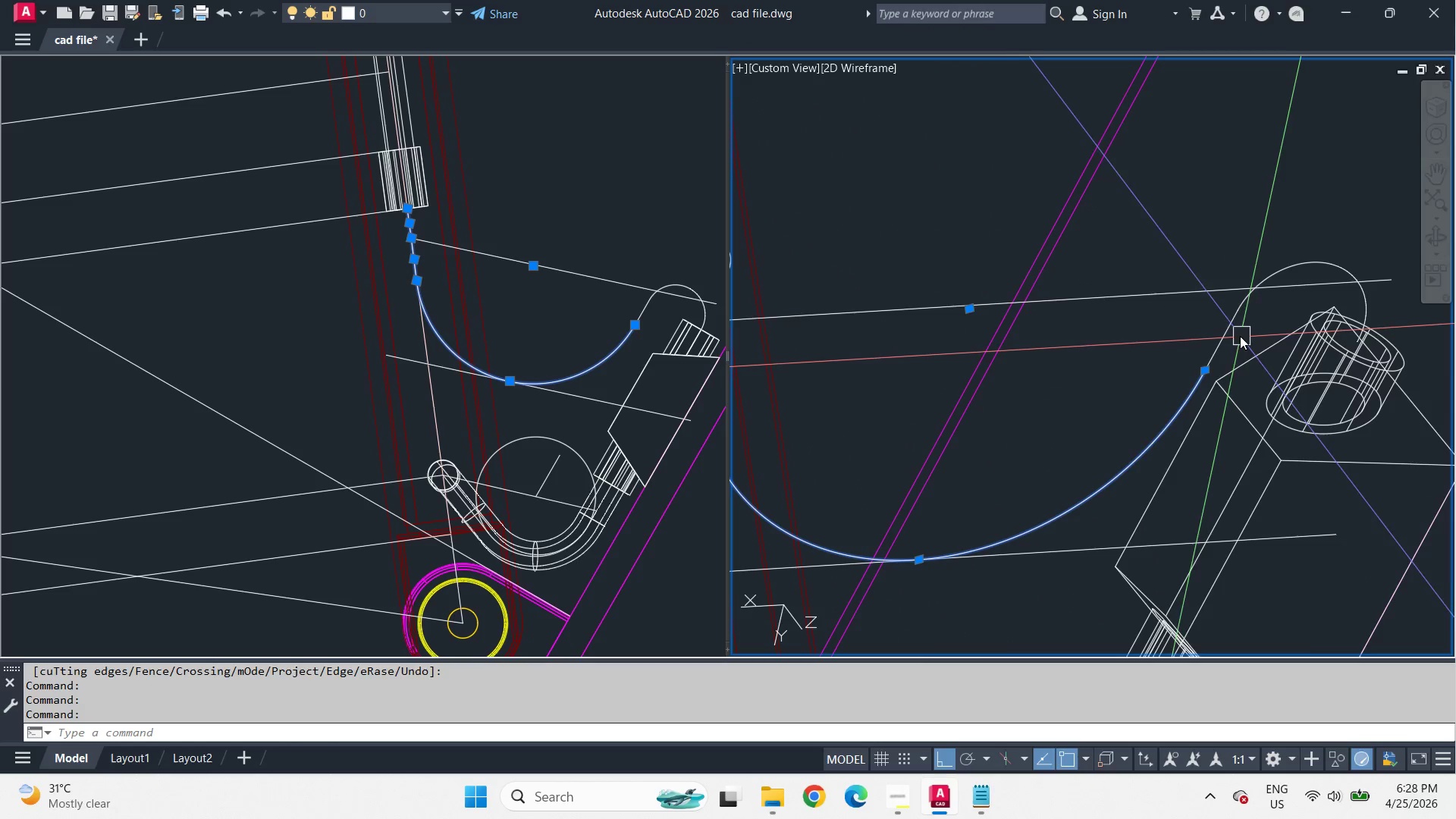 
scroll: coordinate [977, 249], scroll_direction: down, amount: 3.0
 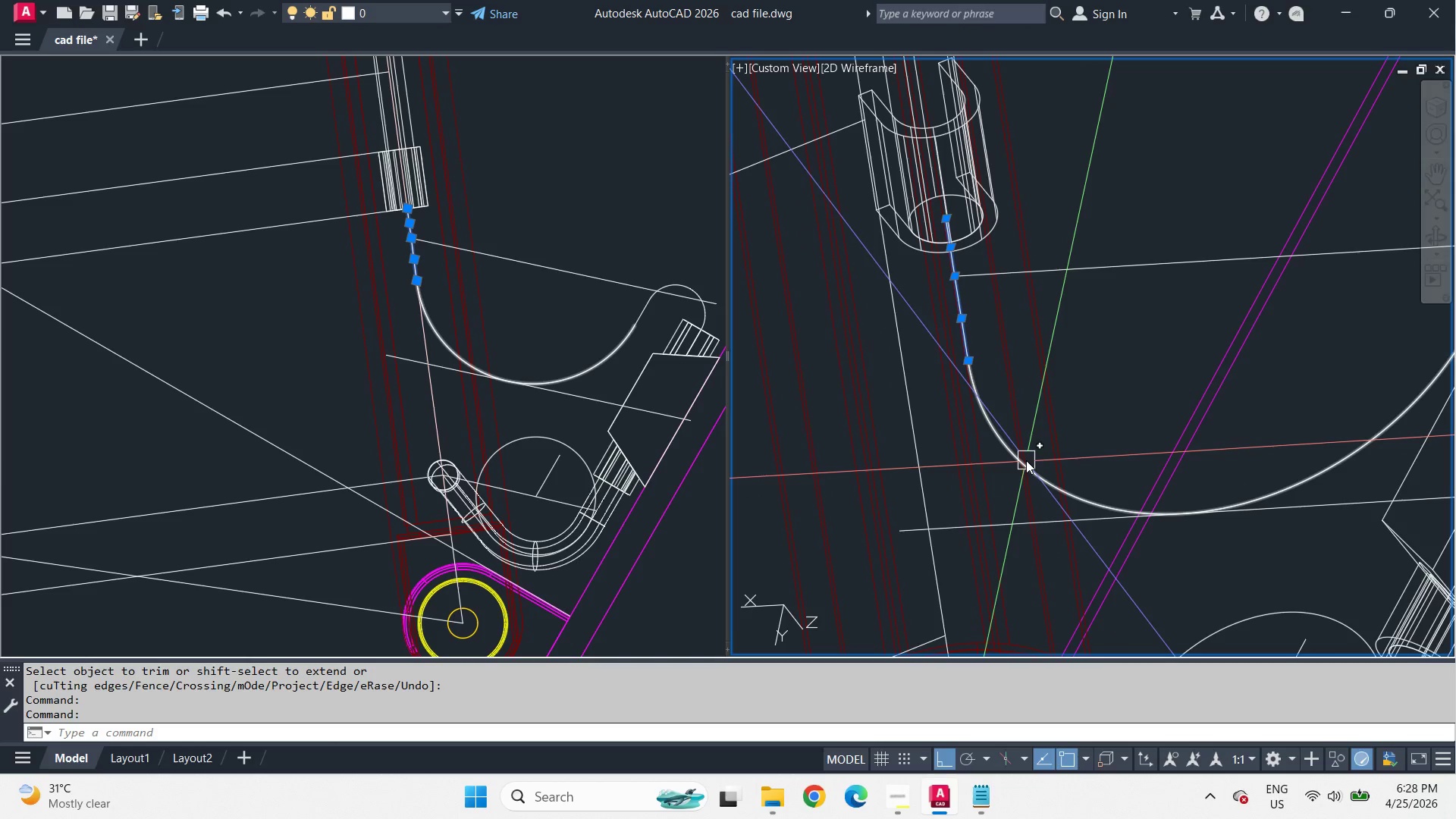 
left_click([1229, 337])
 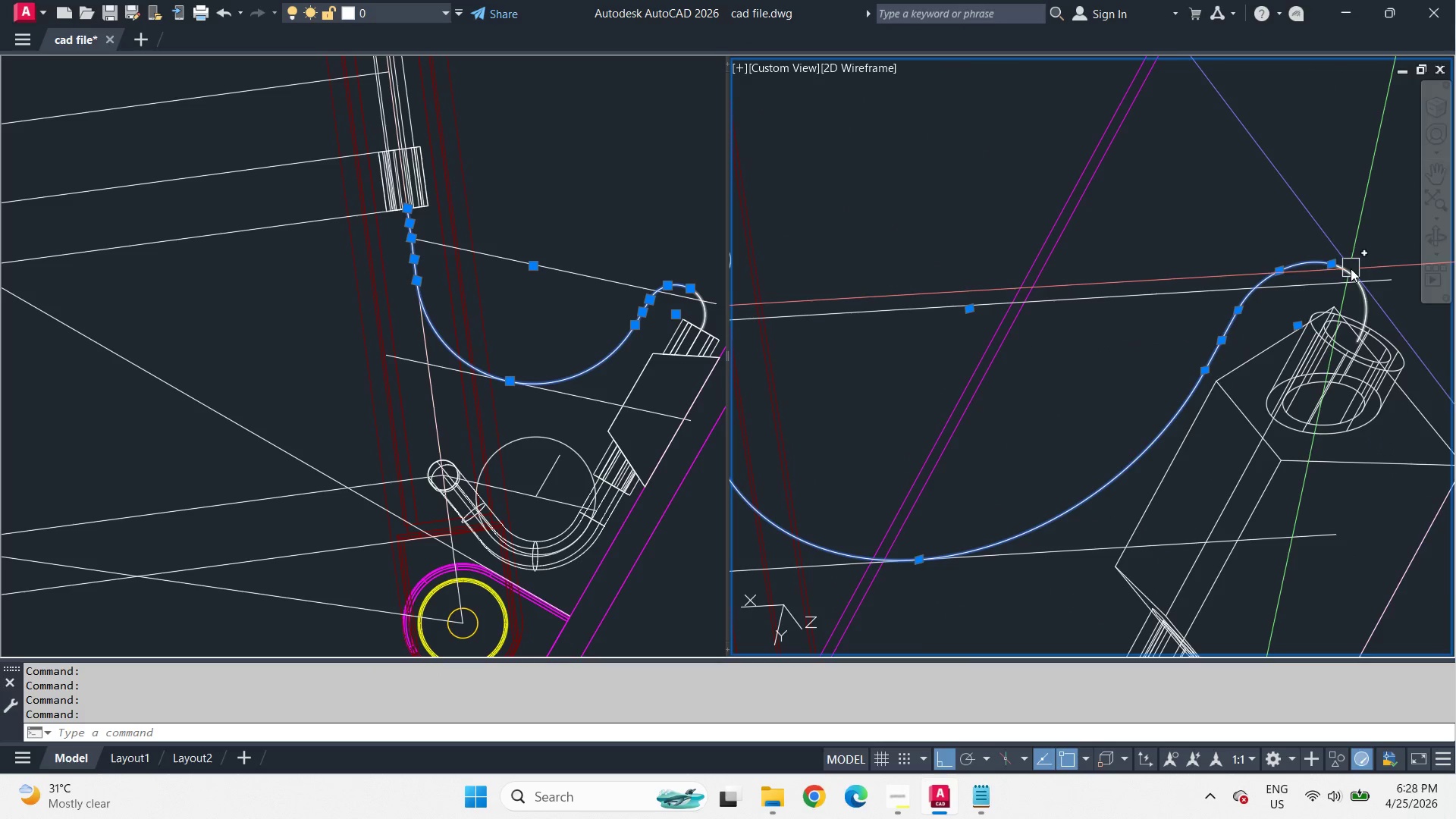 
left_click([1350, 269])
 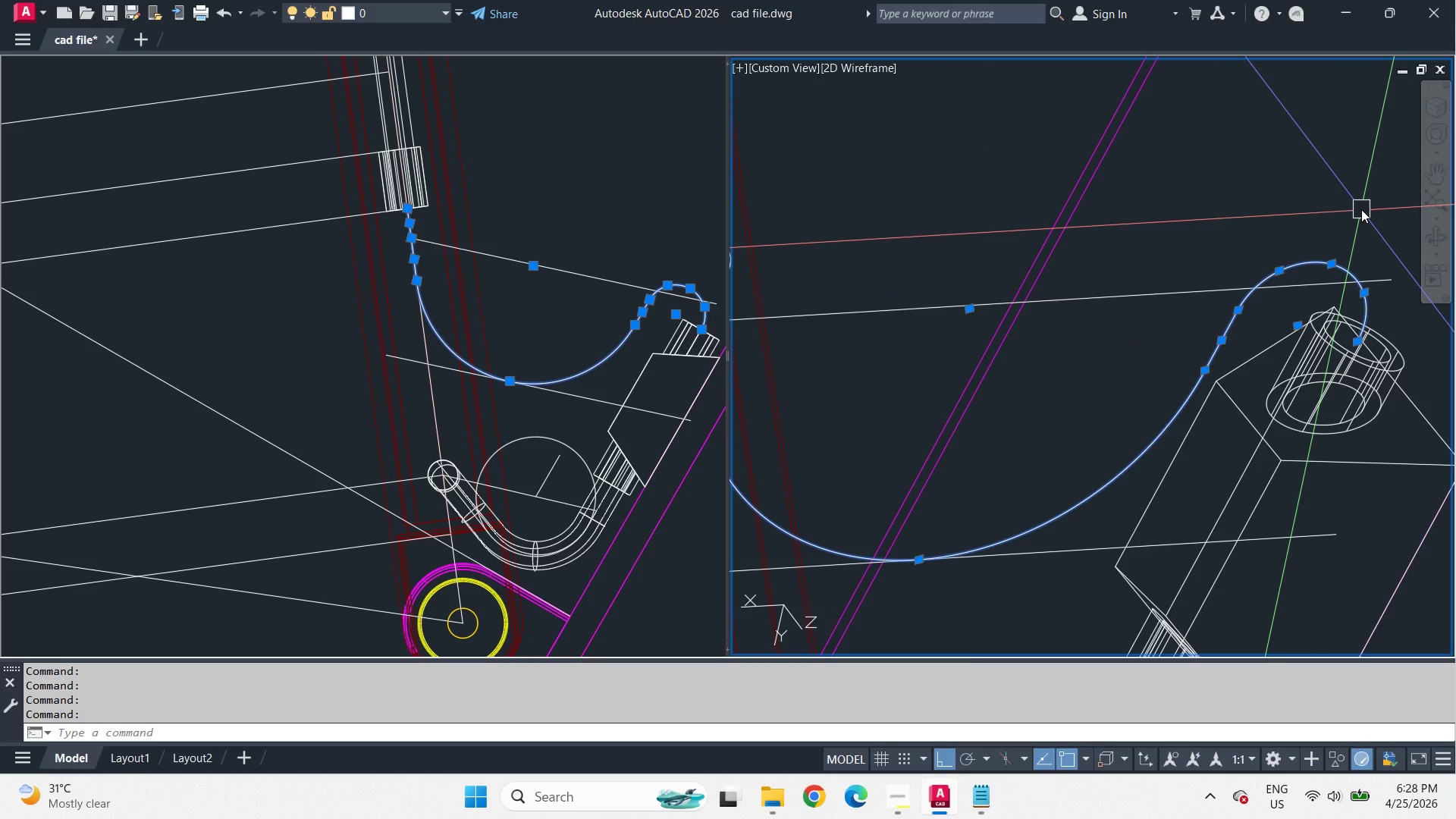 
key(J)
 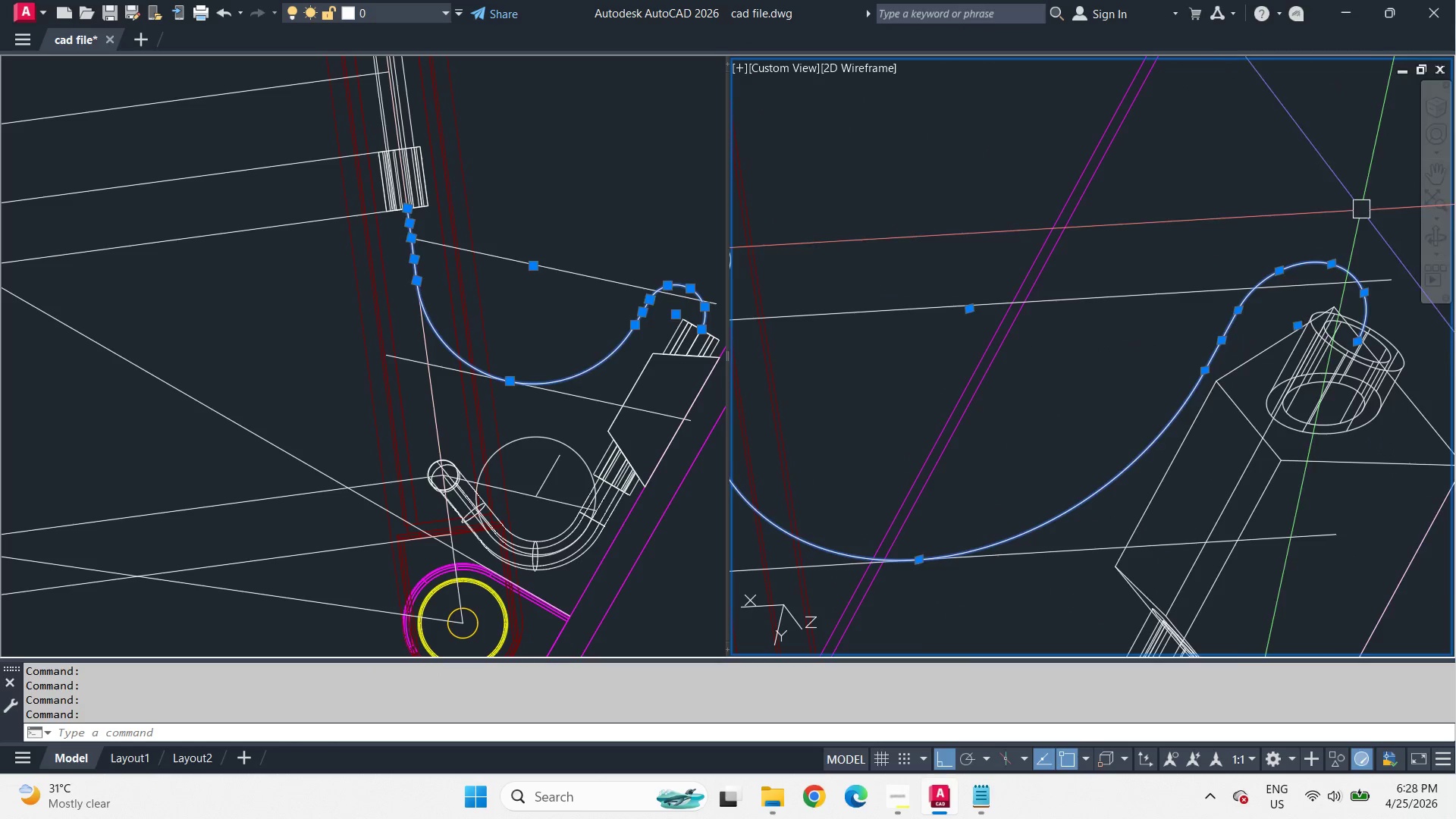 
key(Space)
 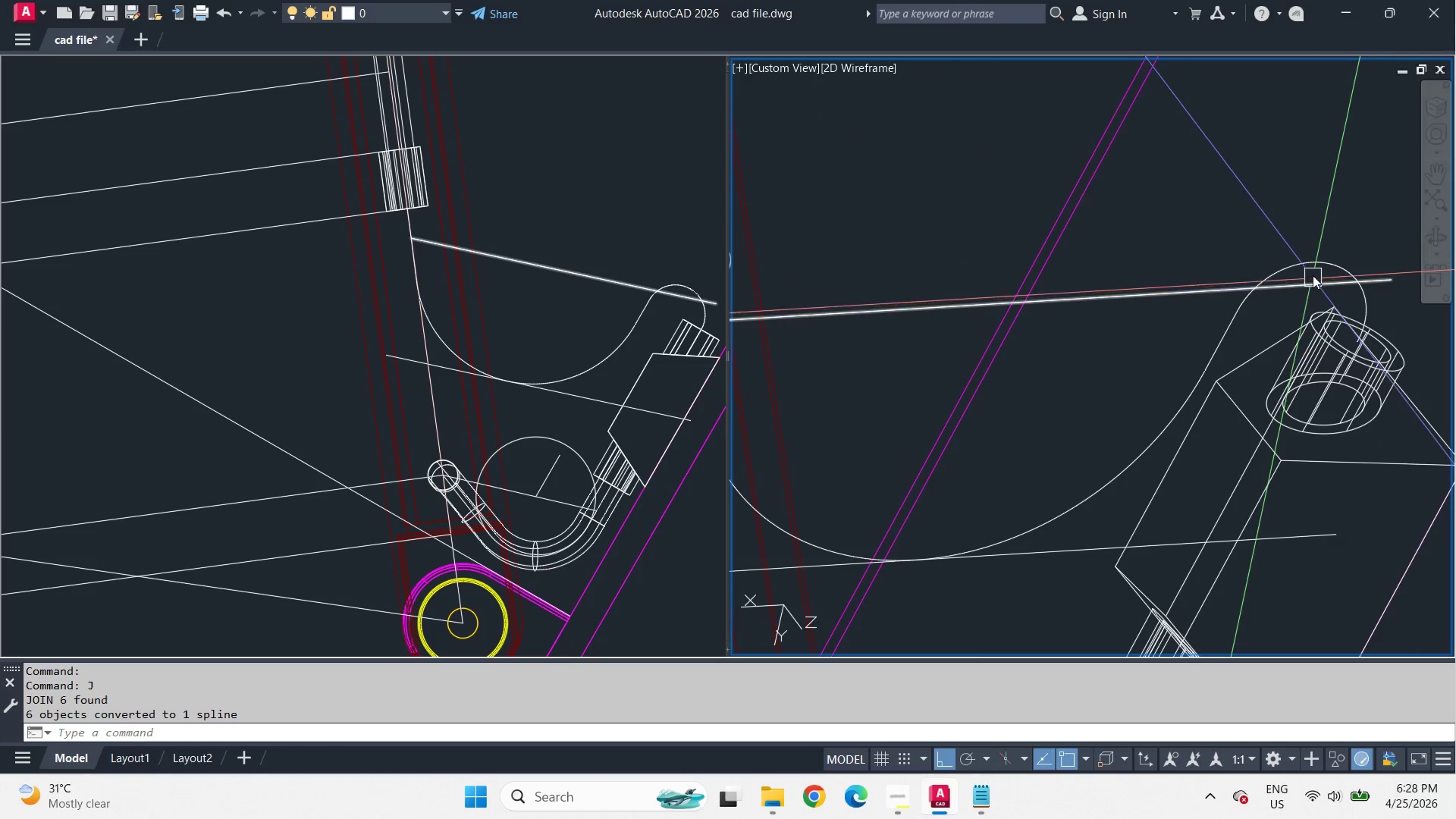 
left_click([1313, 275])
 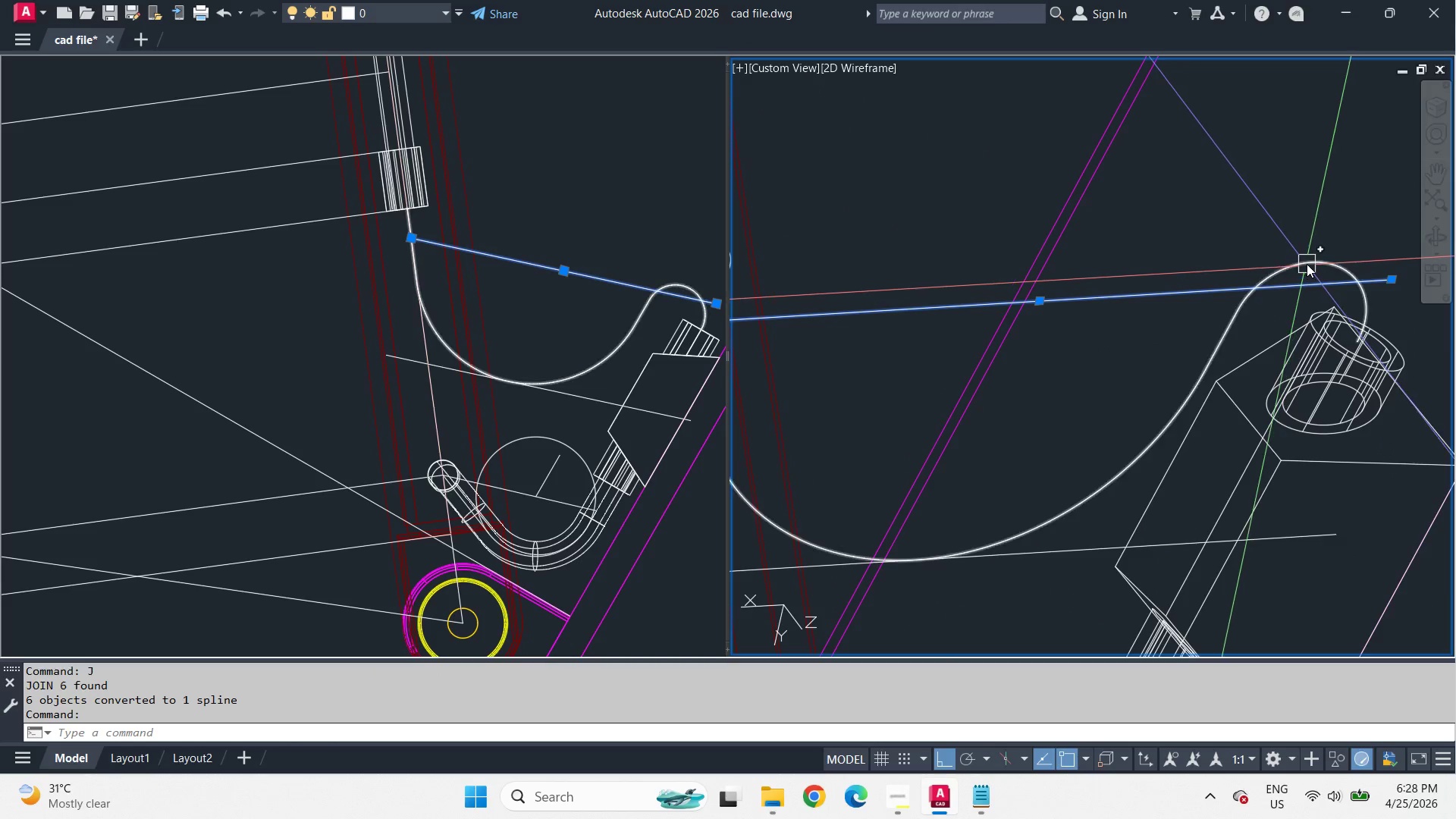 
left_click([1307, 264])
 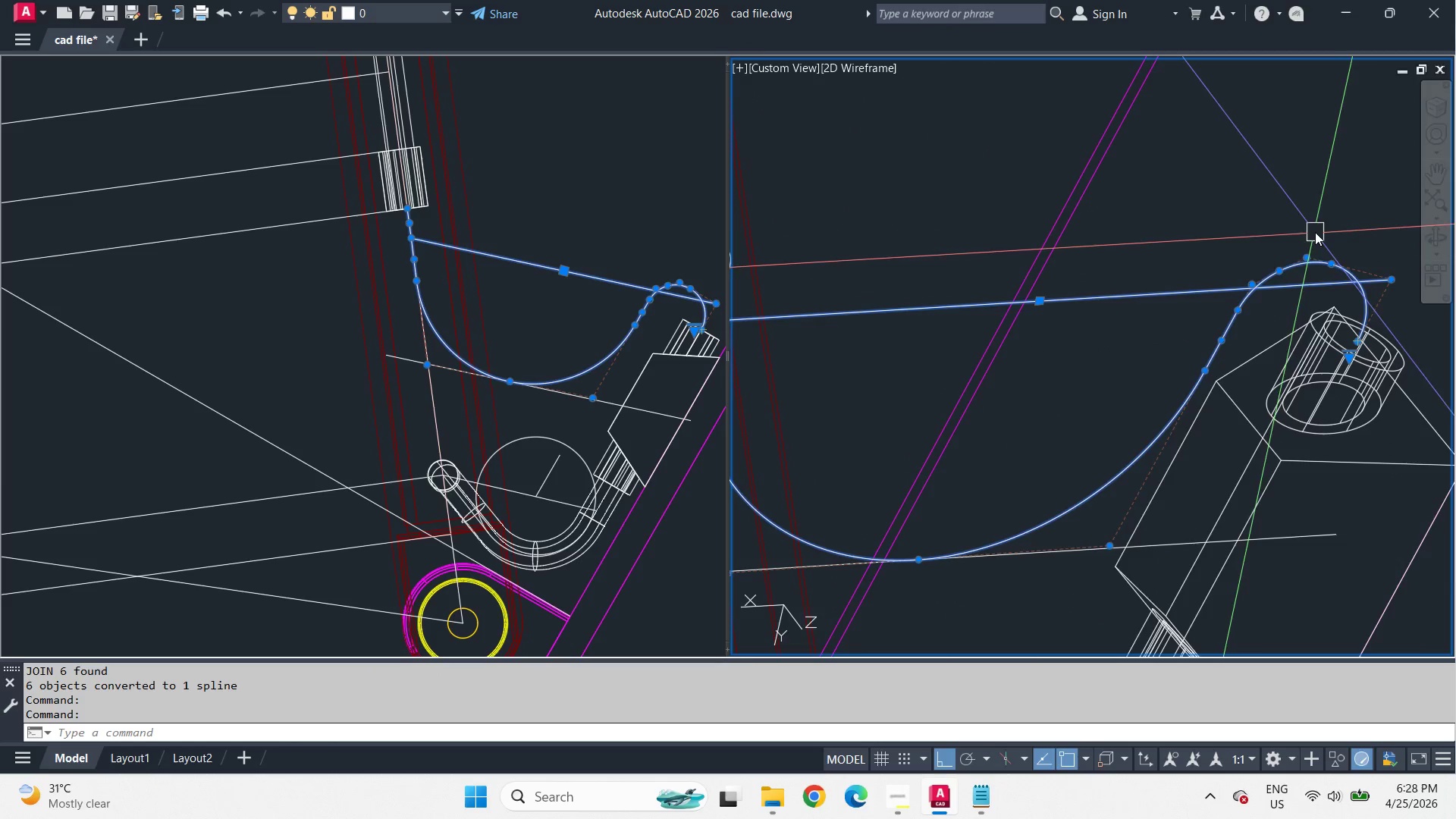 
key(Escape)
 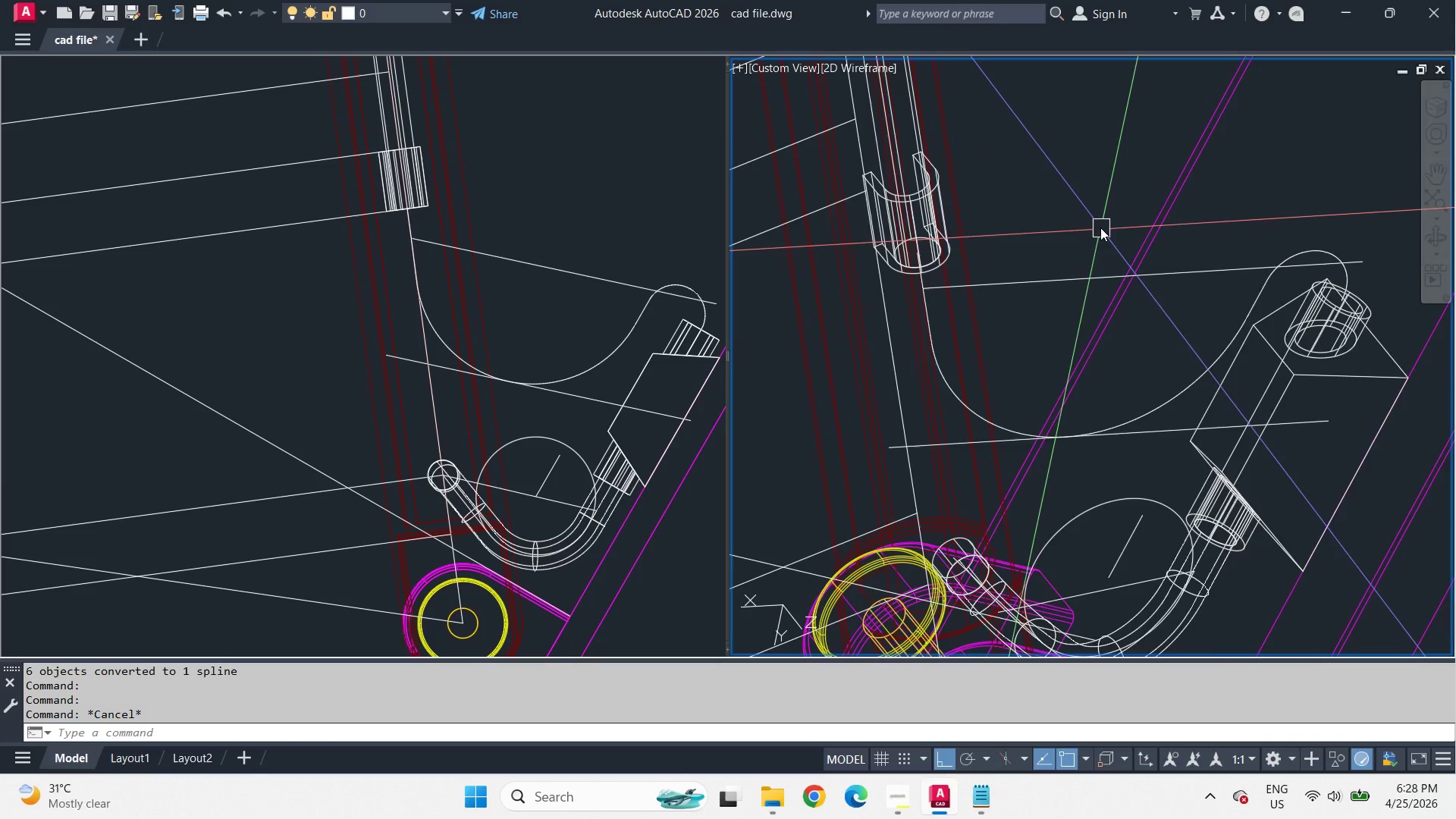 
key(C)
 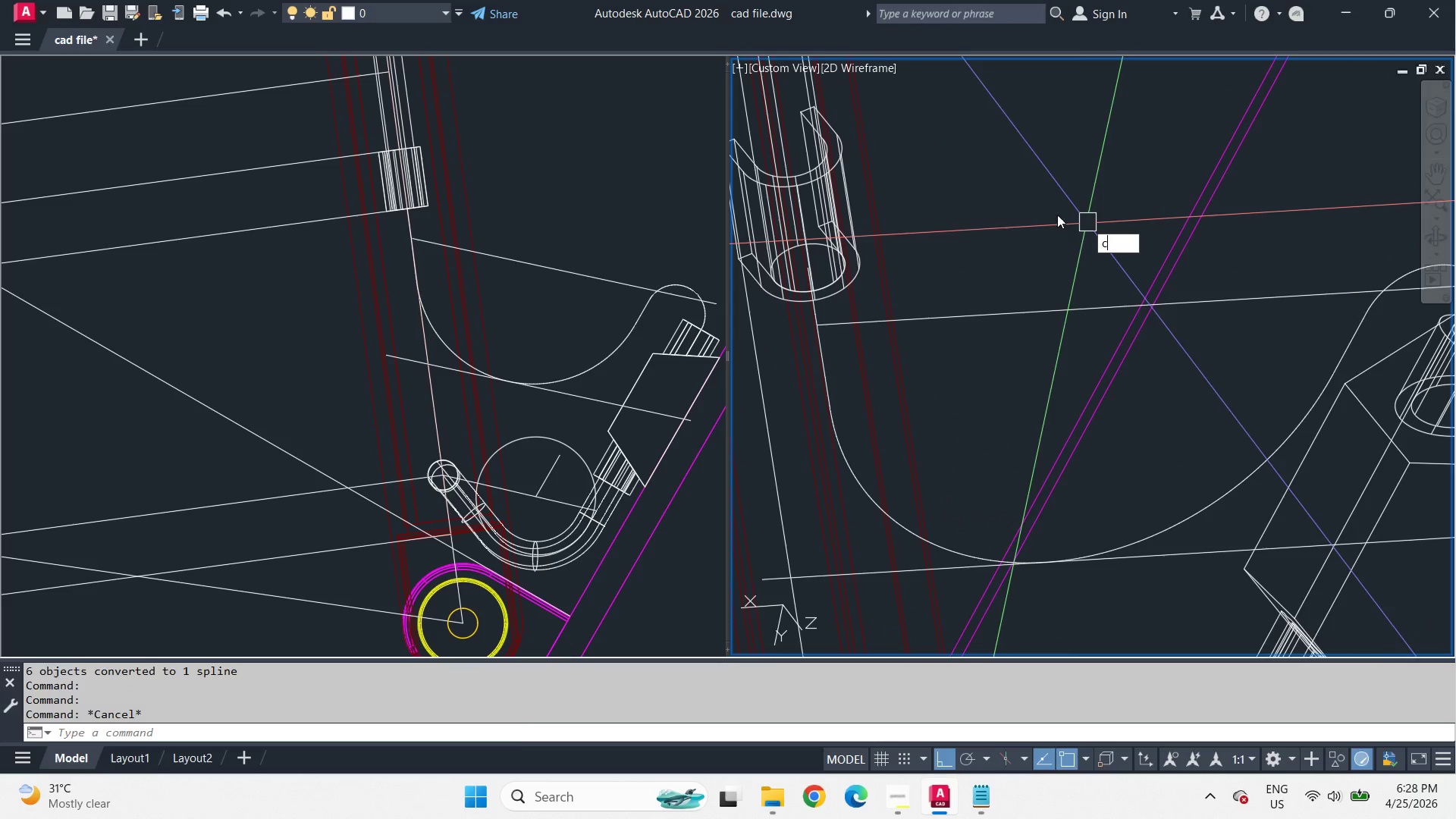 
key(Space)
 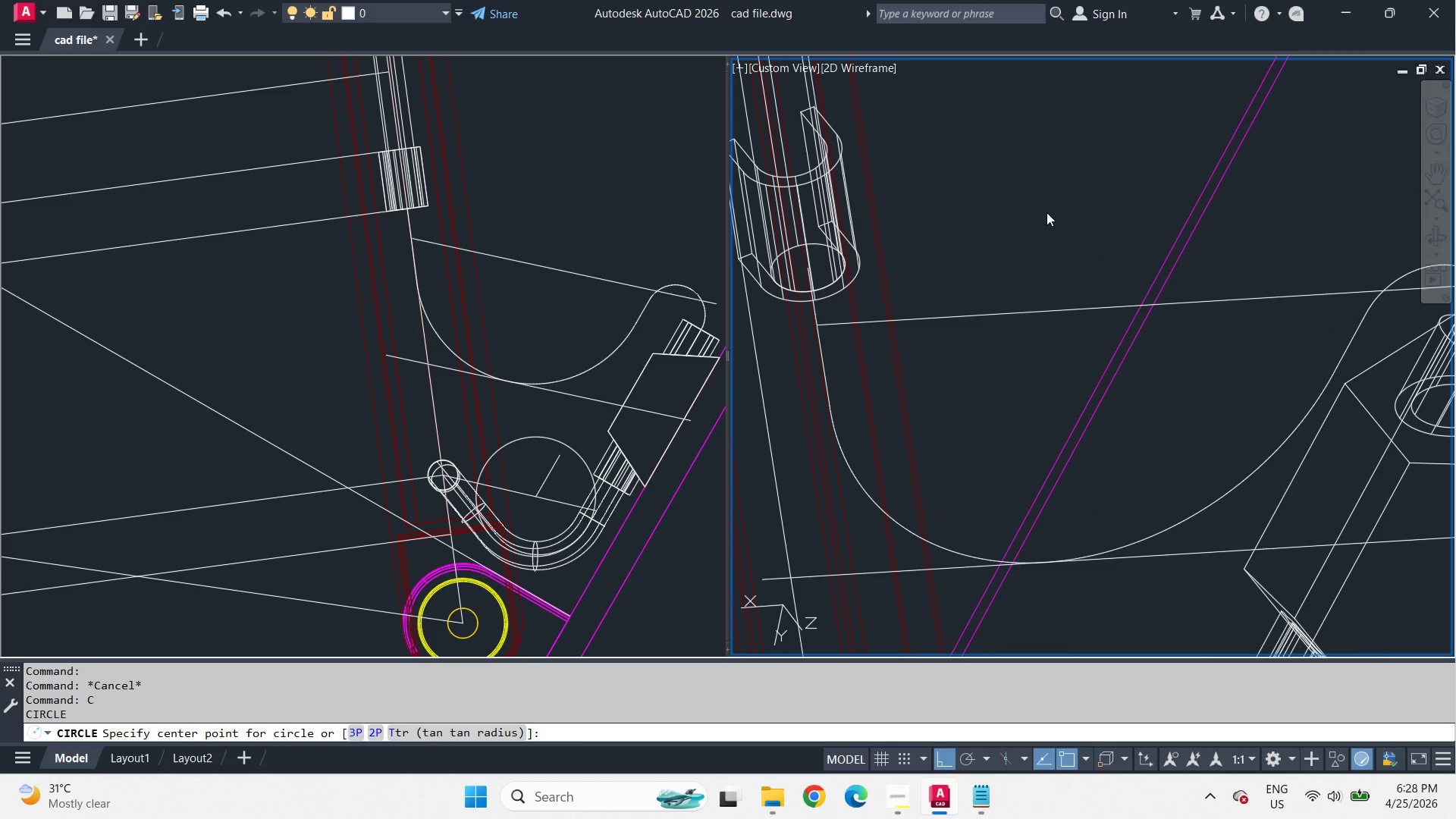 
left_click_drag(start_coordinate=[1046, 212], to_coordinate=[1070, 240])
 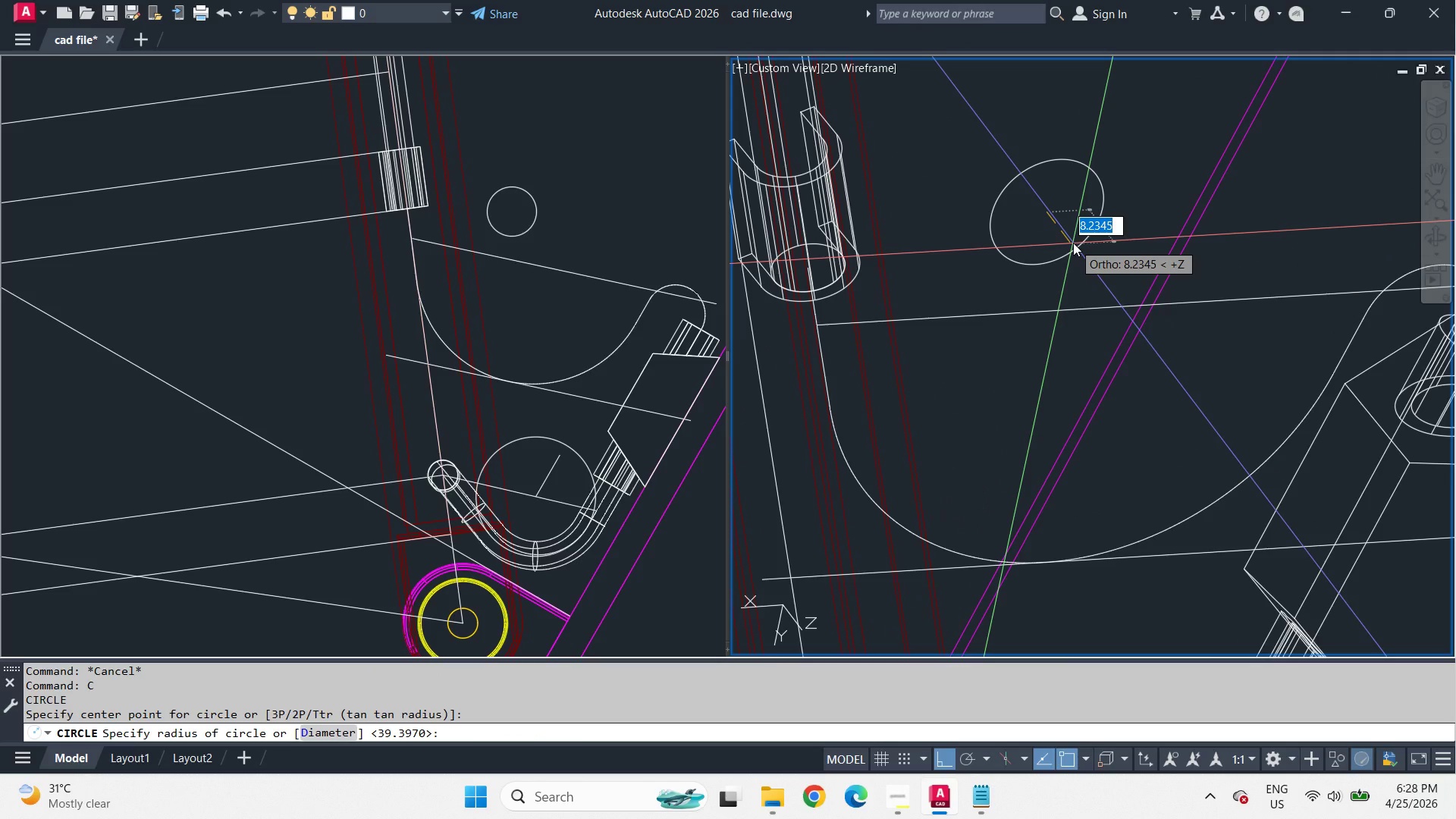 
scroll: coordinate [1316, 232], scroll_direction: down, amount: 1.0
 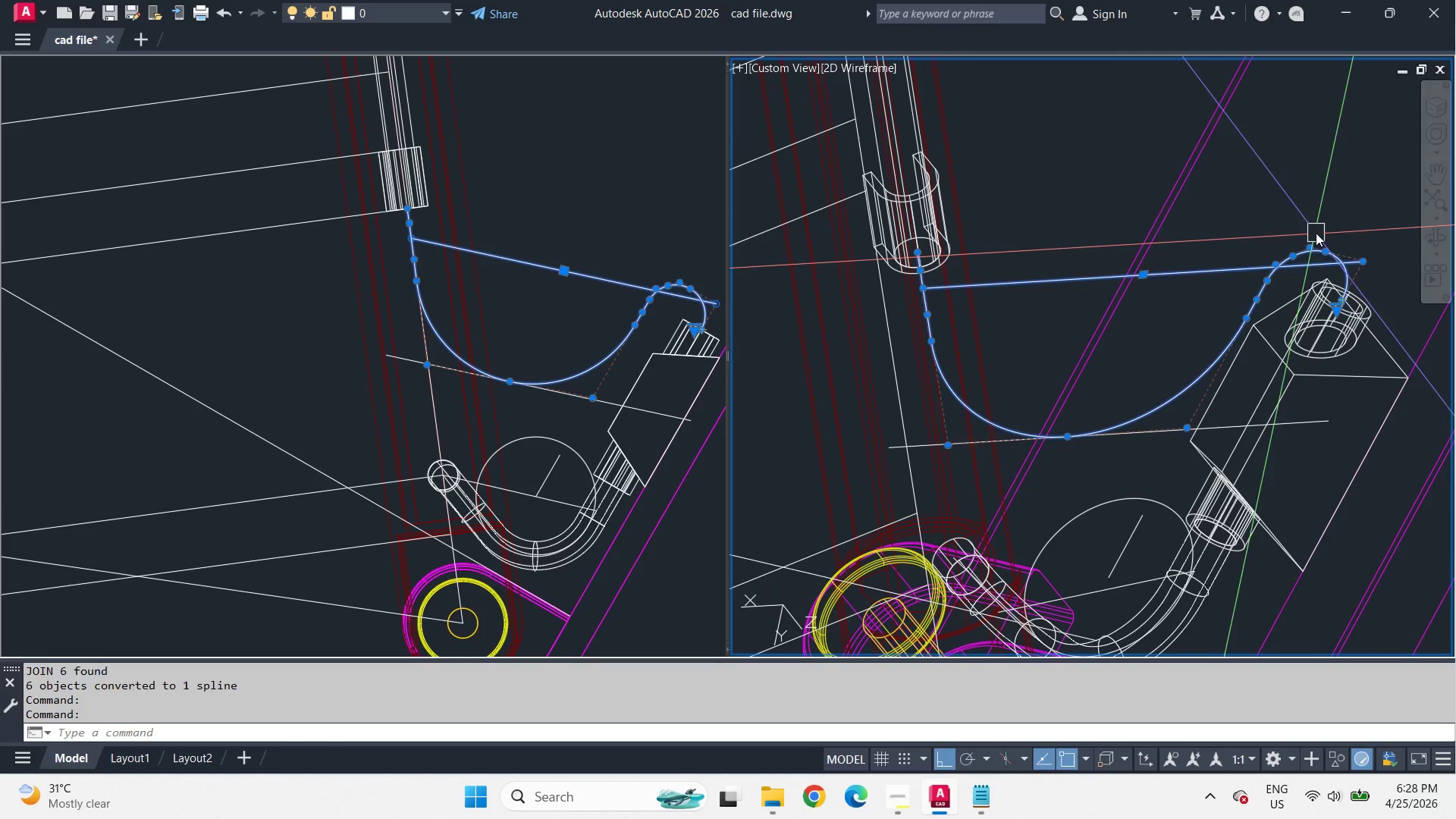 
key(D)
 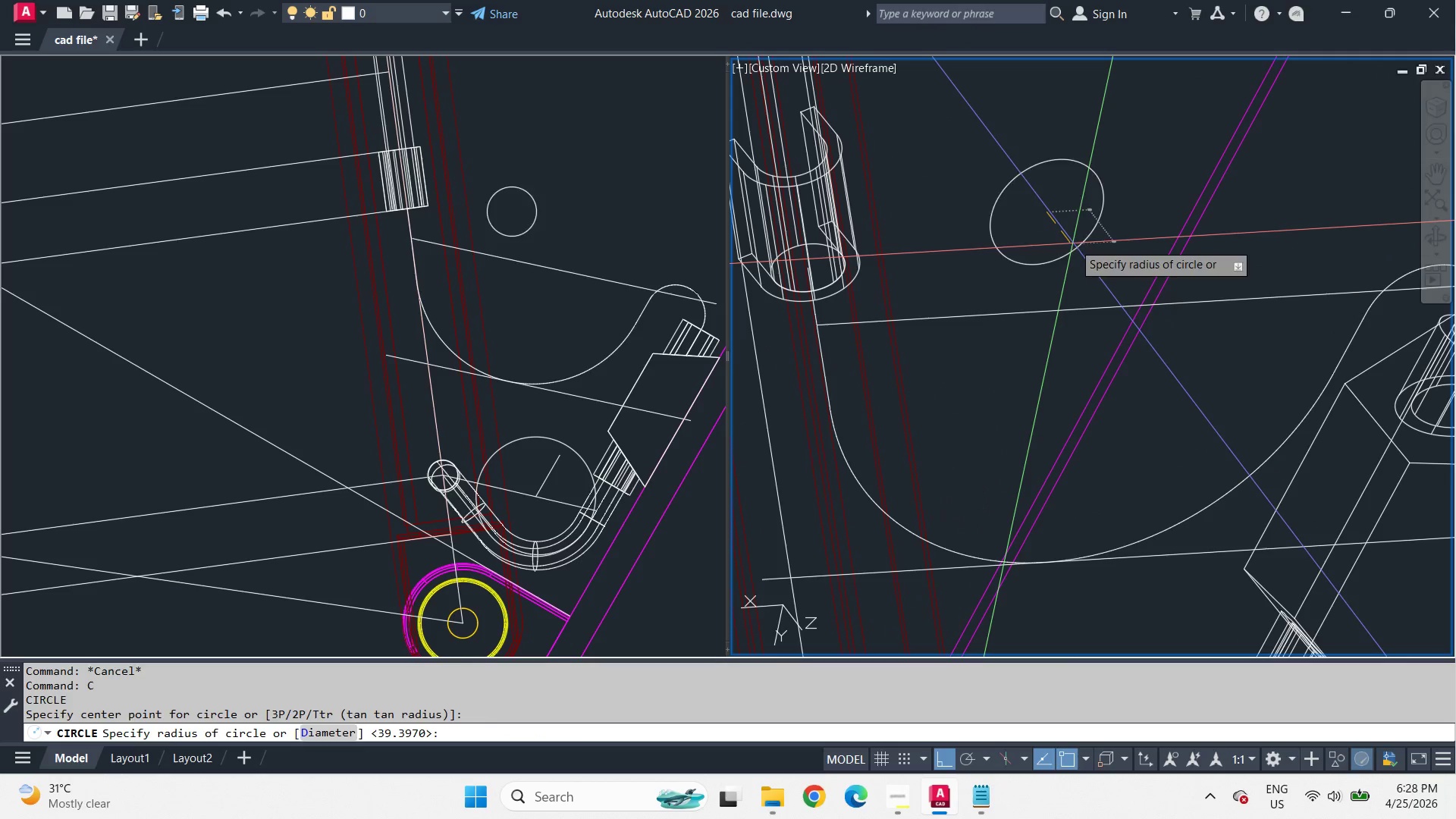 
key(Space)
 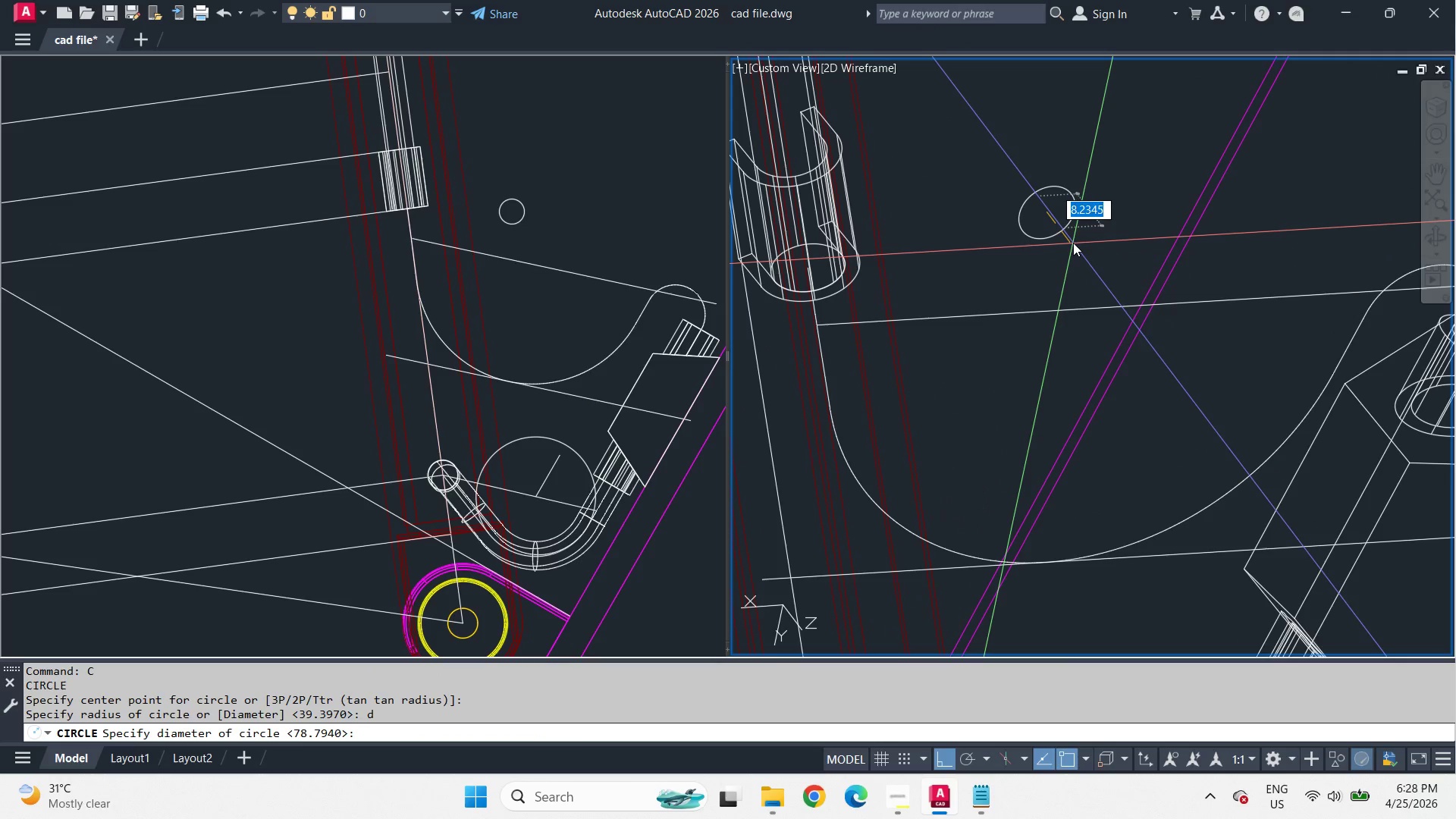 
scroll: coordinate [1100, 227], scroll_direction: up, amount: 1.0
 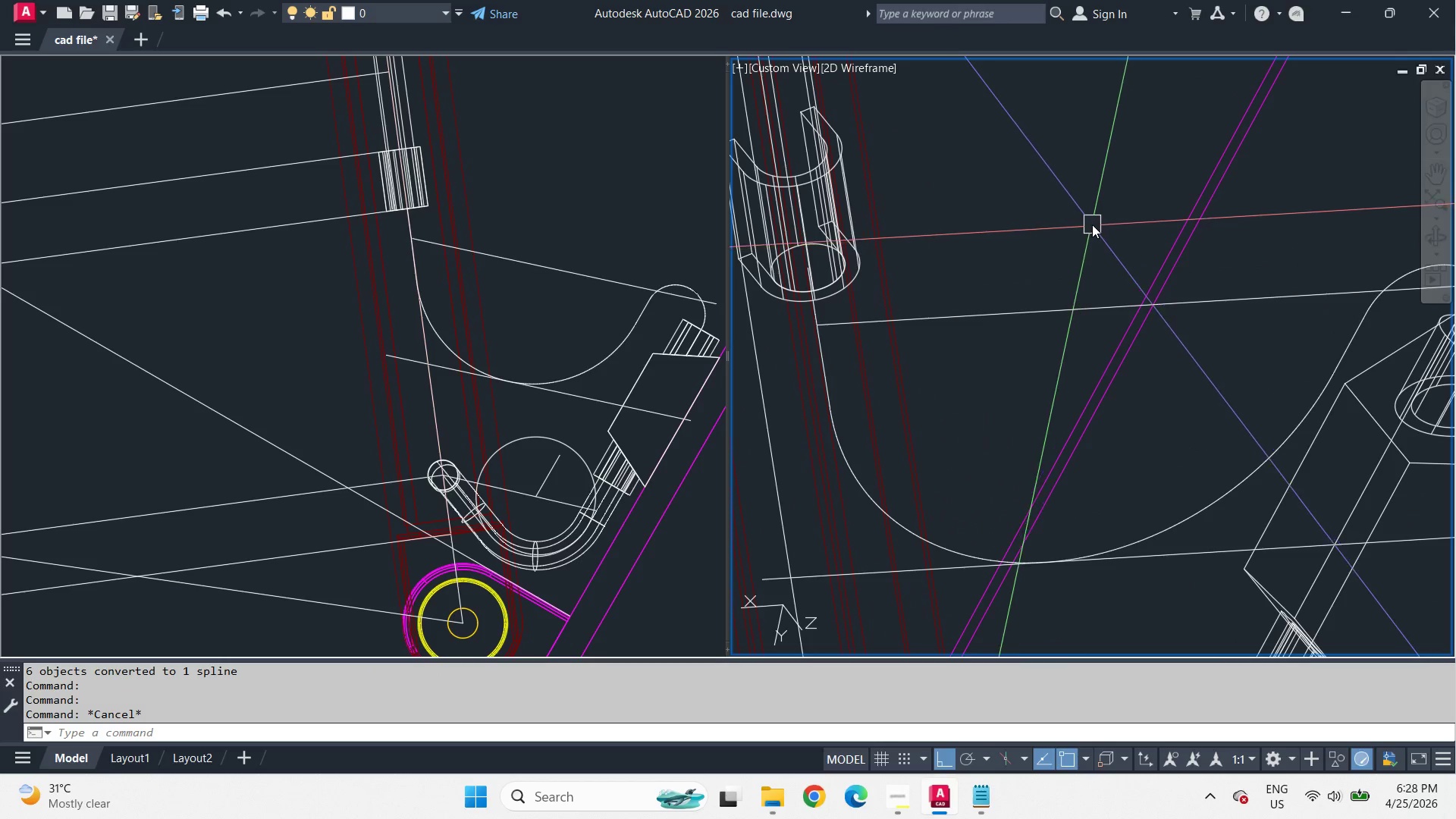 
type(10 swe )
 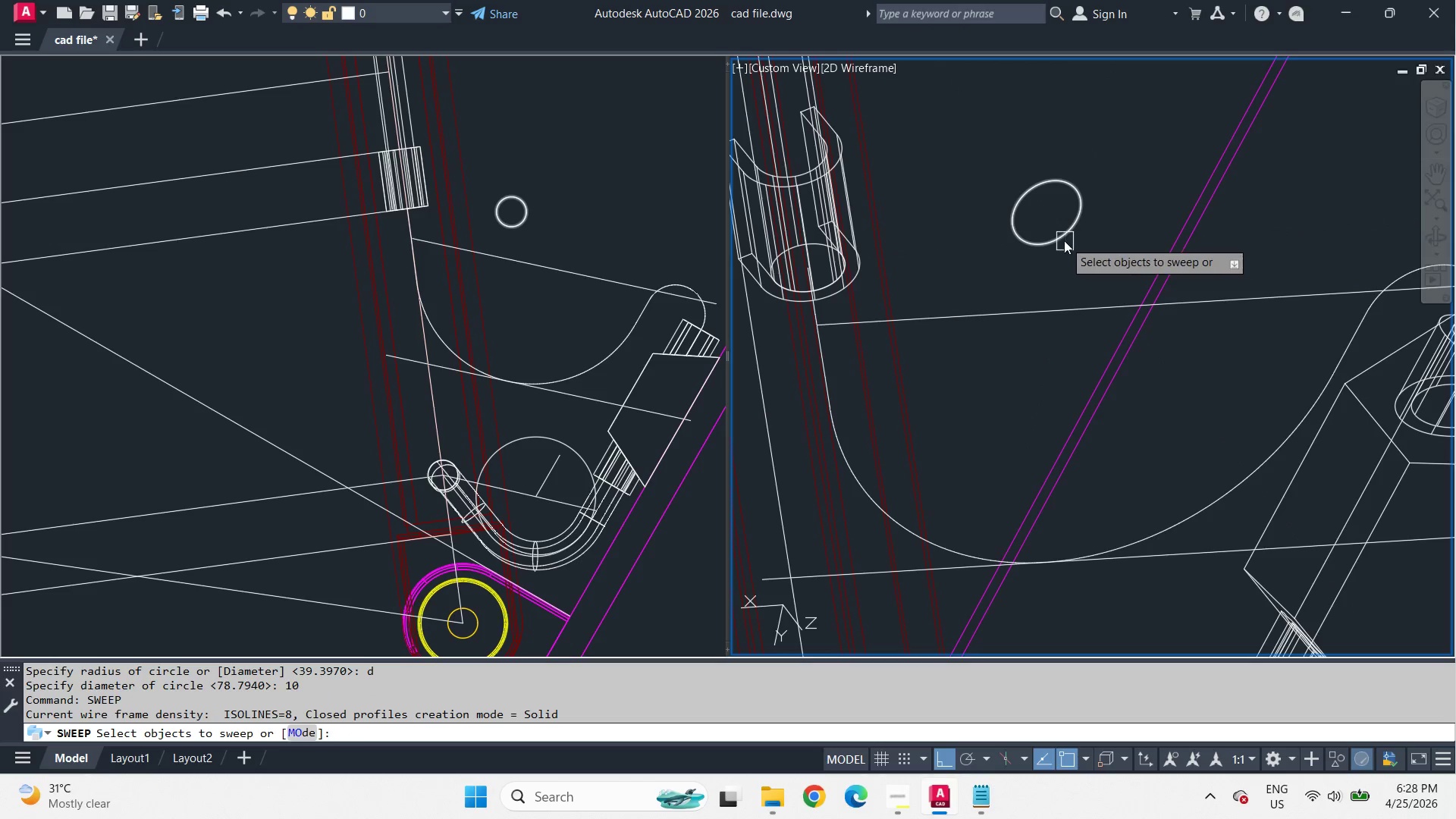 
left_click([1064, 240])
 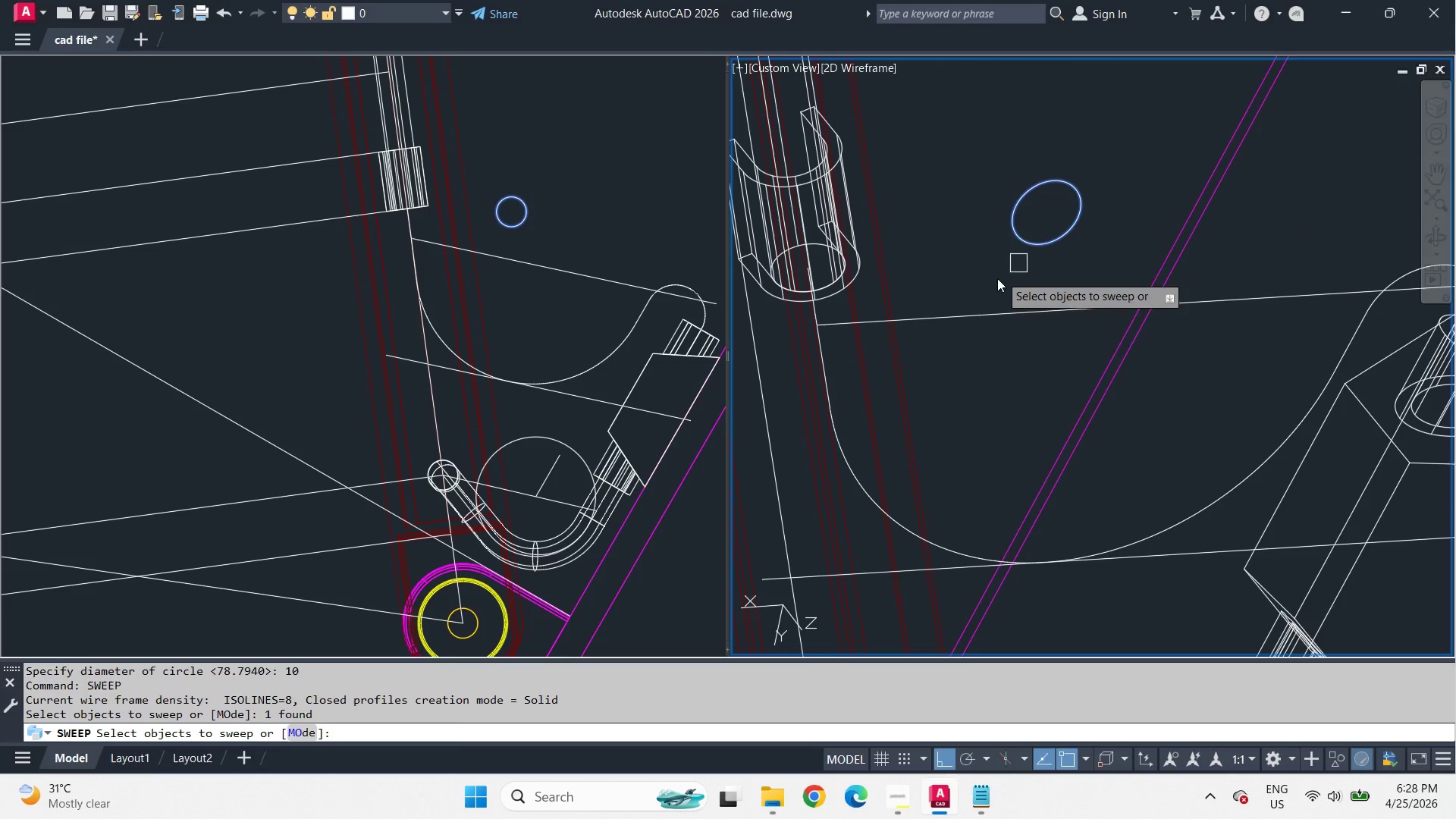 
key(Space)
 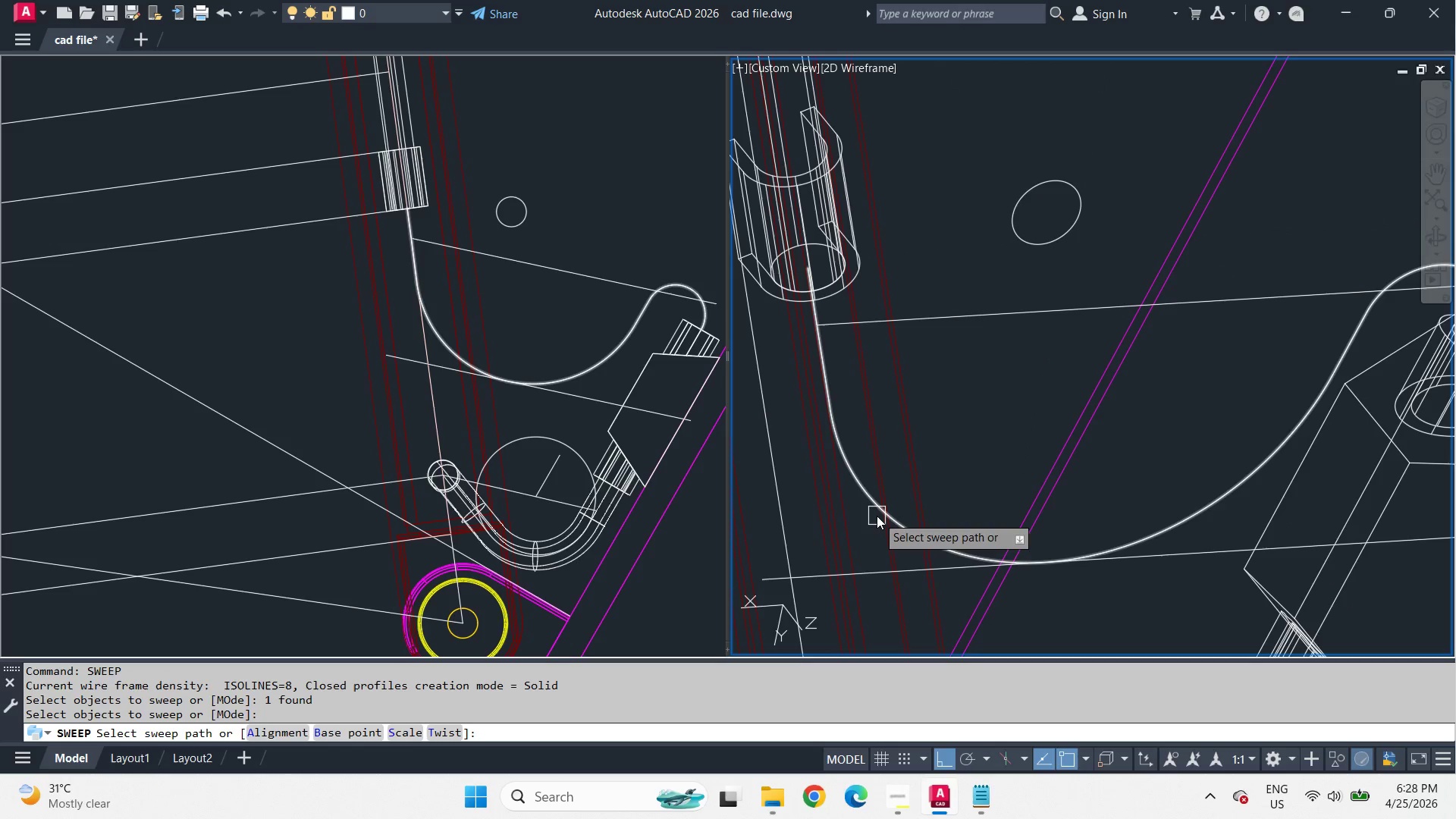 
left_click([877, 516])
 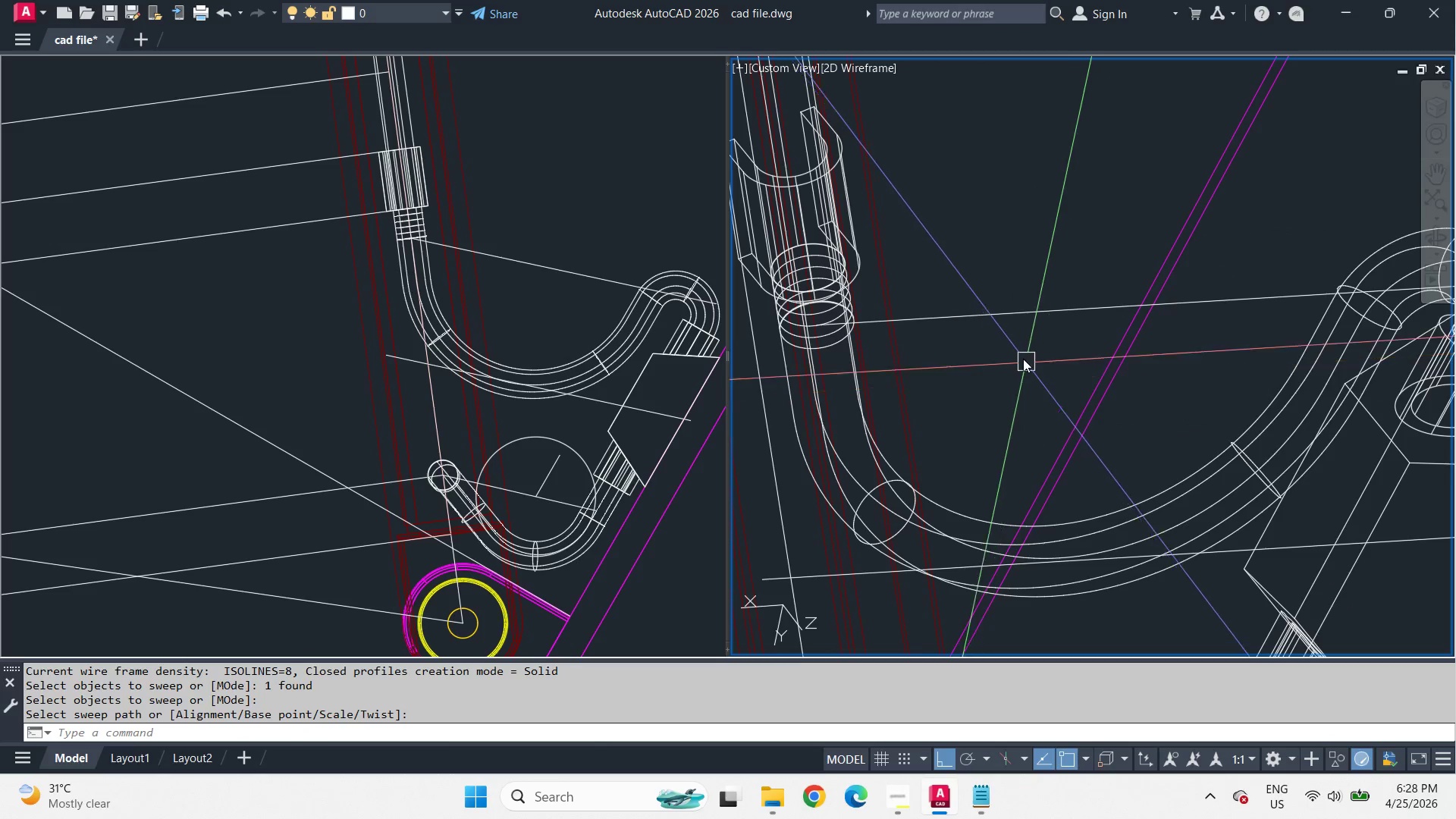 
type(vs )
 